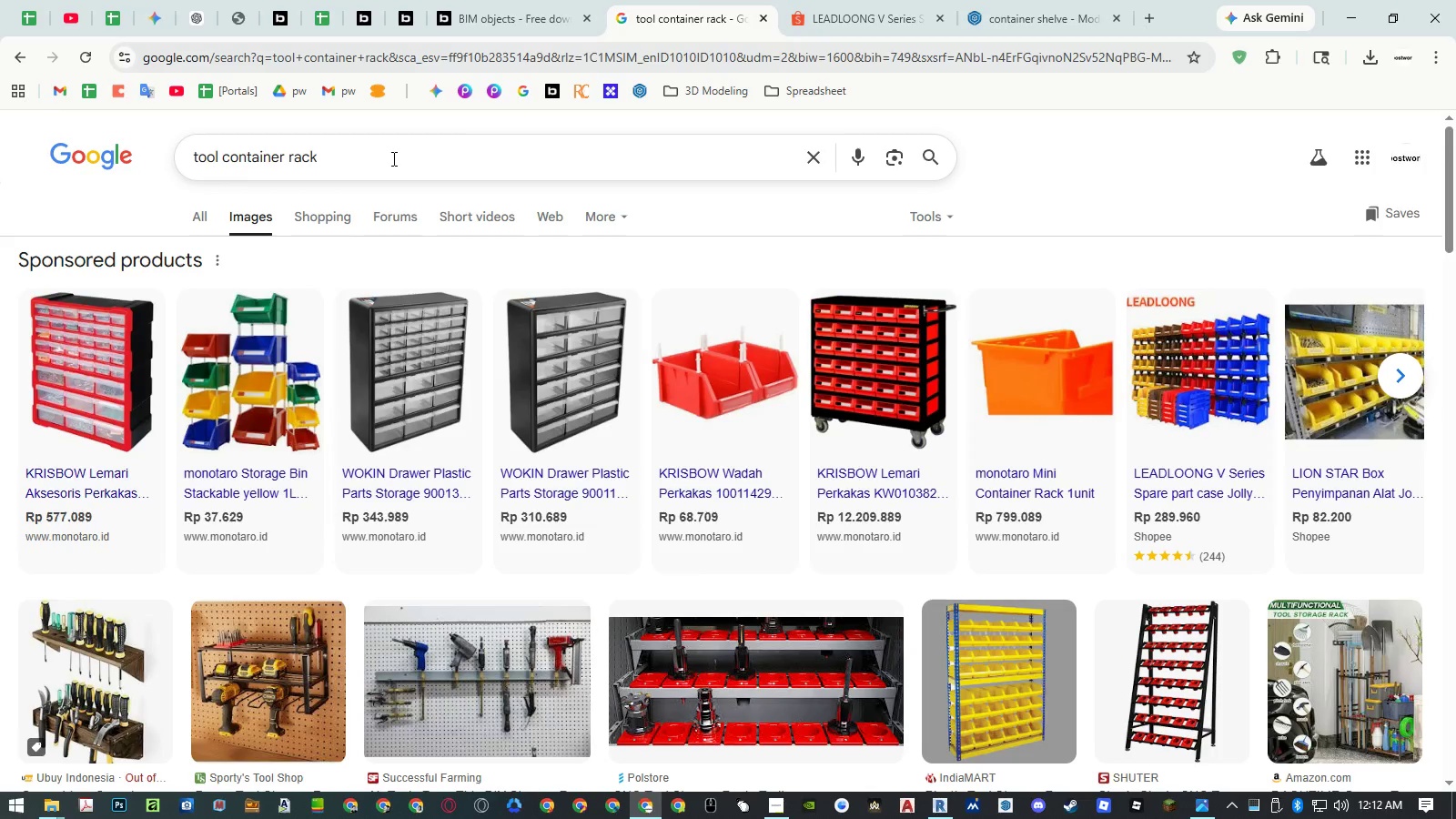 
double_click([392, 158])
 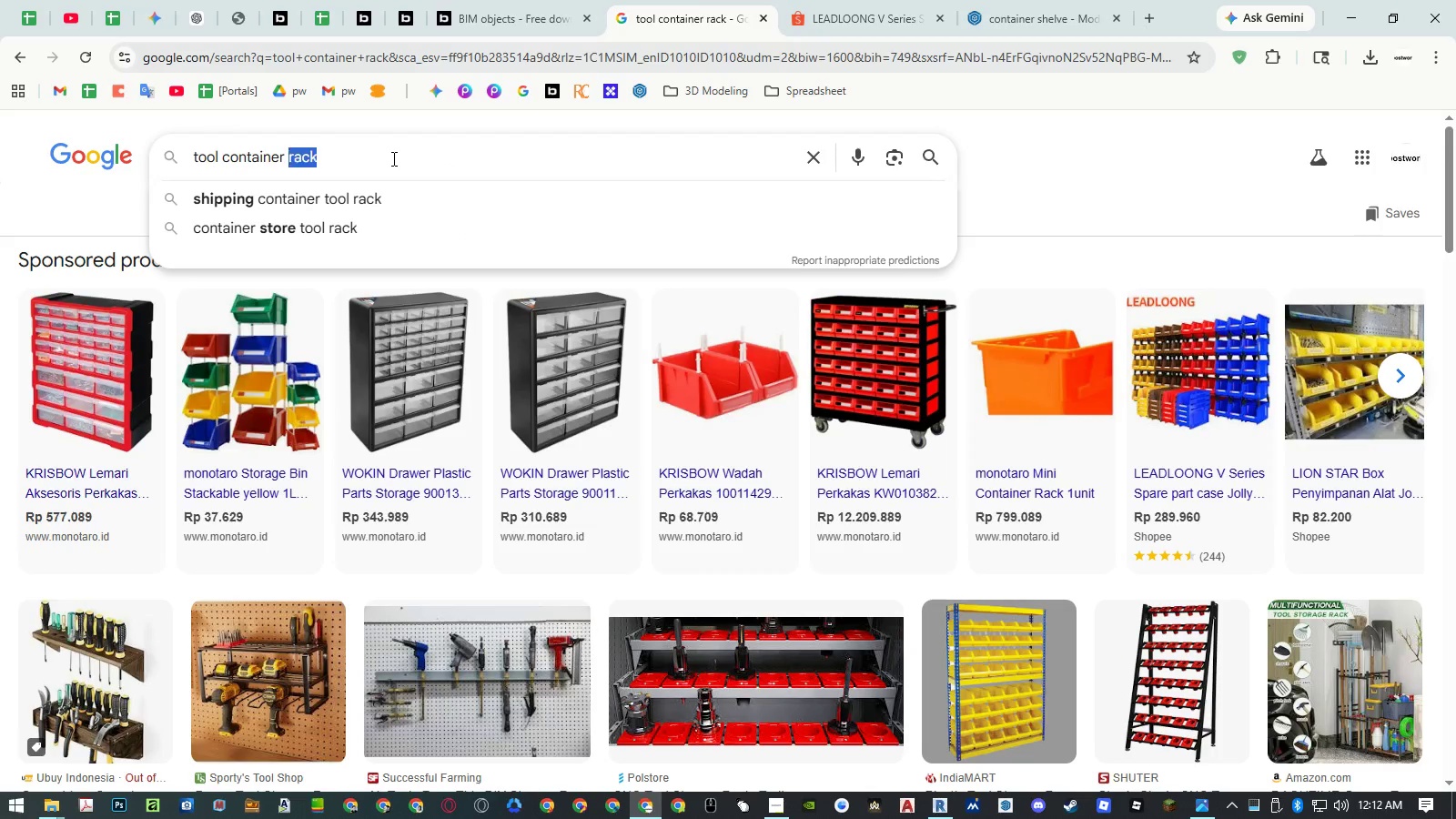 
triple_click([392, 158])
 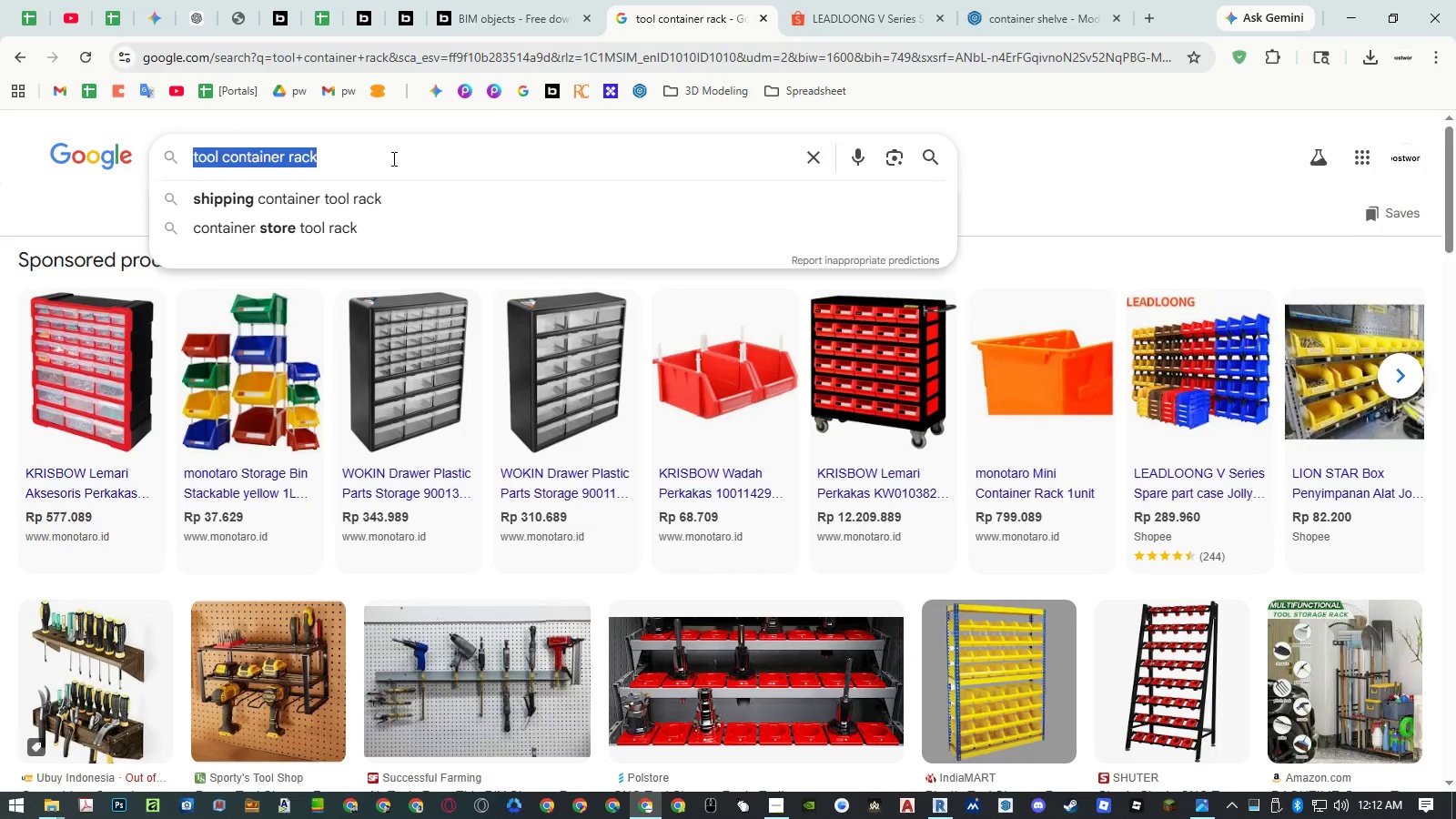 
key(Control+ControlLeft)
 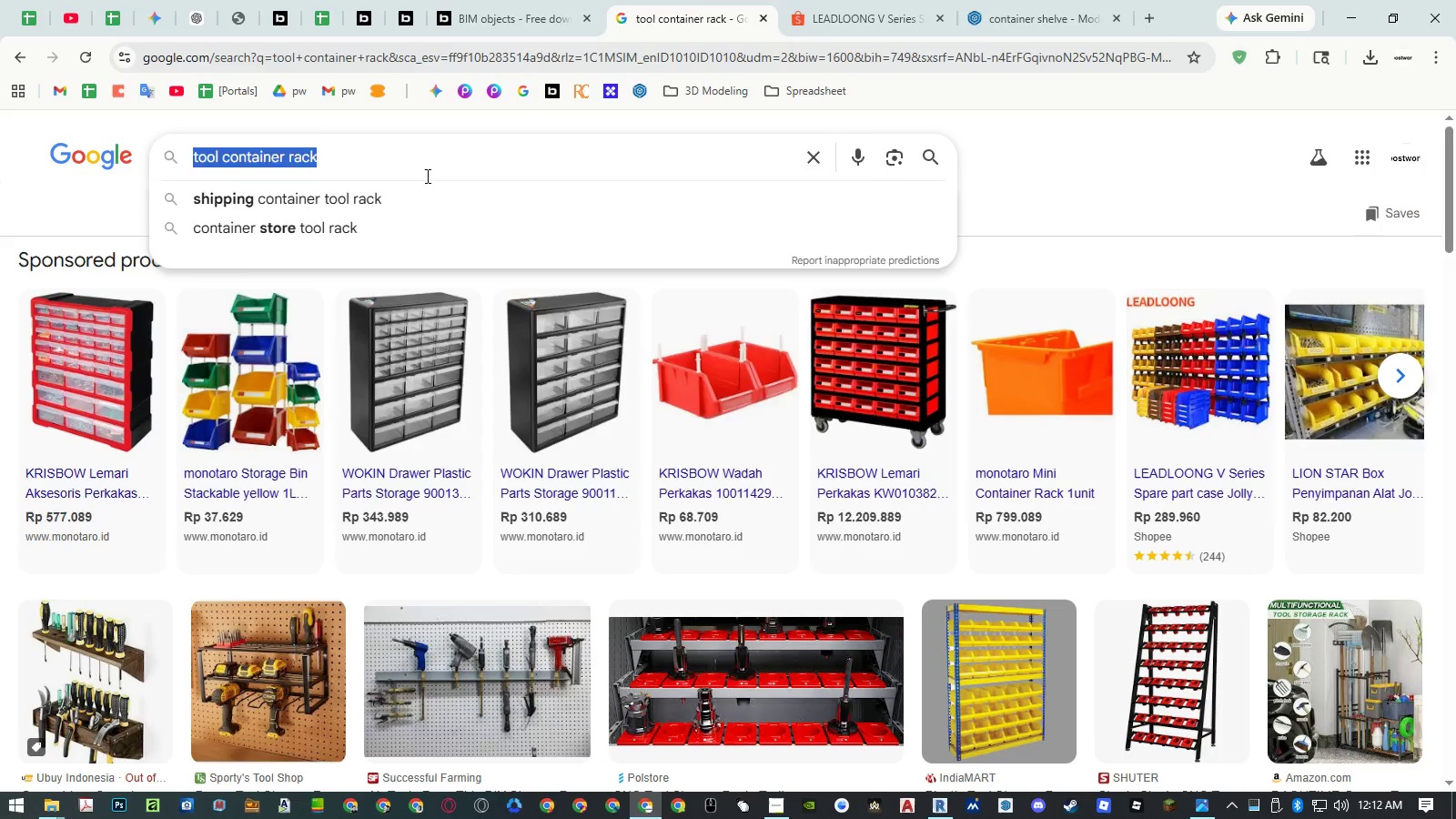 
key(Control+V)
 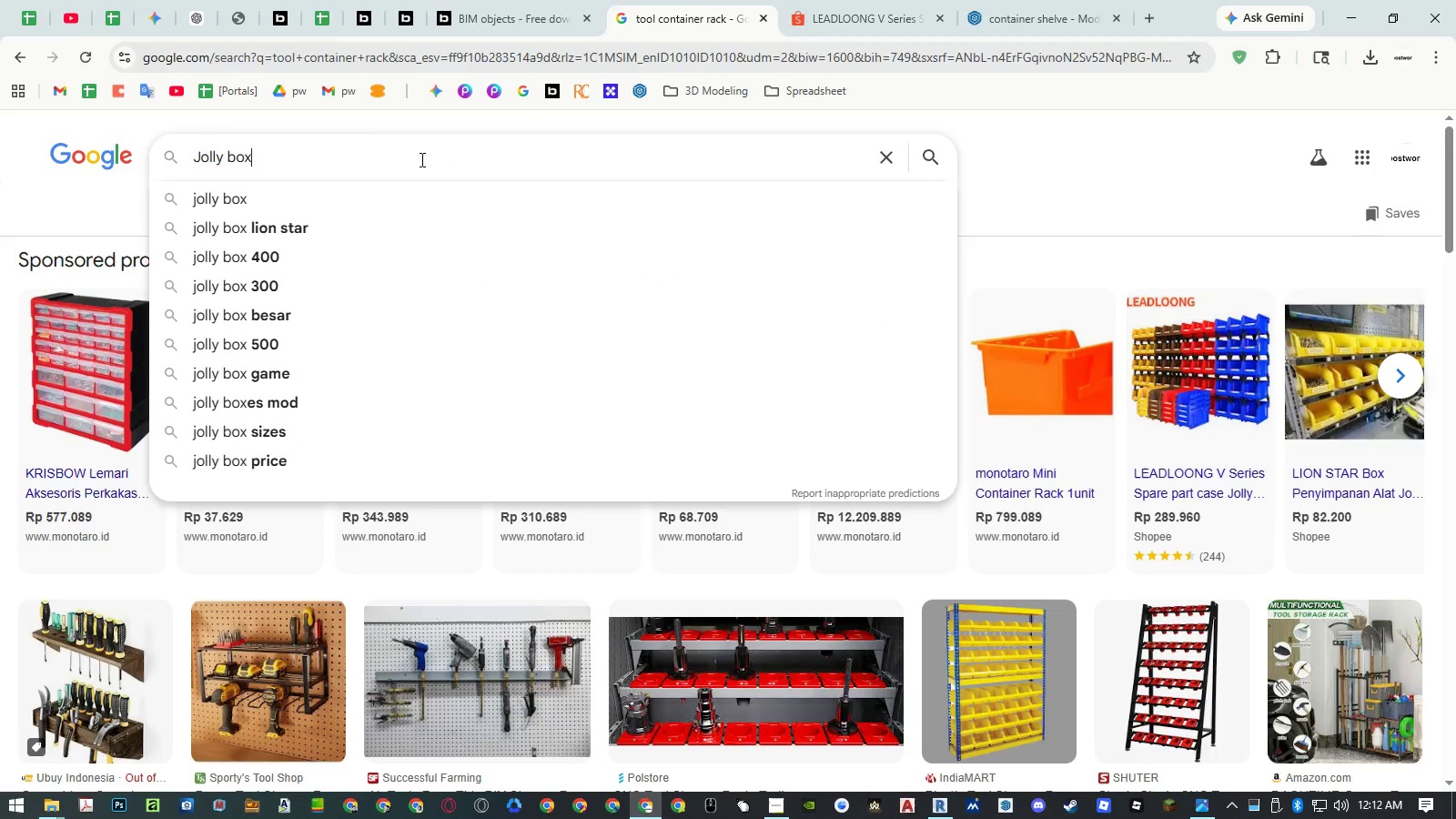 
key(Control+NumpadEnter)
 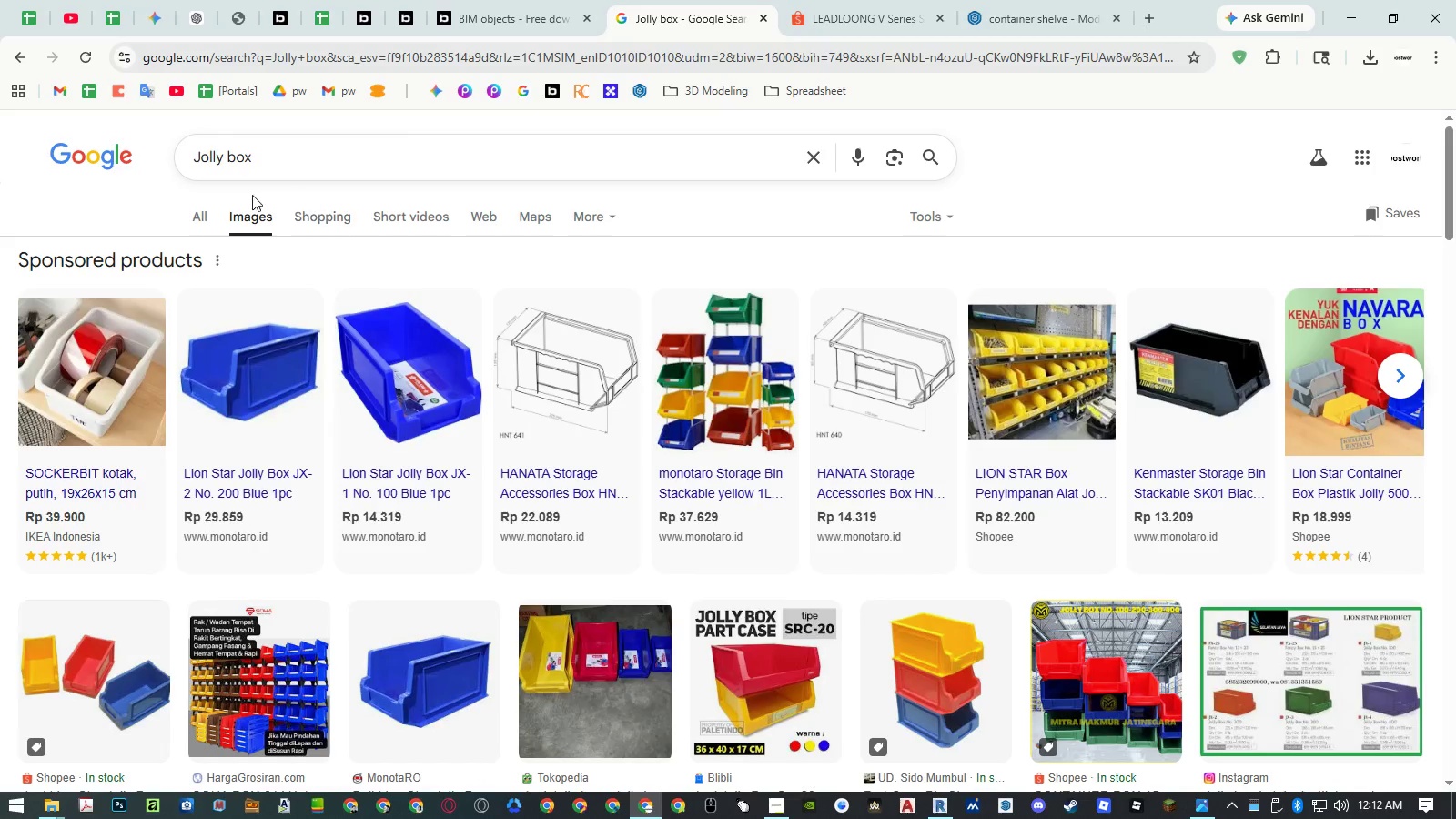 
left_click_drag(start_coordinate=[204, 157], to_coordinate=[163, 155])
 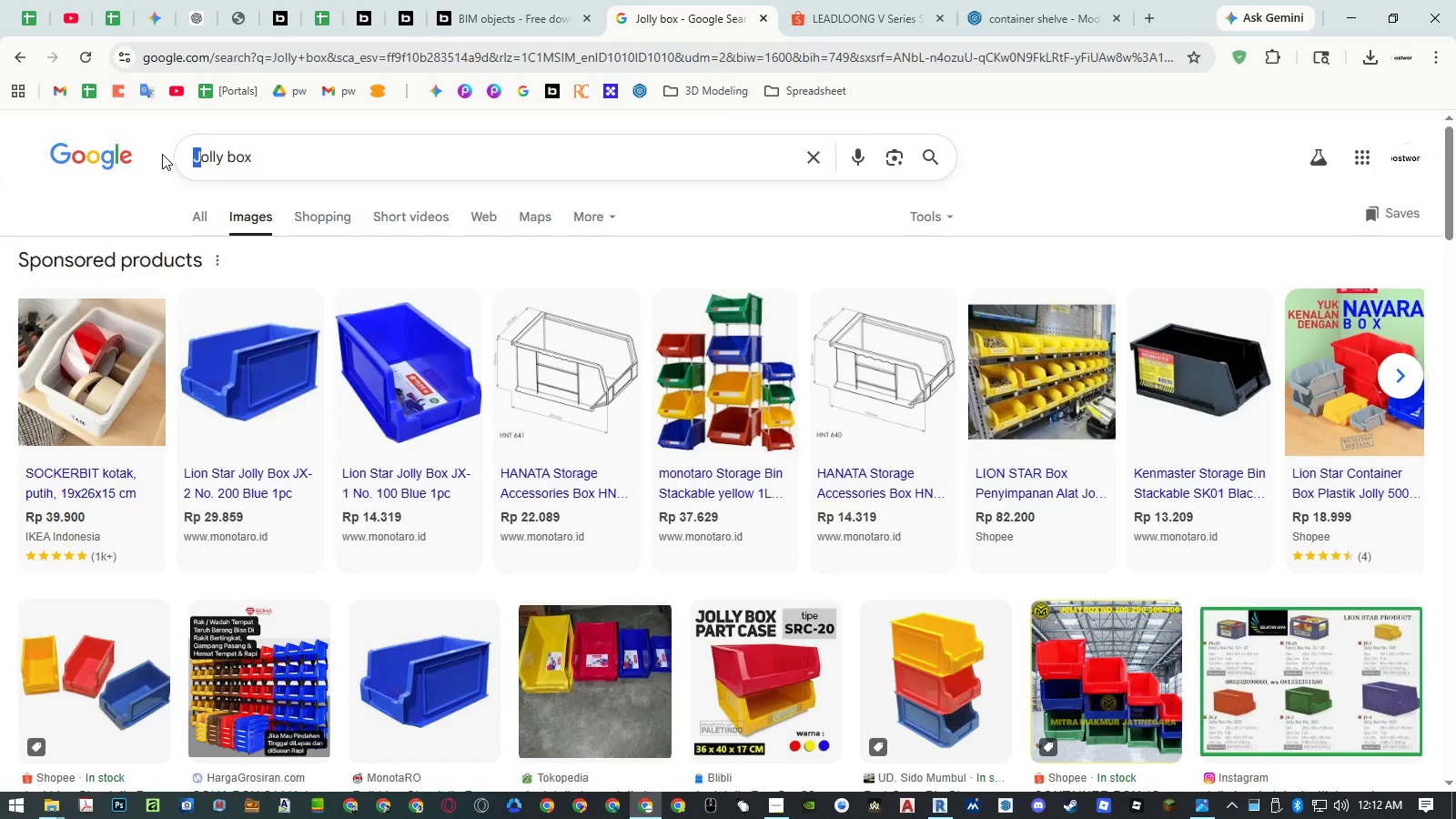 
key(J)
 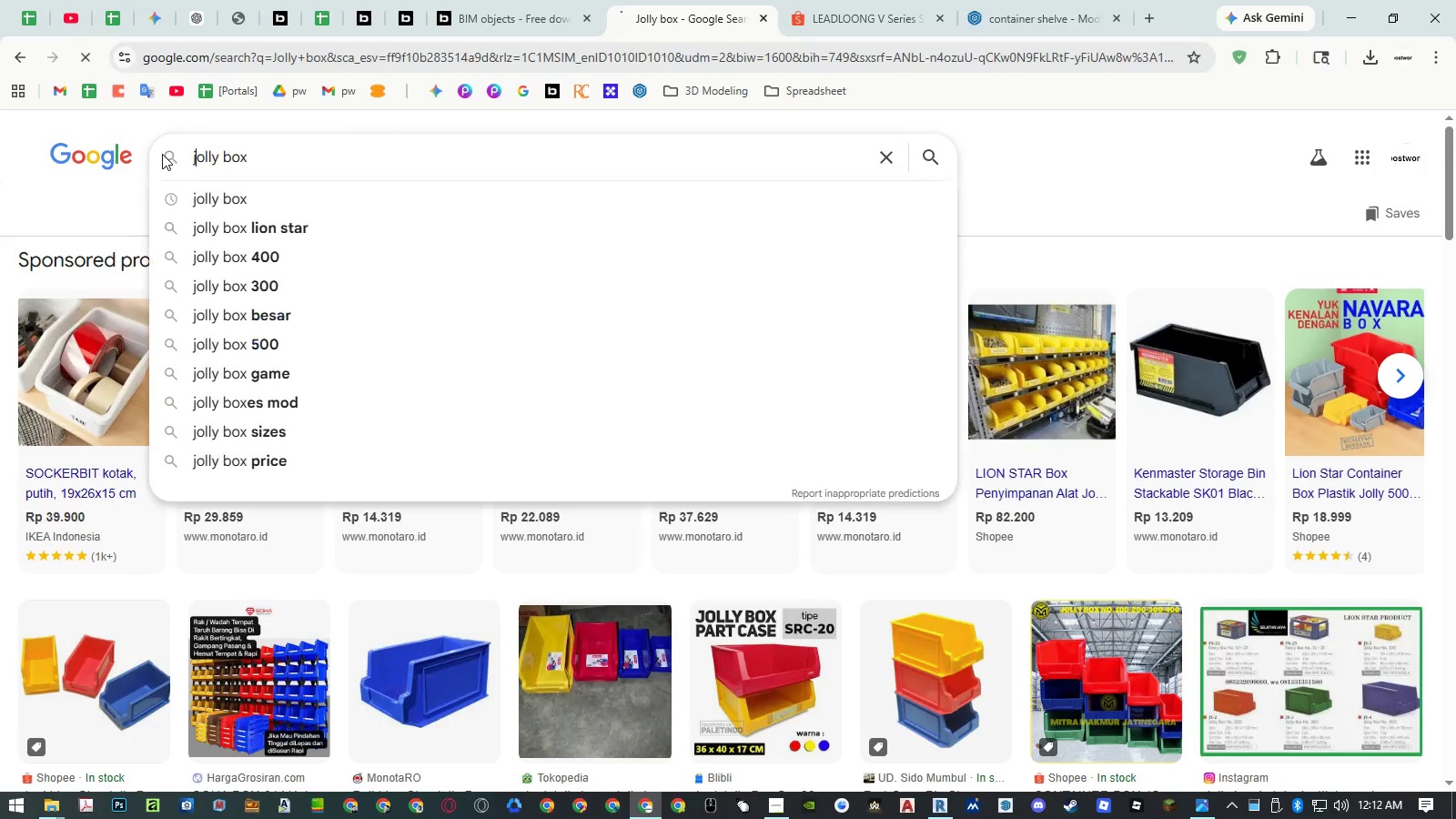 
key(Enter)
 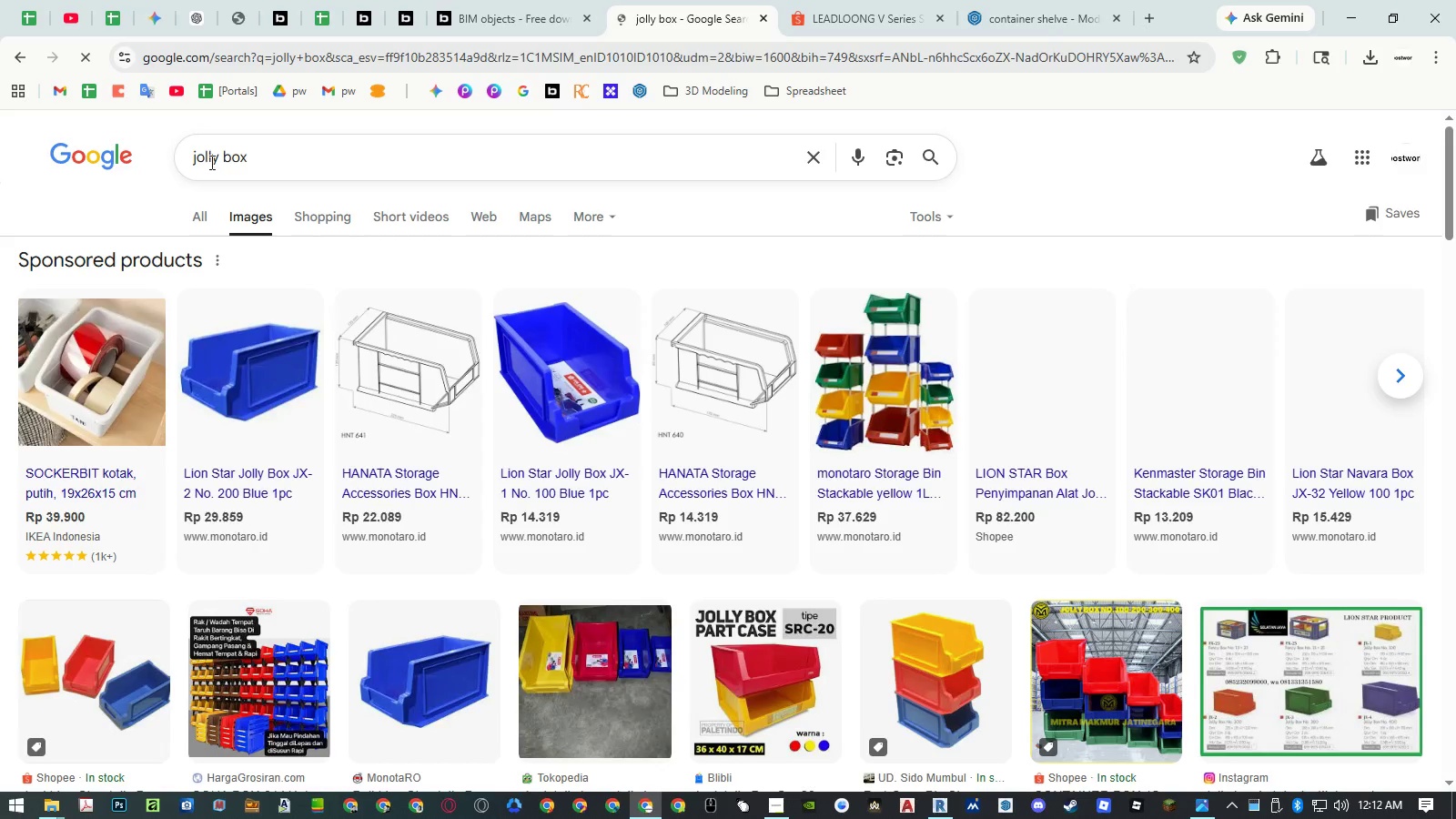 
double_click([212, 162])
 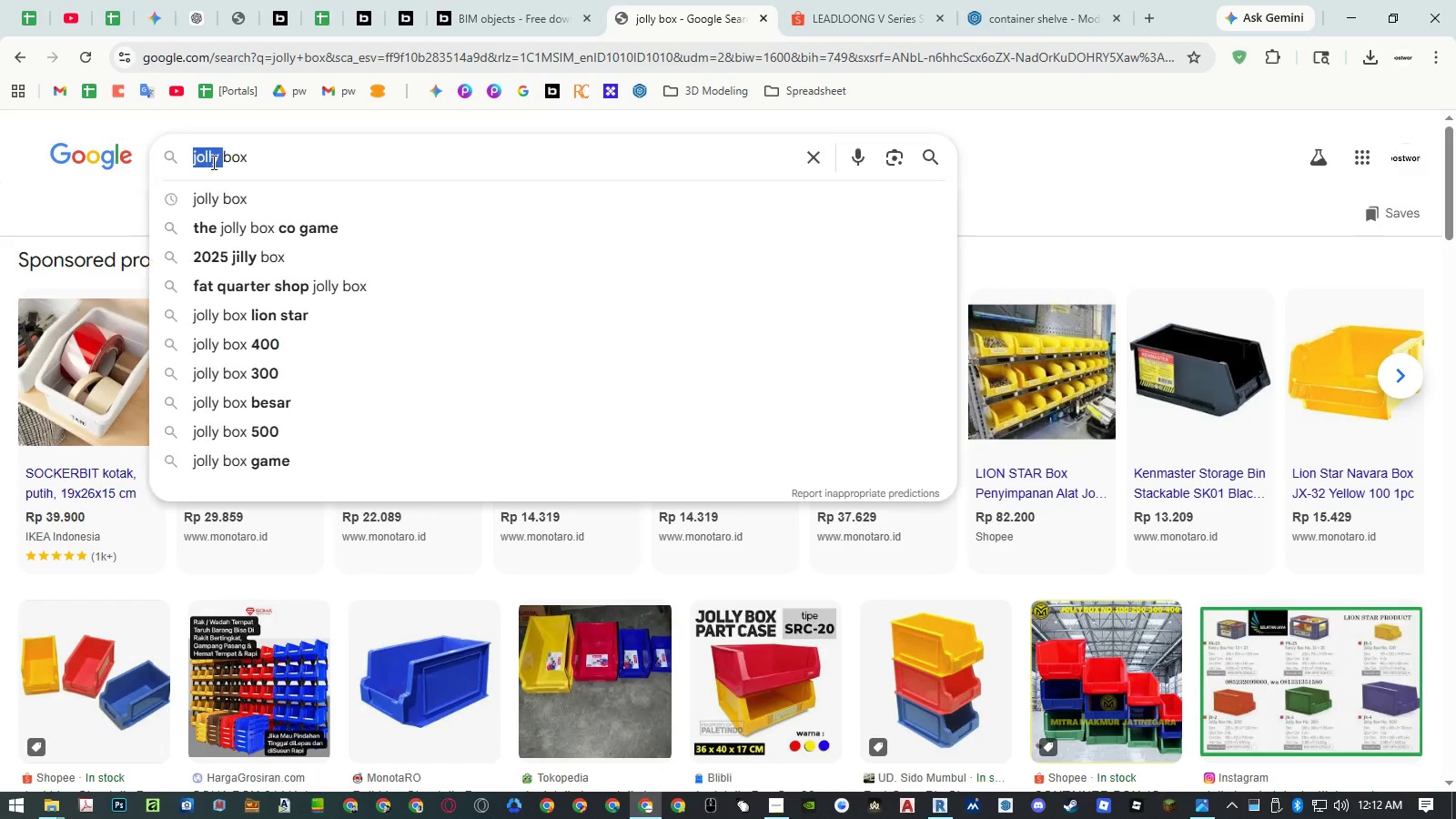 
triple_click([212, 162])
 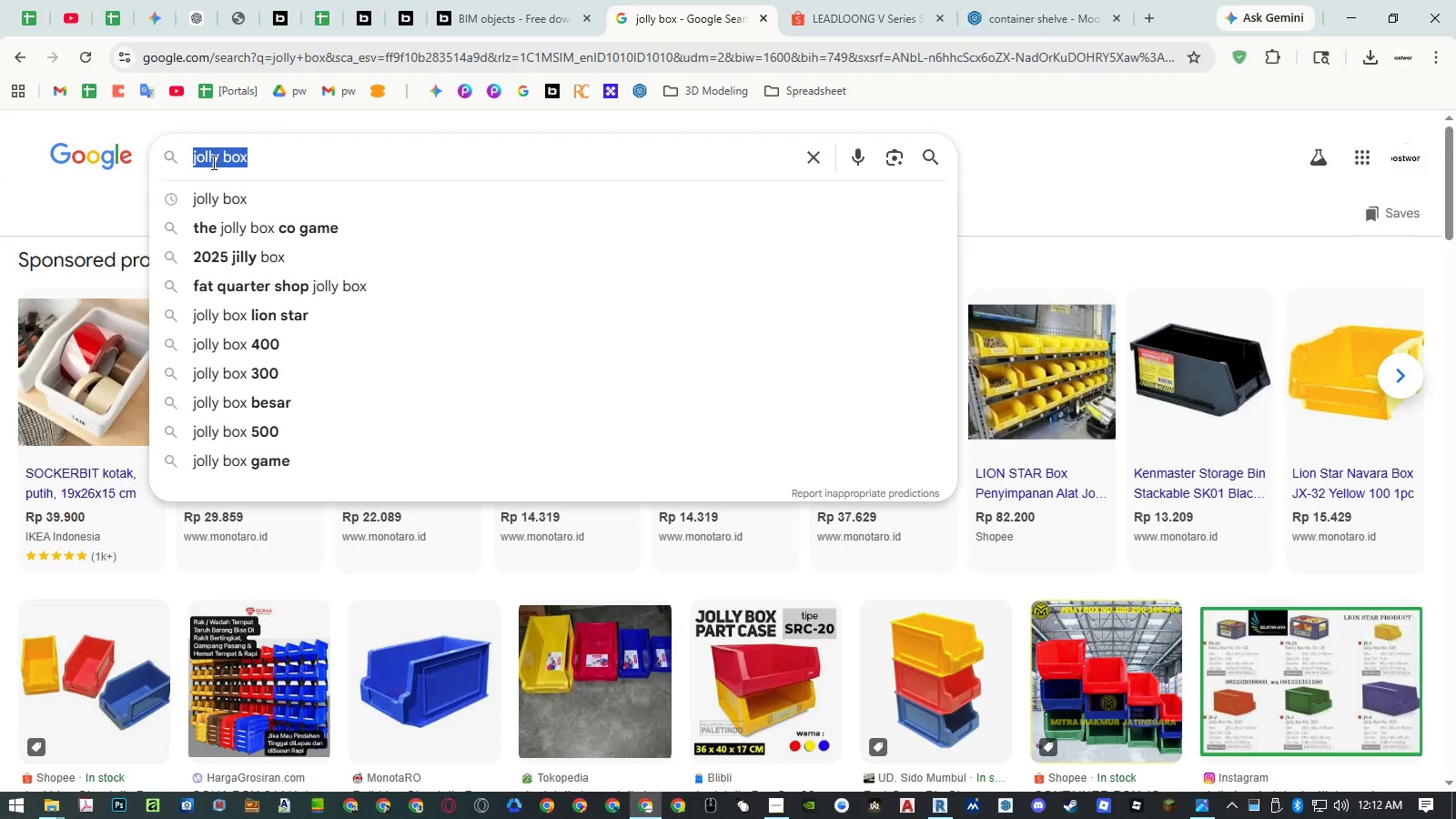 
key(Control+ControlLeft)
 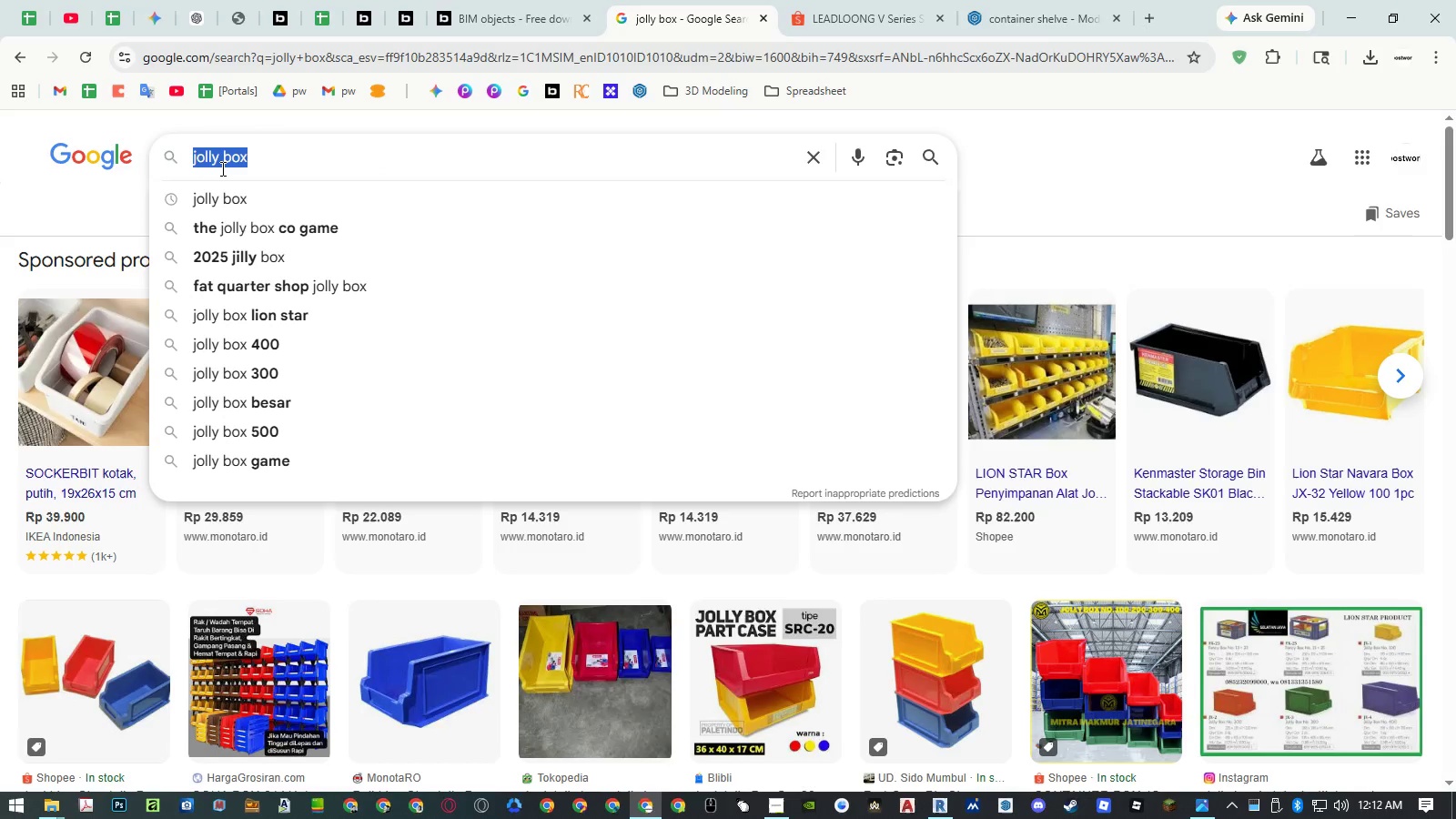 
key(Control+C)
 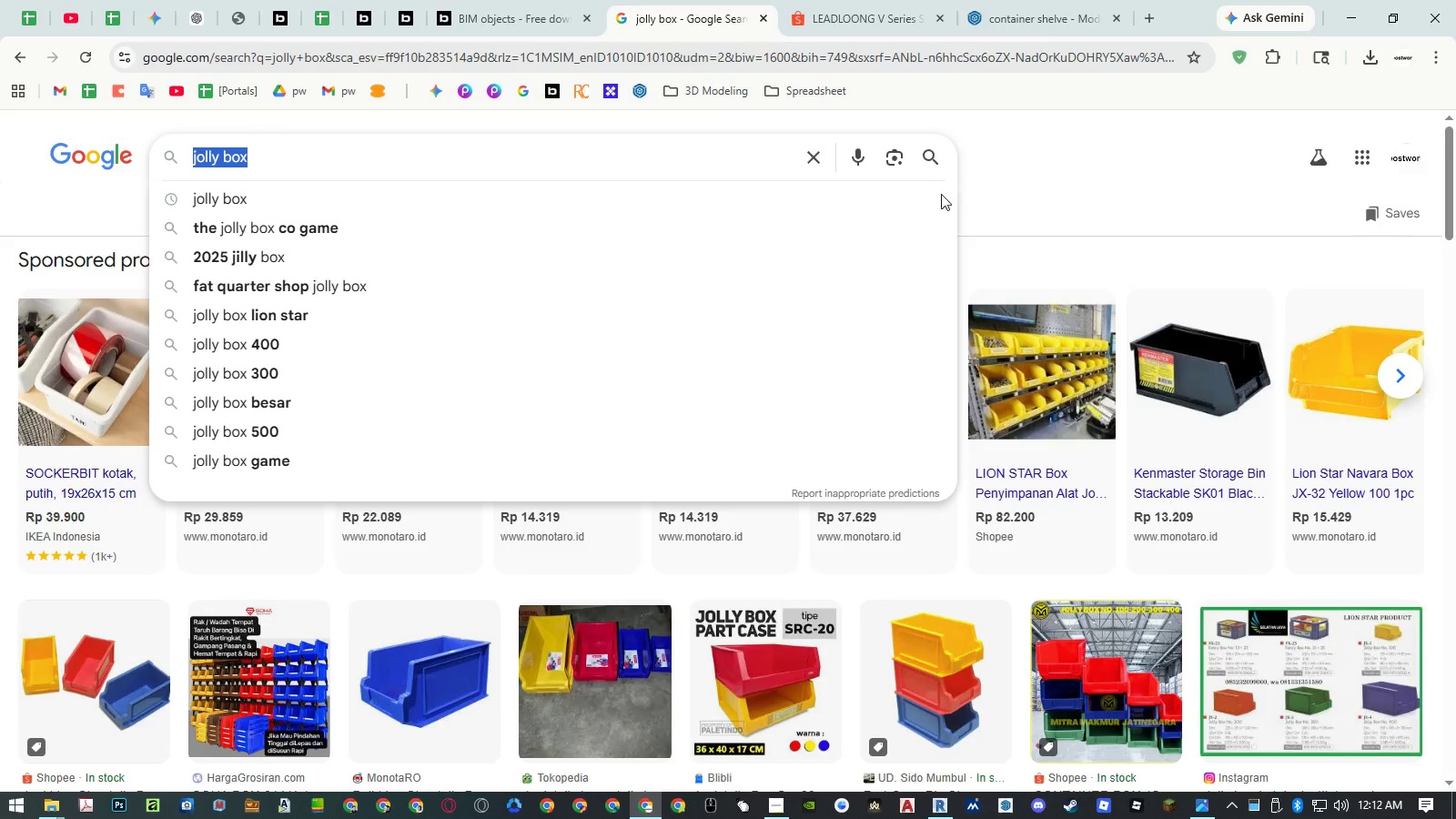 
left_click([1107, 162])
 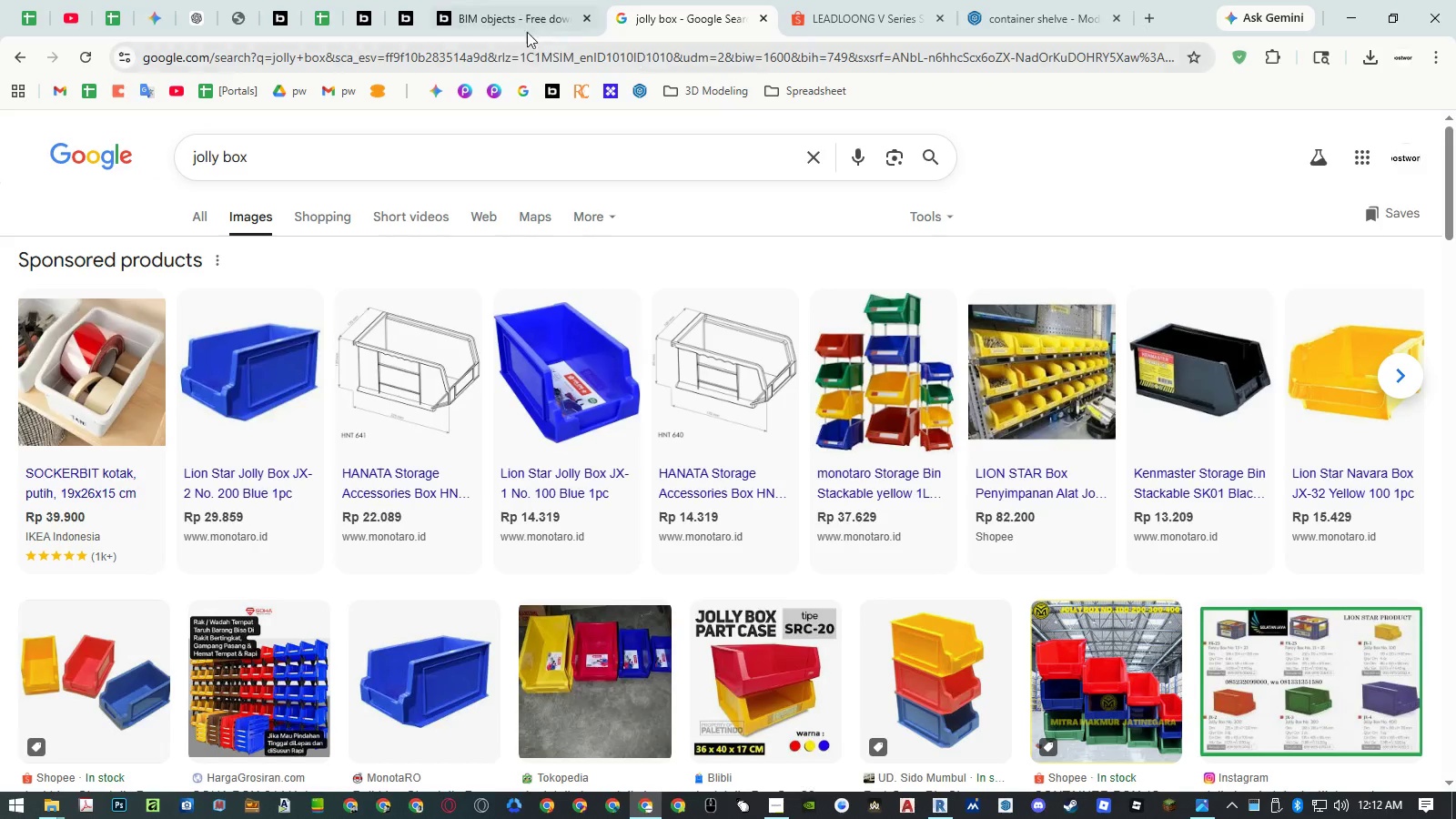 
left_click([490, 18])
 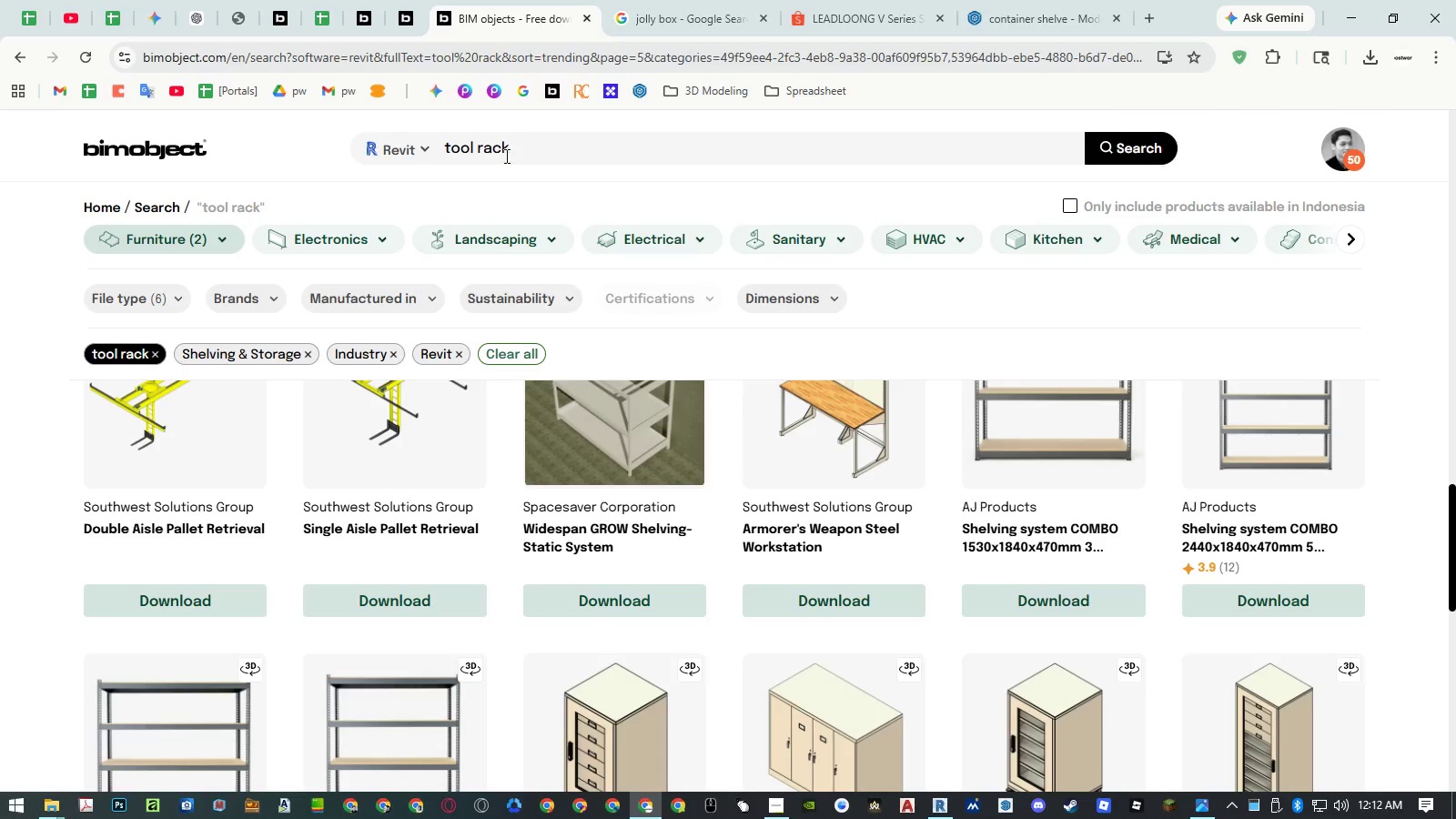 
double_click([510, 151])
 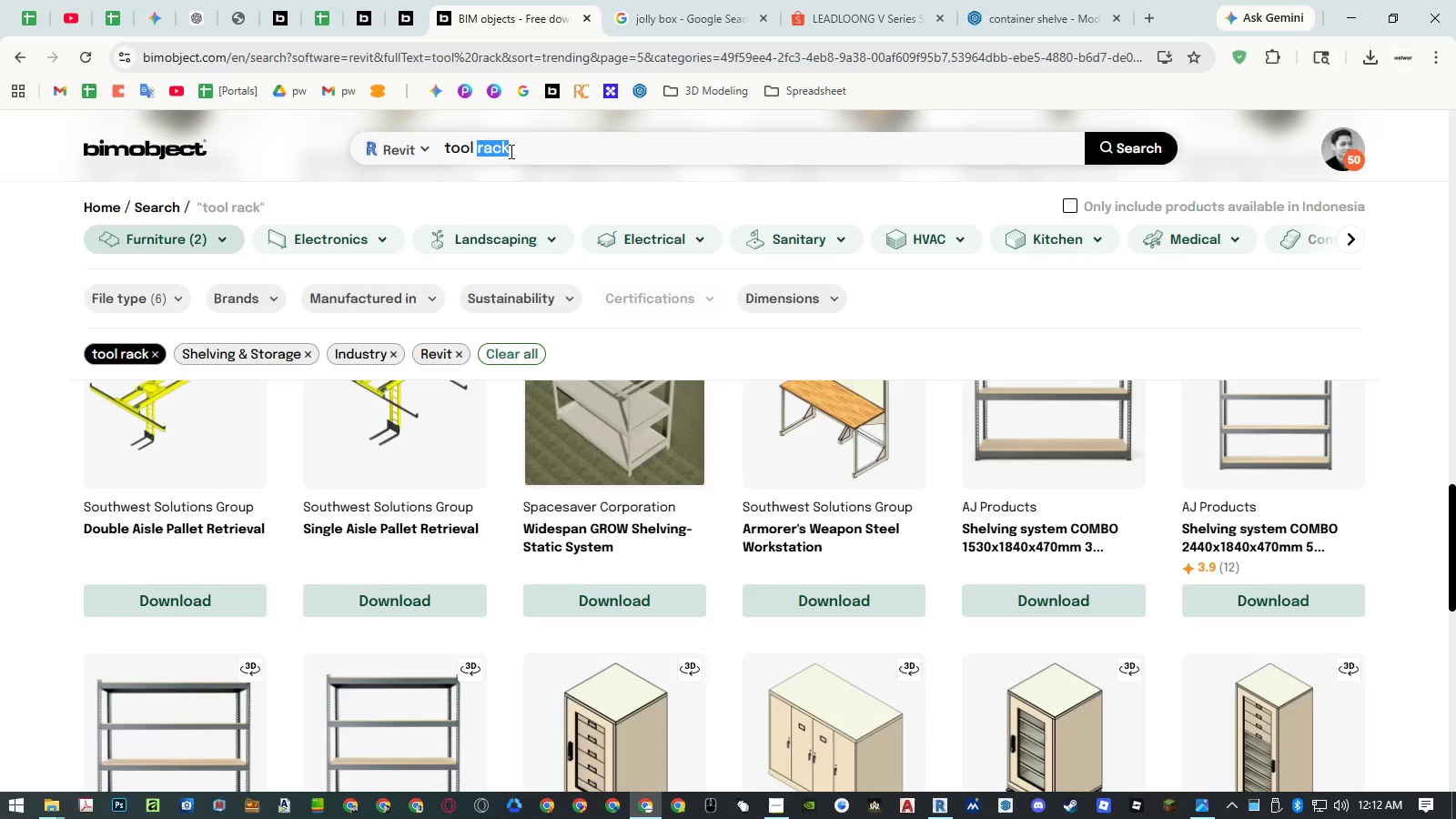 
triple_click([510, 151])
 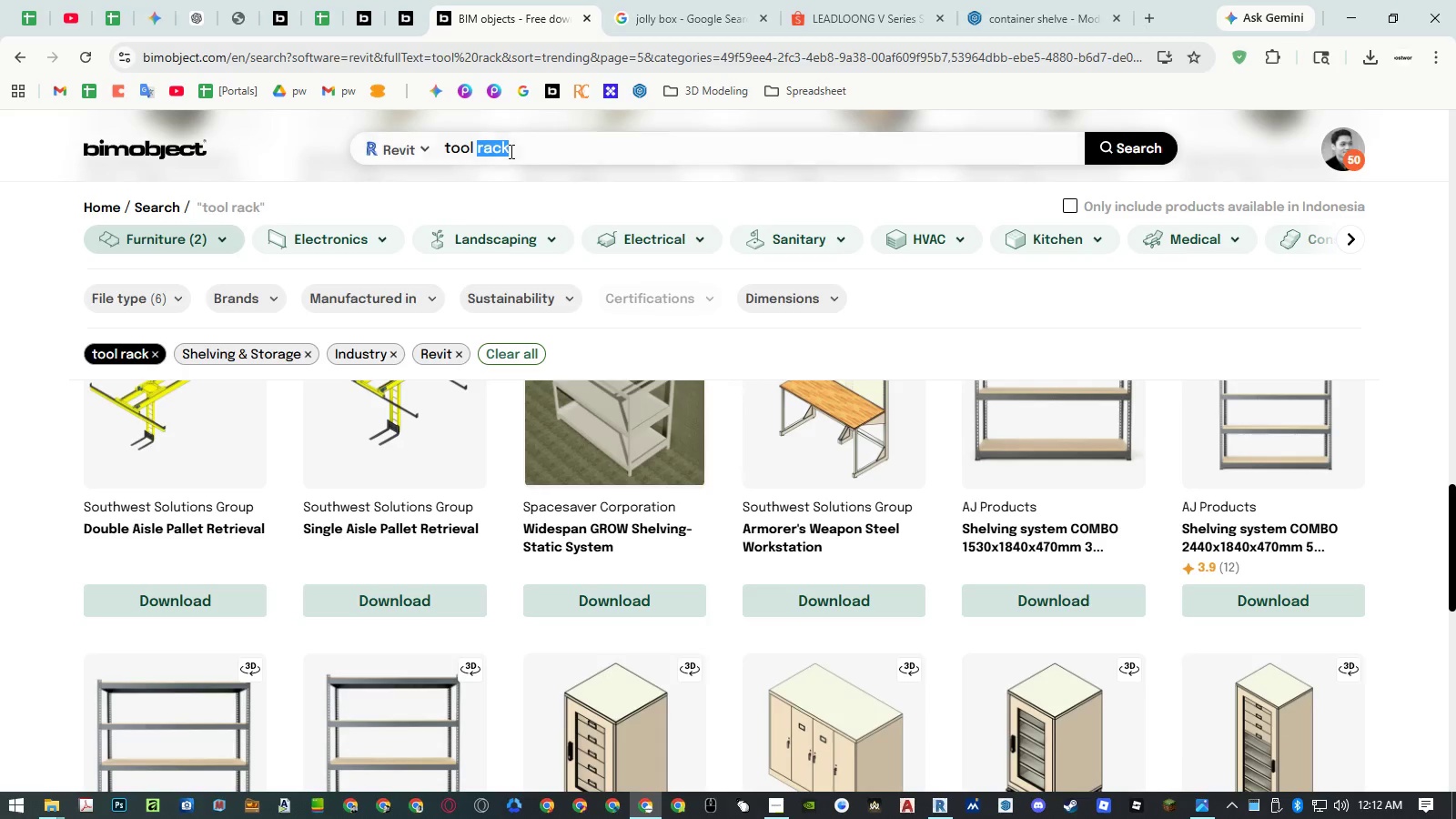 
key(Control+ControlLeft)
 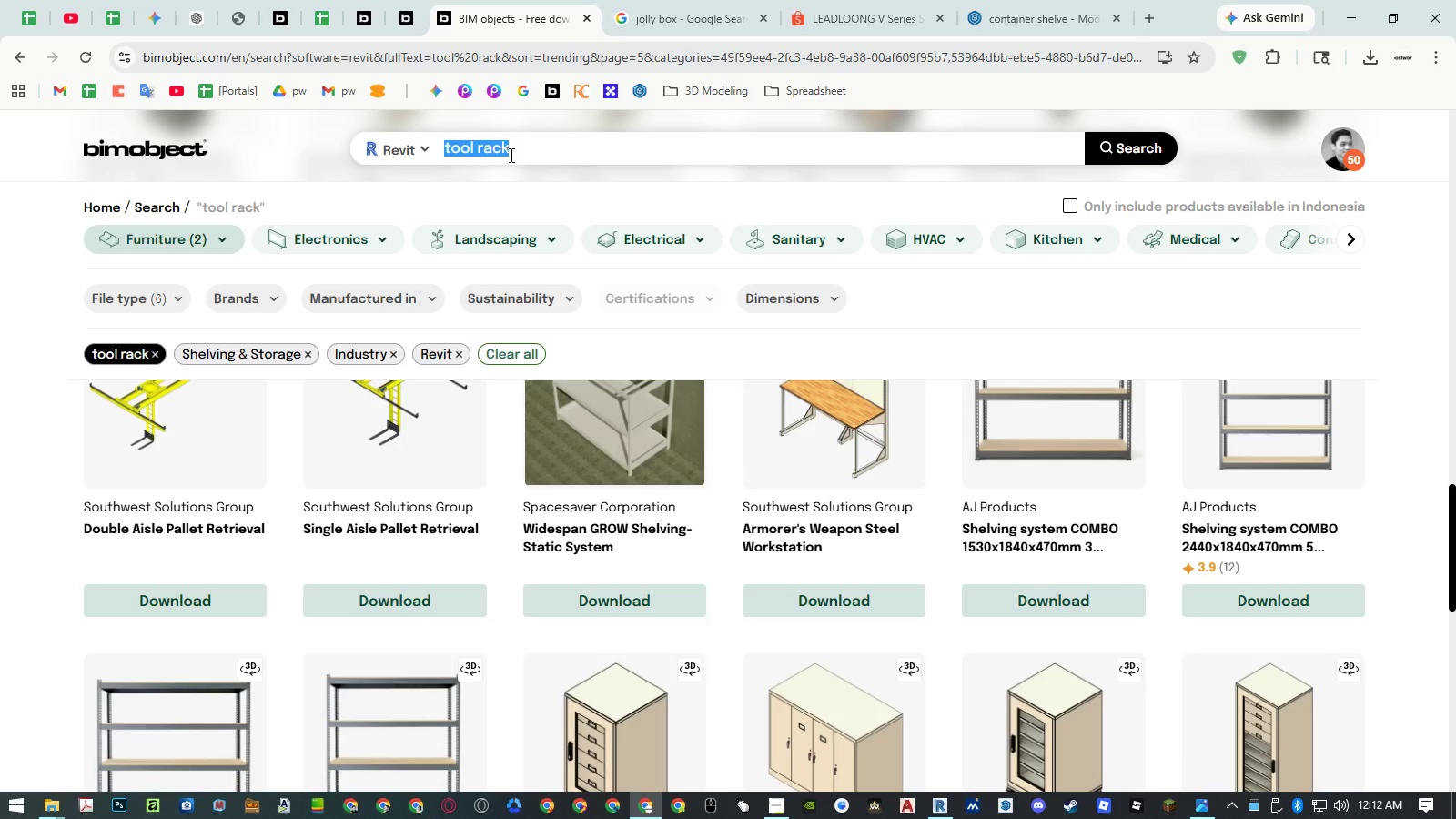 
key(Control+V)
 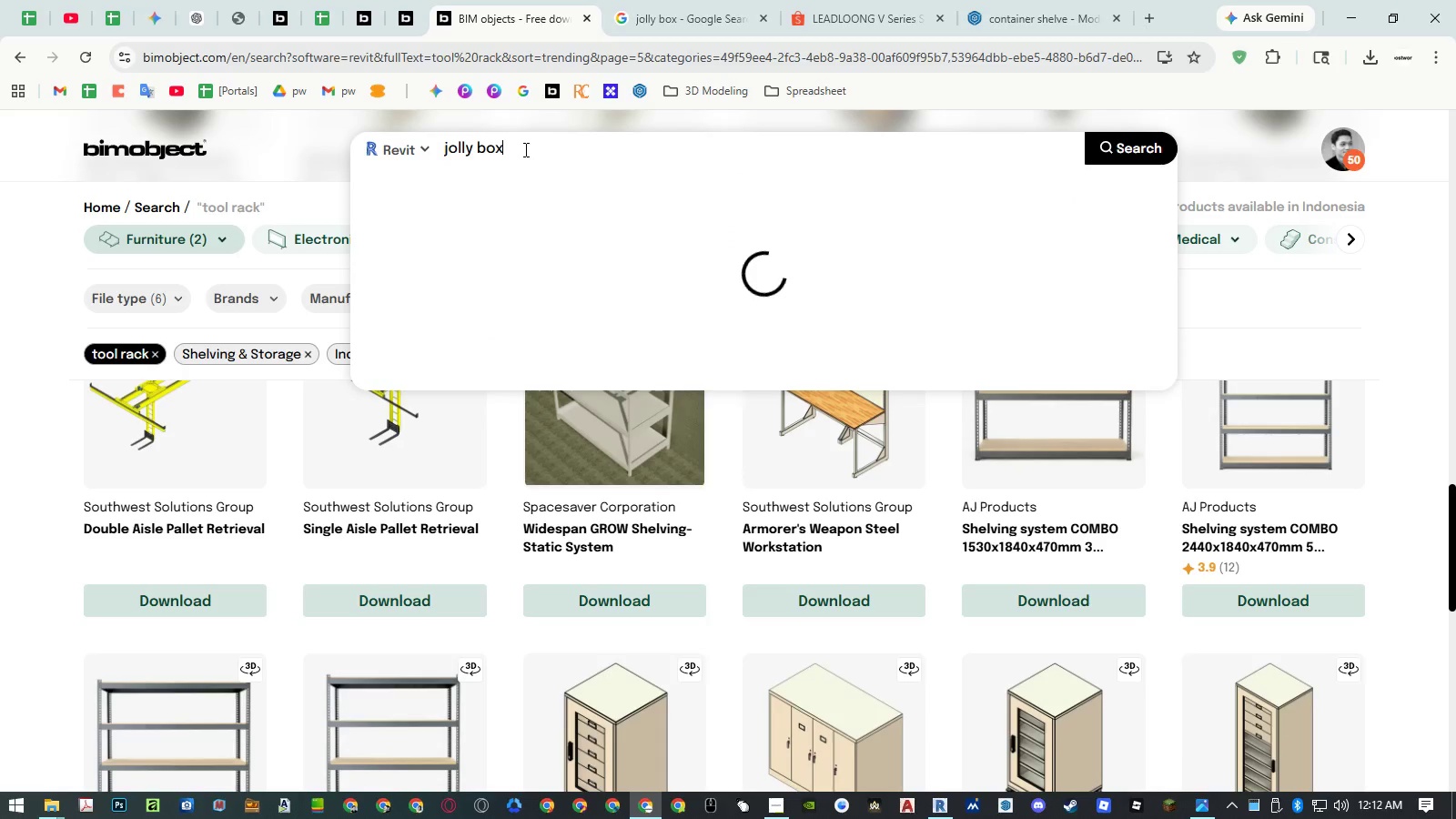 
key(NumpadEnter)
 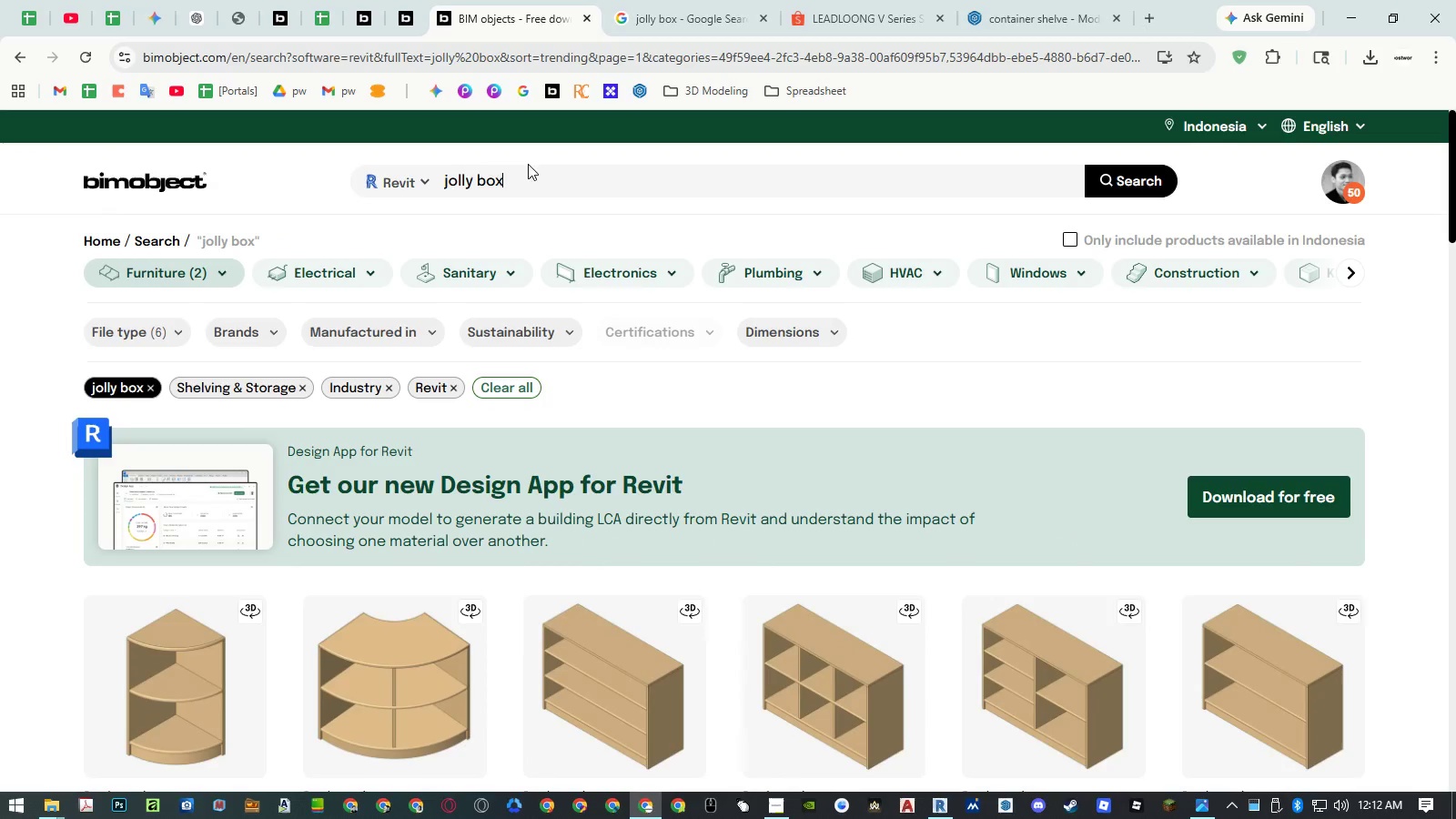 
scroll: coordinate [701, 325], scroll_direction: down, amount: 13.0
 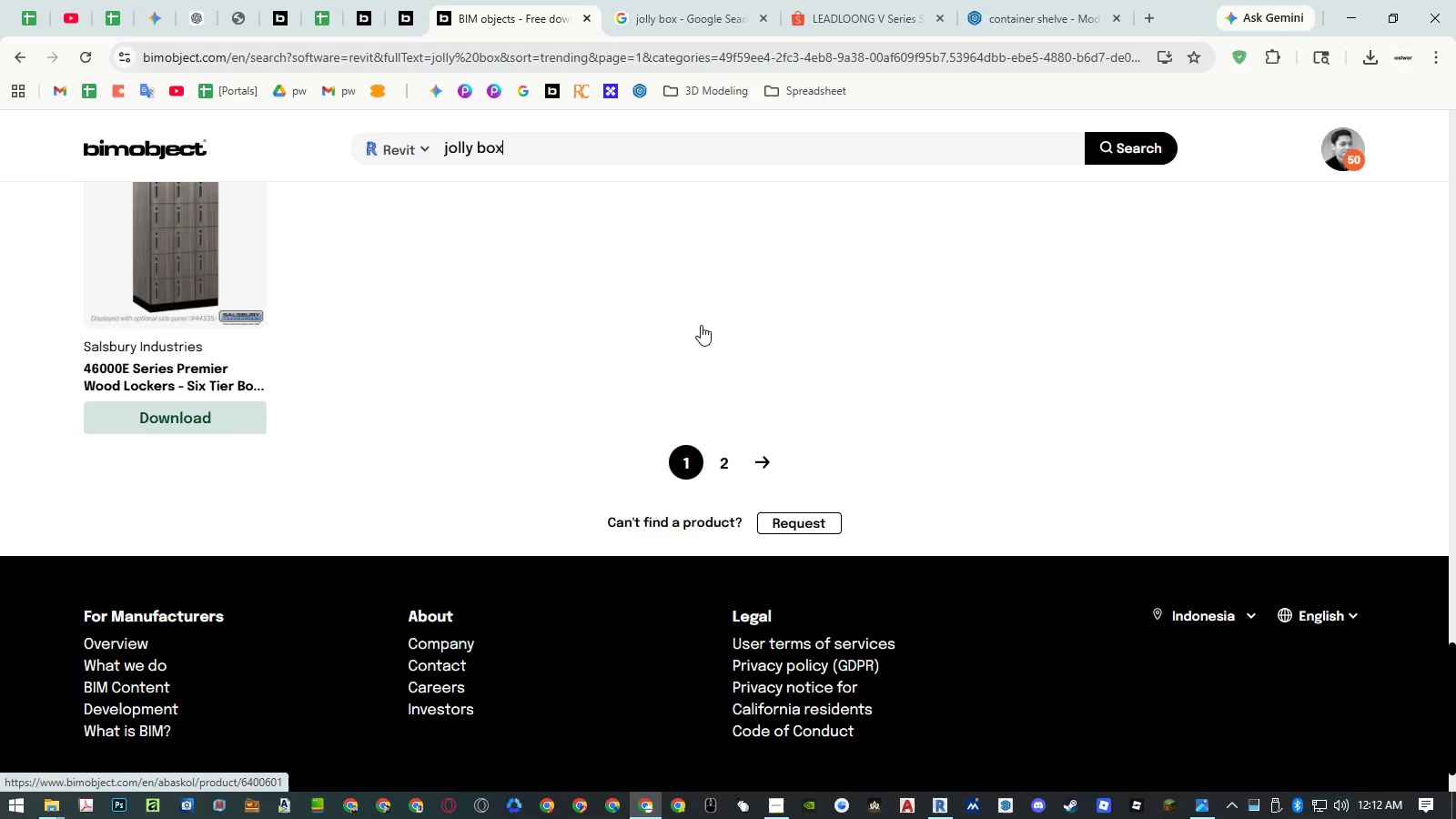 
left_click([716, 457])
 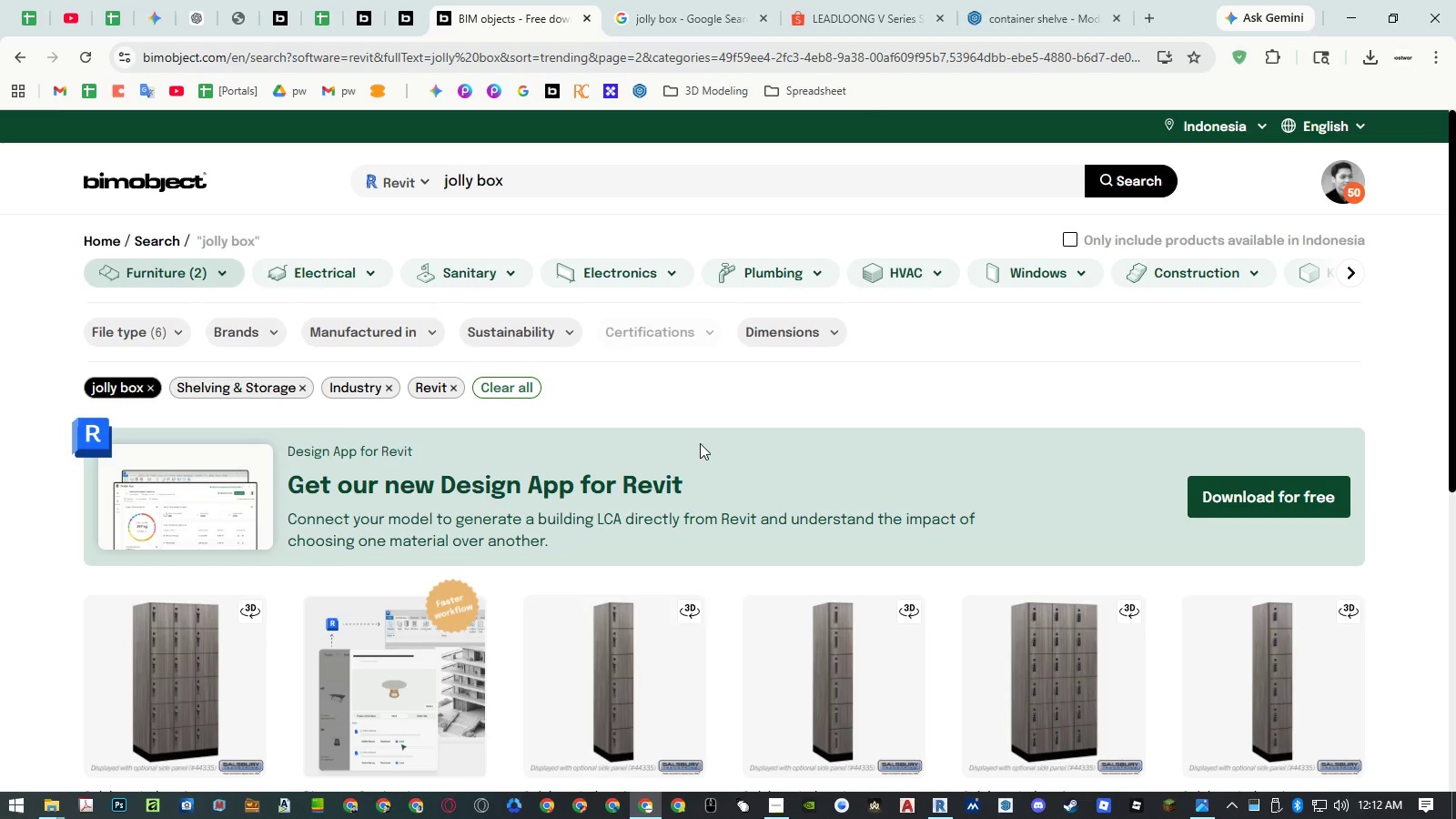 
scroll: coordinate [698, 436], scroll_direction: down, amount: 1.0
 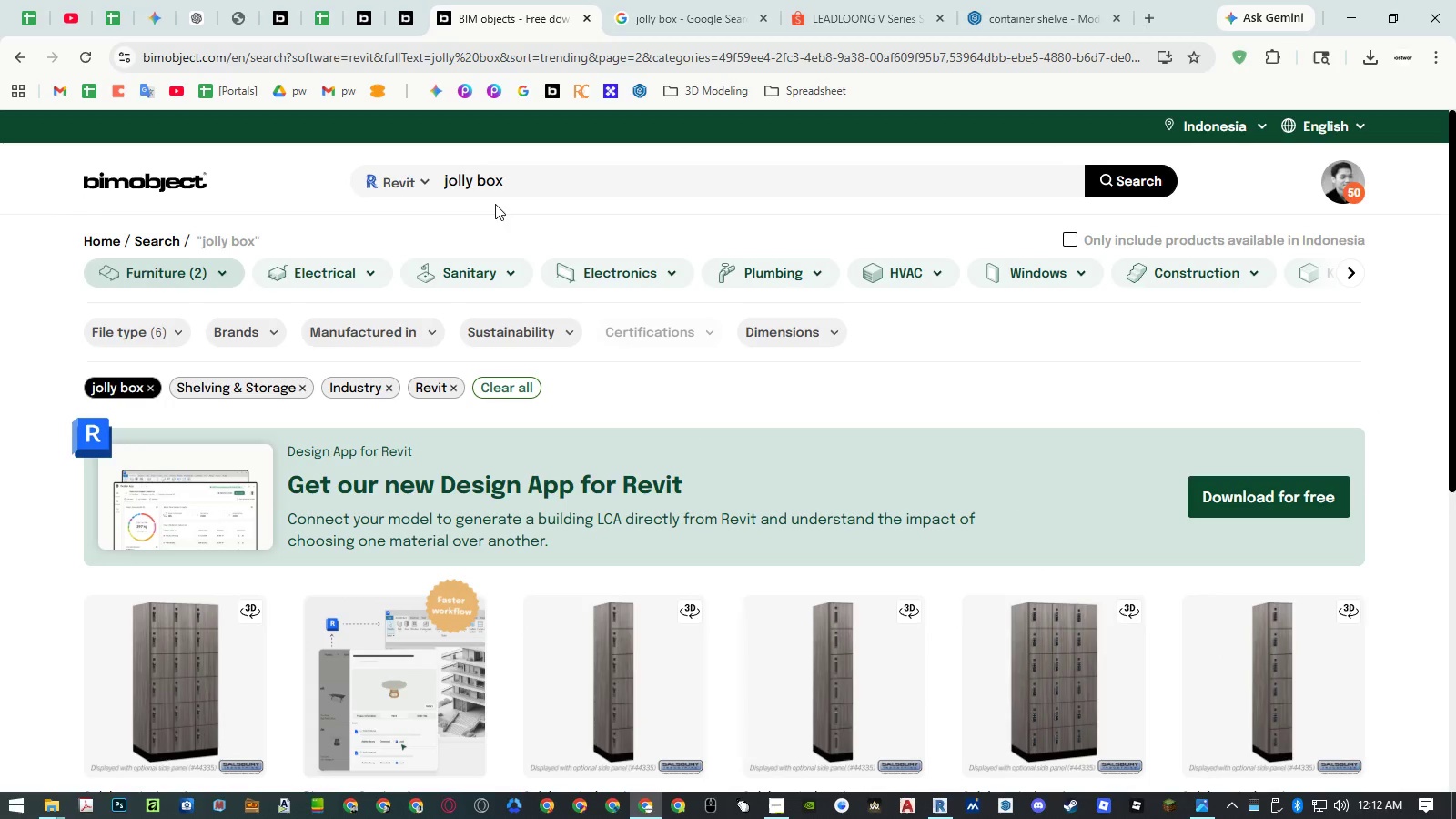 
left_click([204, 268])
 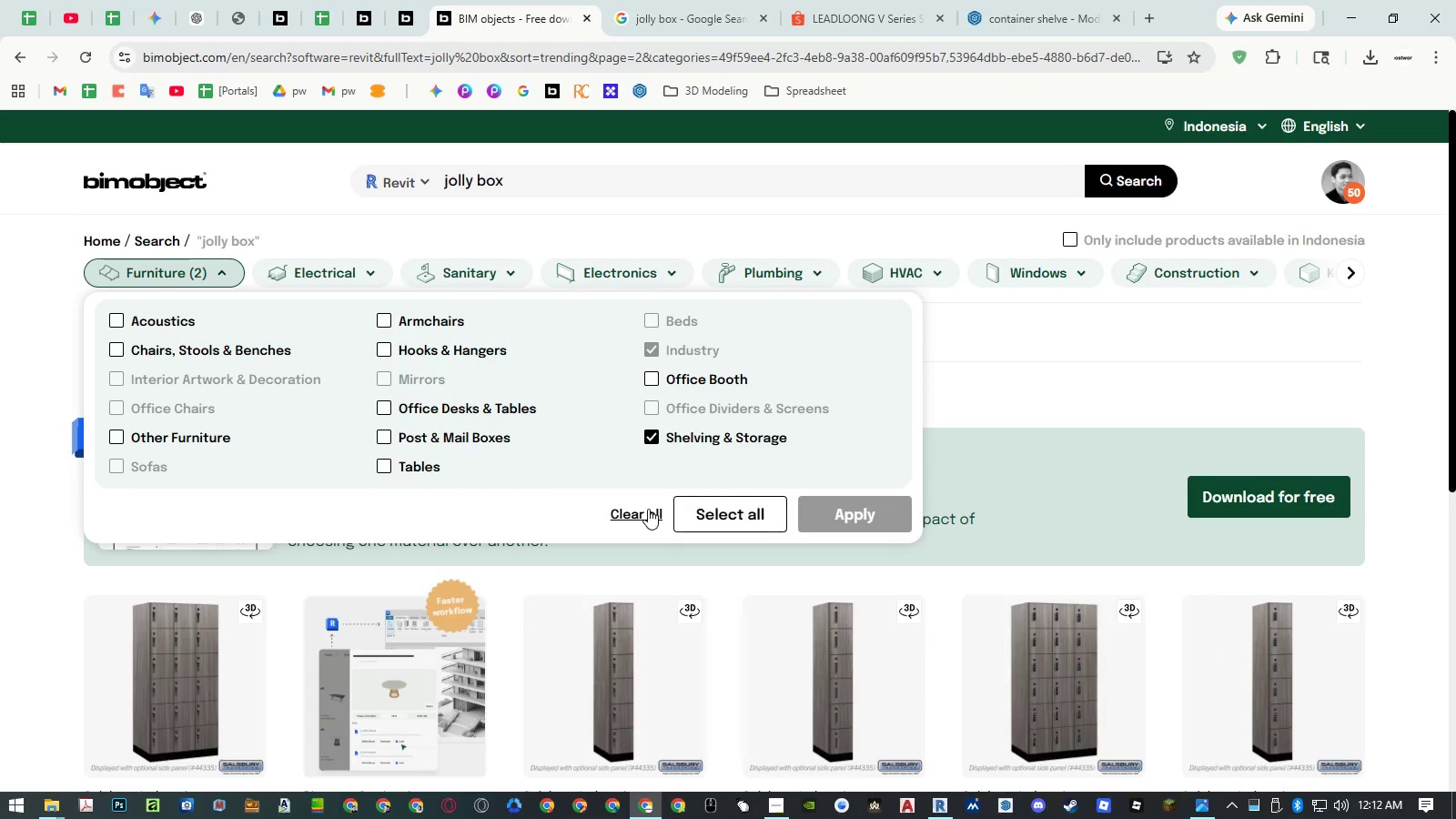 
double_click([880, 500])
 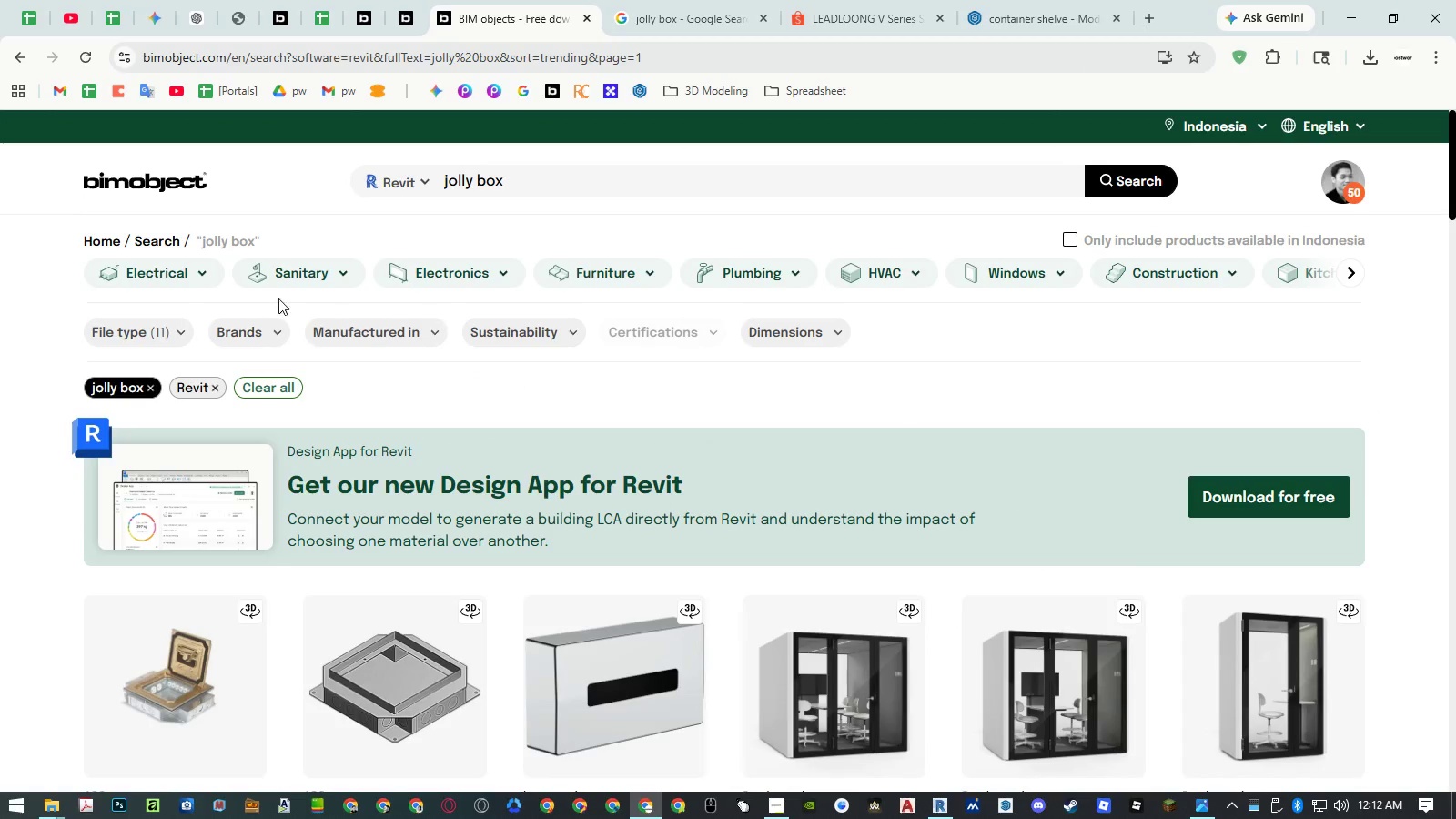 
left_click([190, 272])
 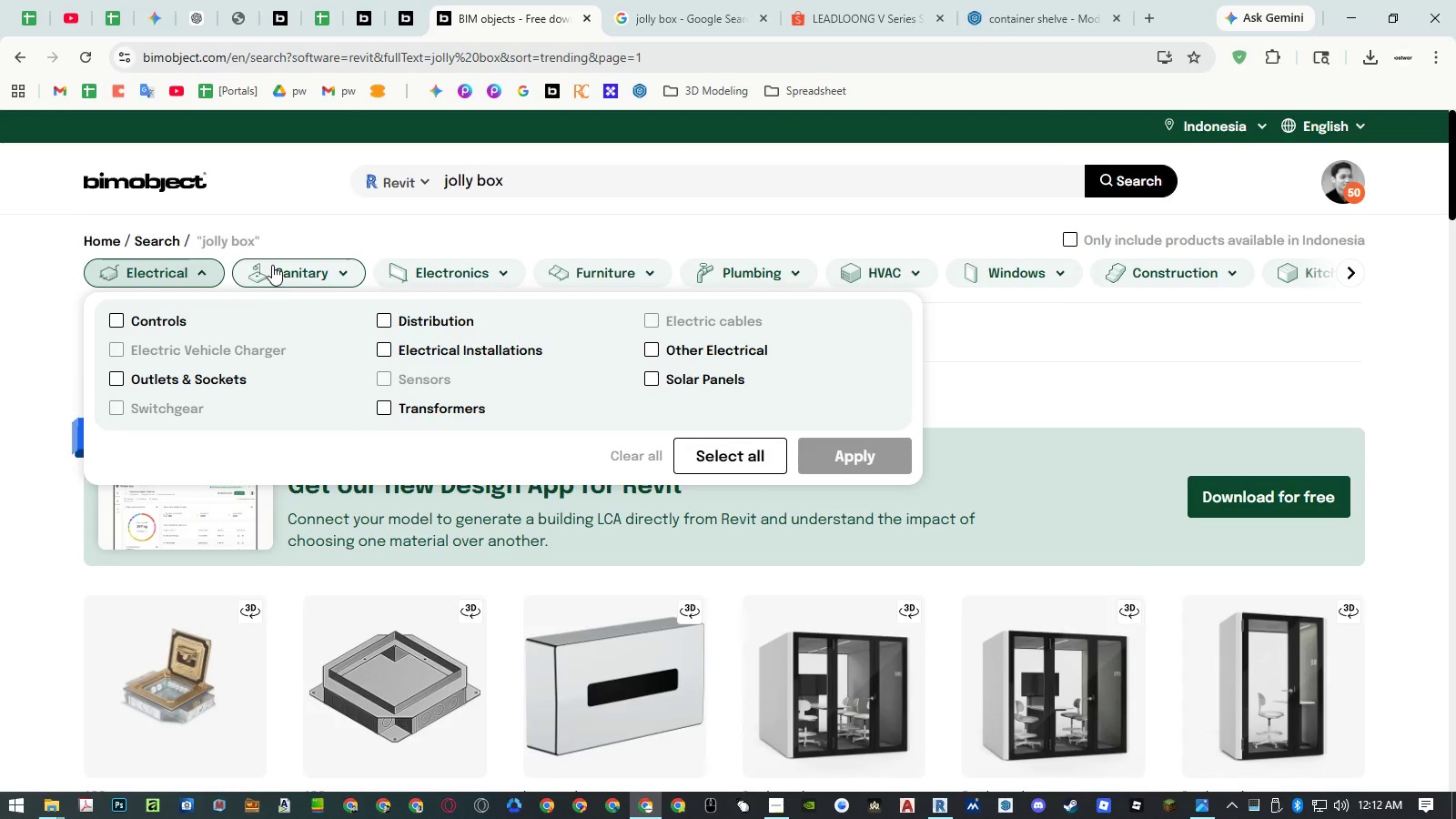 
left_click([272, 265])
 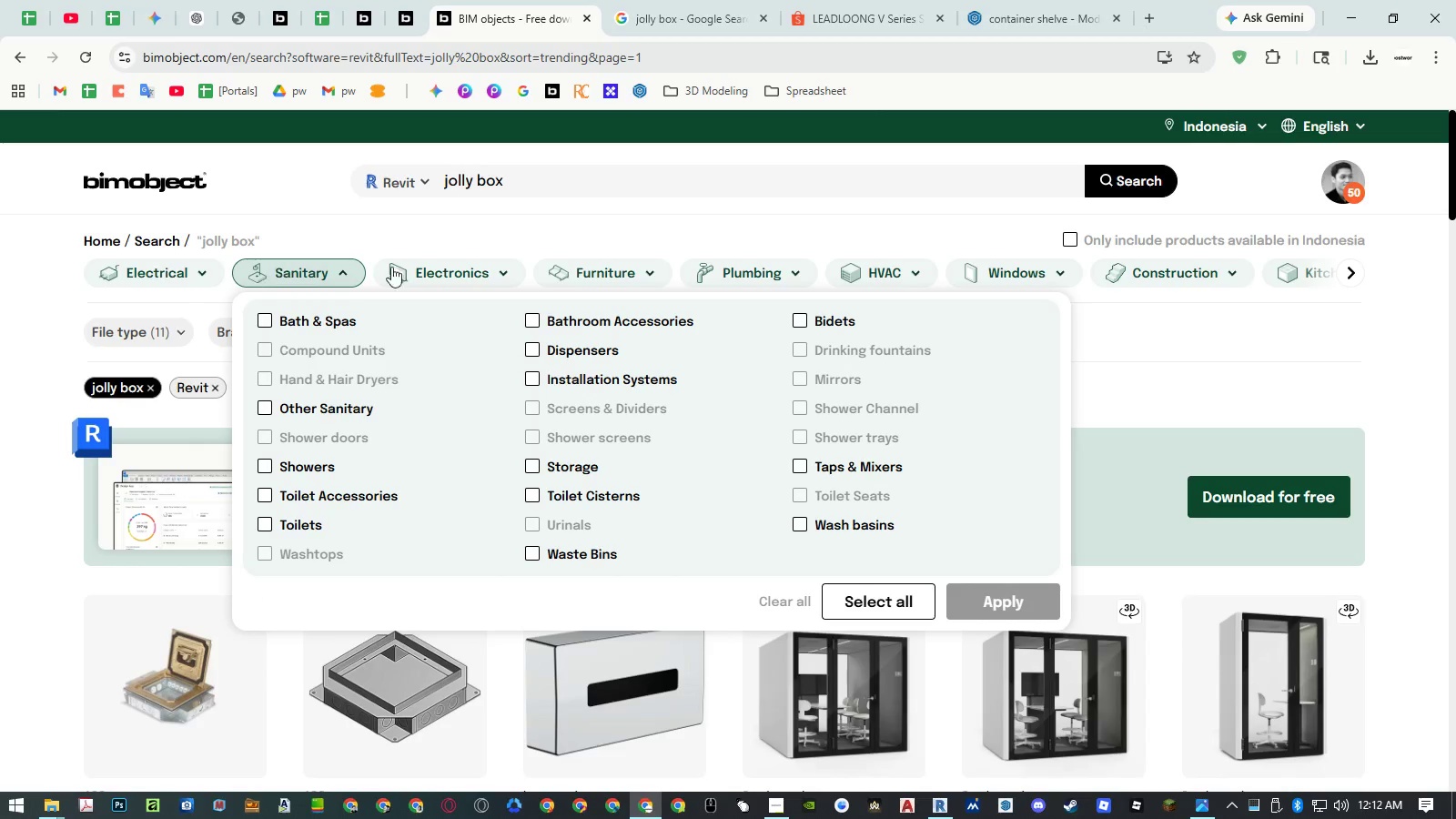 
left_click([463, 268])
 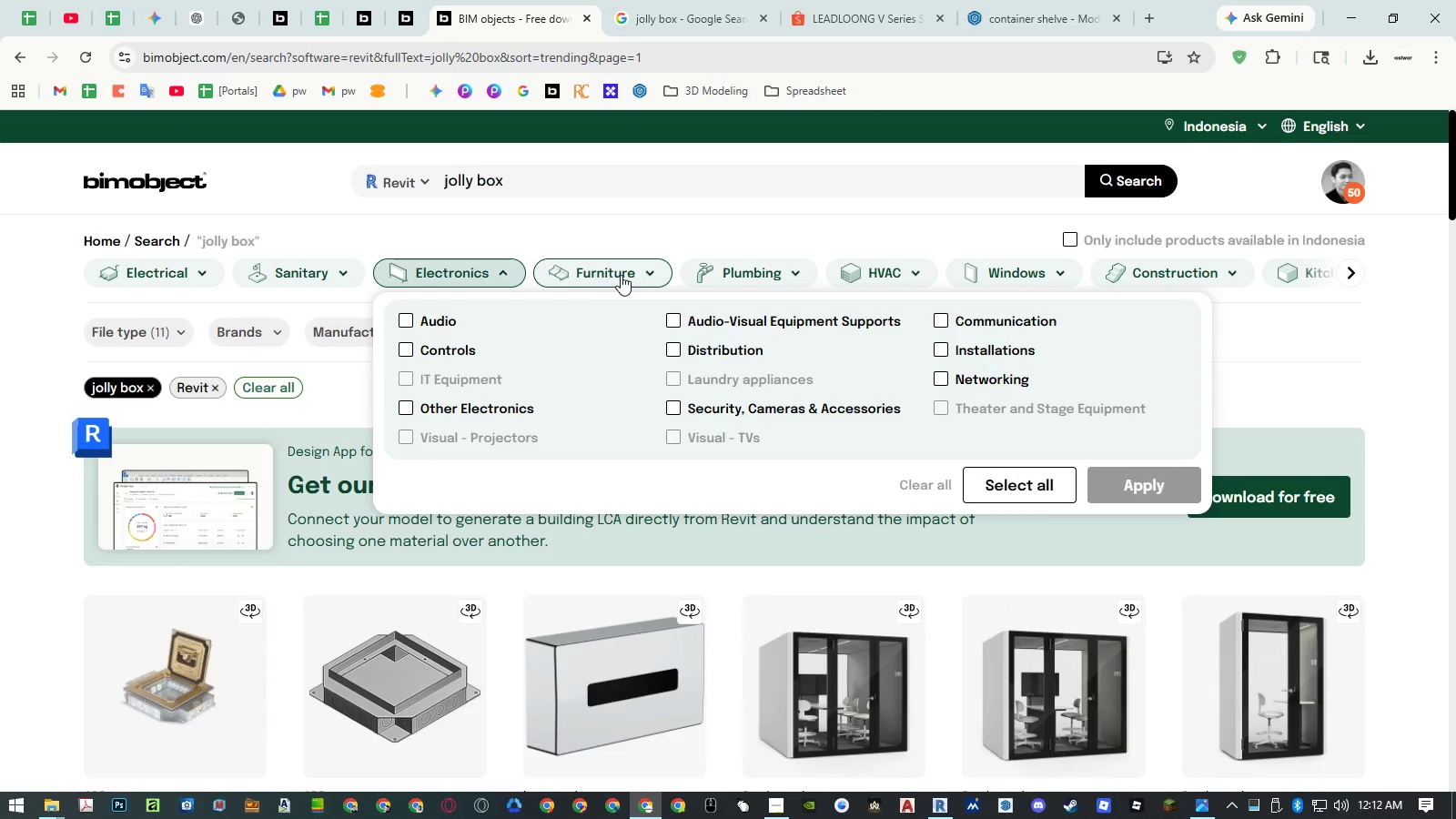 
left_click([621, 275])
 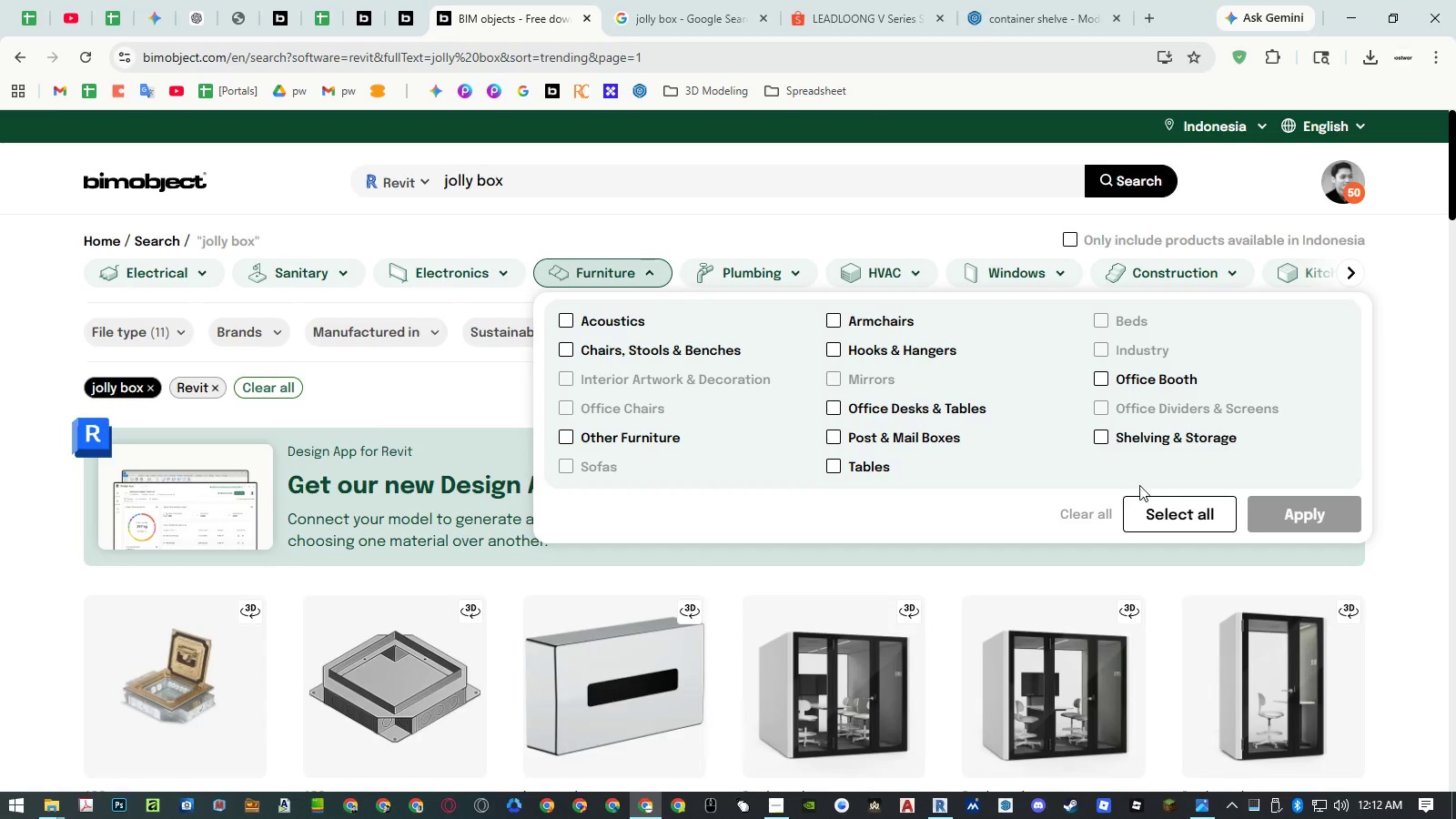 
left_click([1155, 502])
 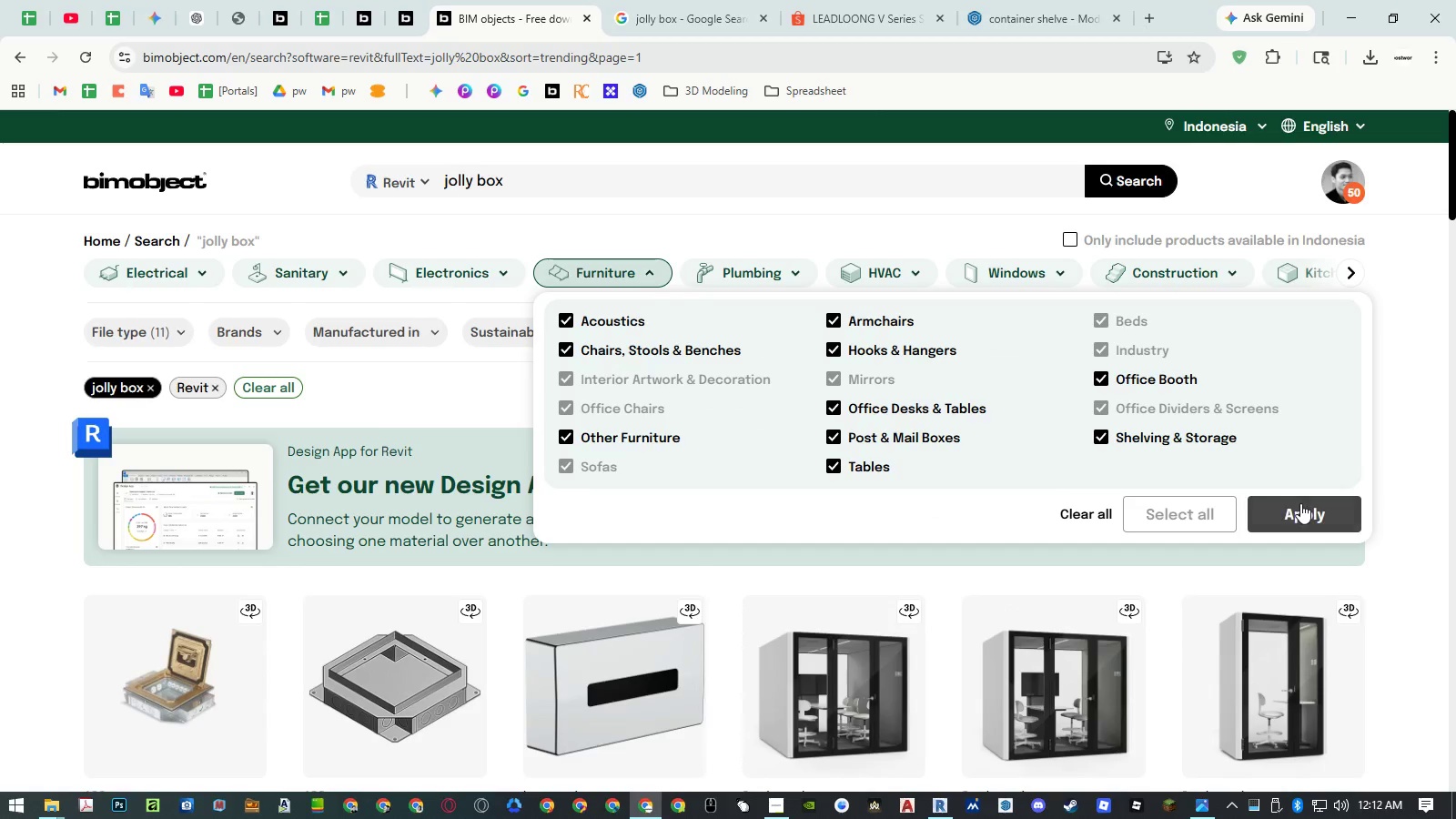 
left_click([1300, 503])
 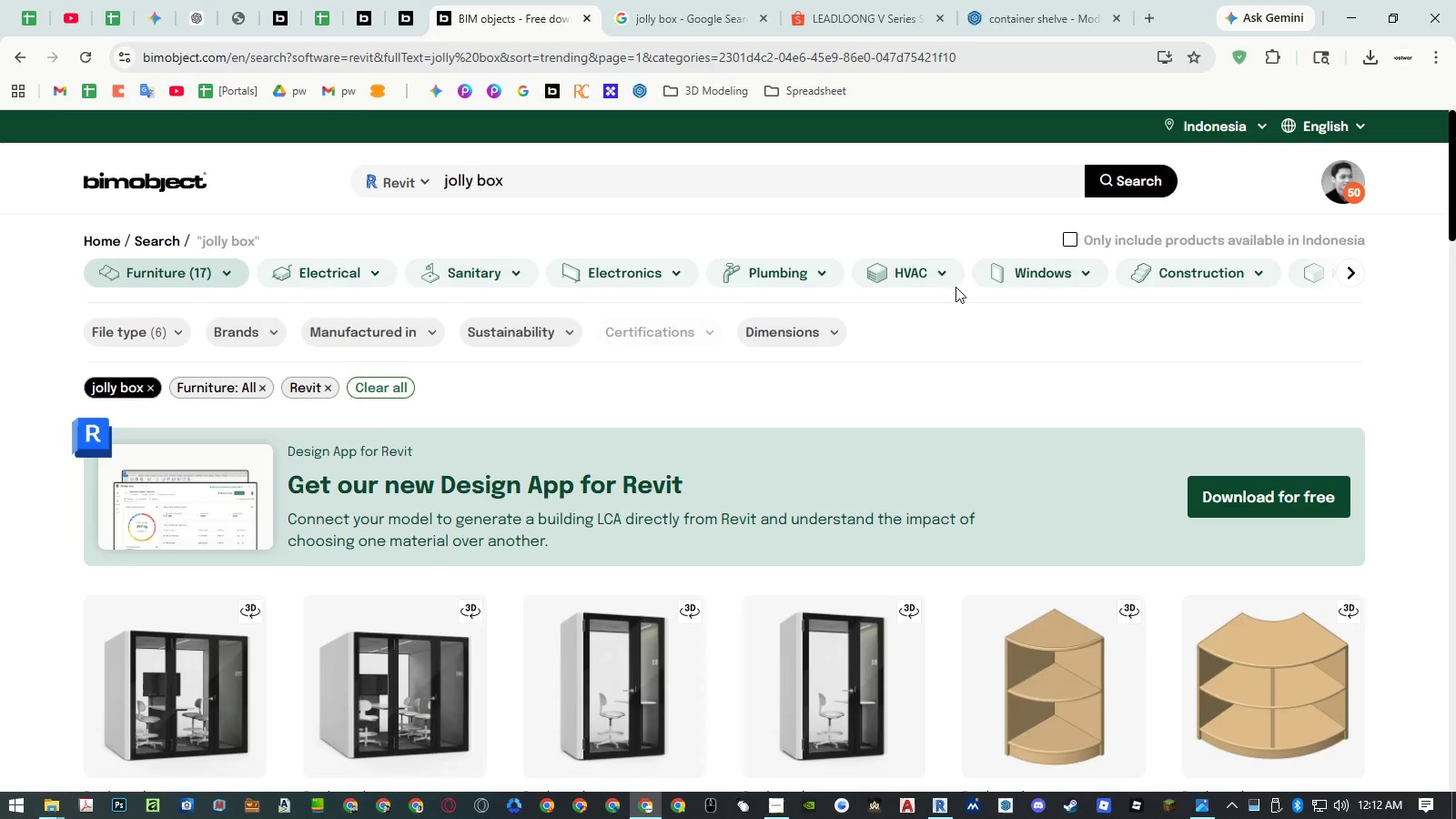 
left_click([1222, 282])
 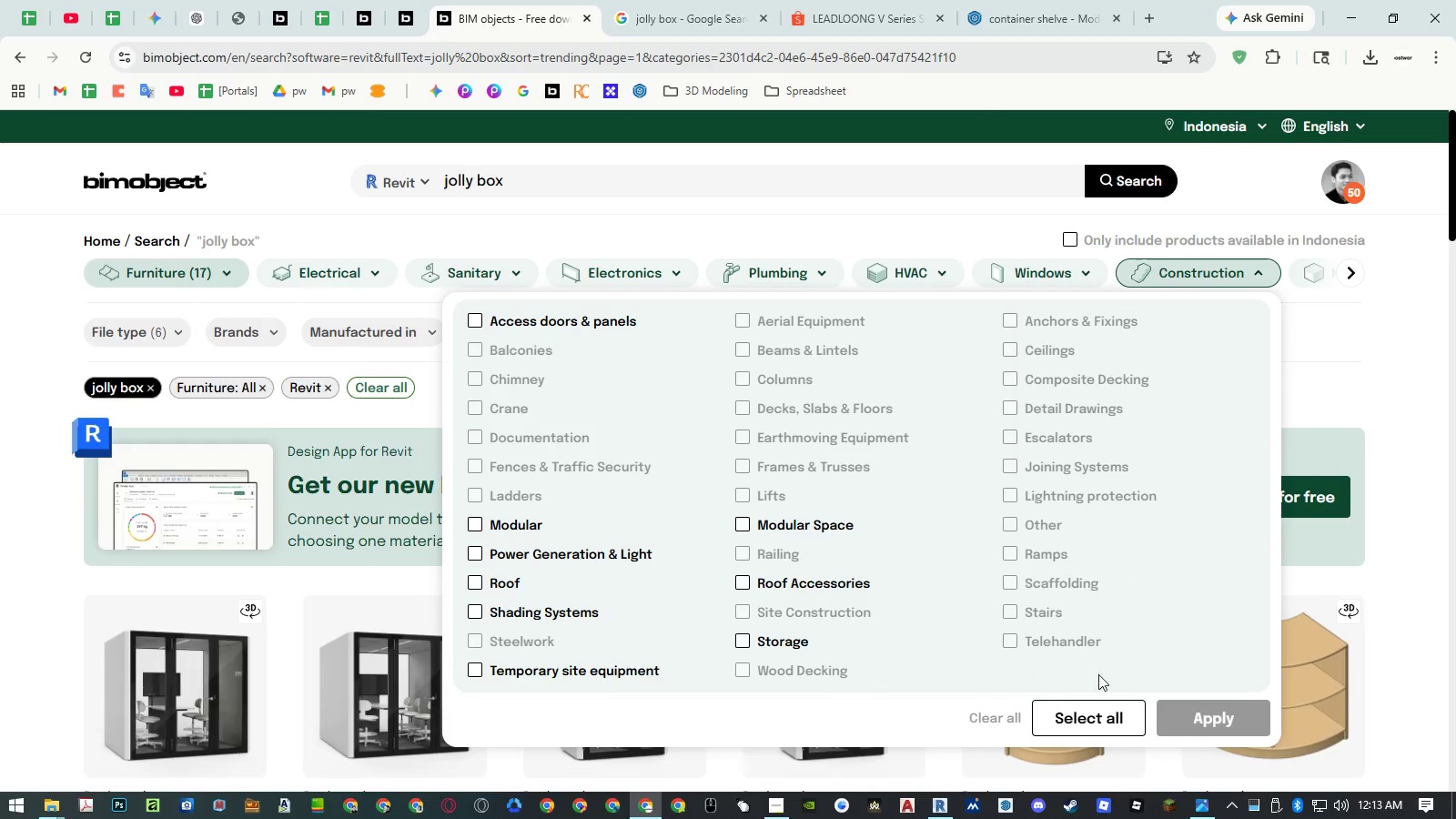 
left_click([1099, 706])
 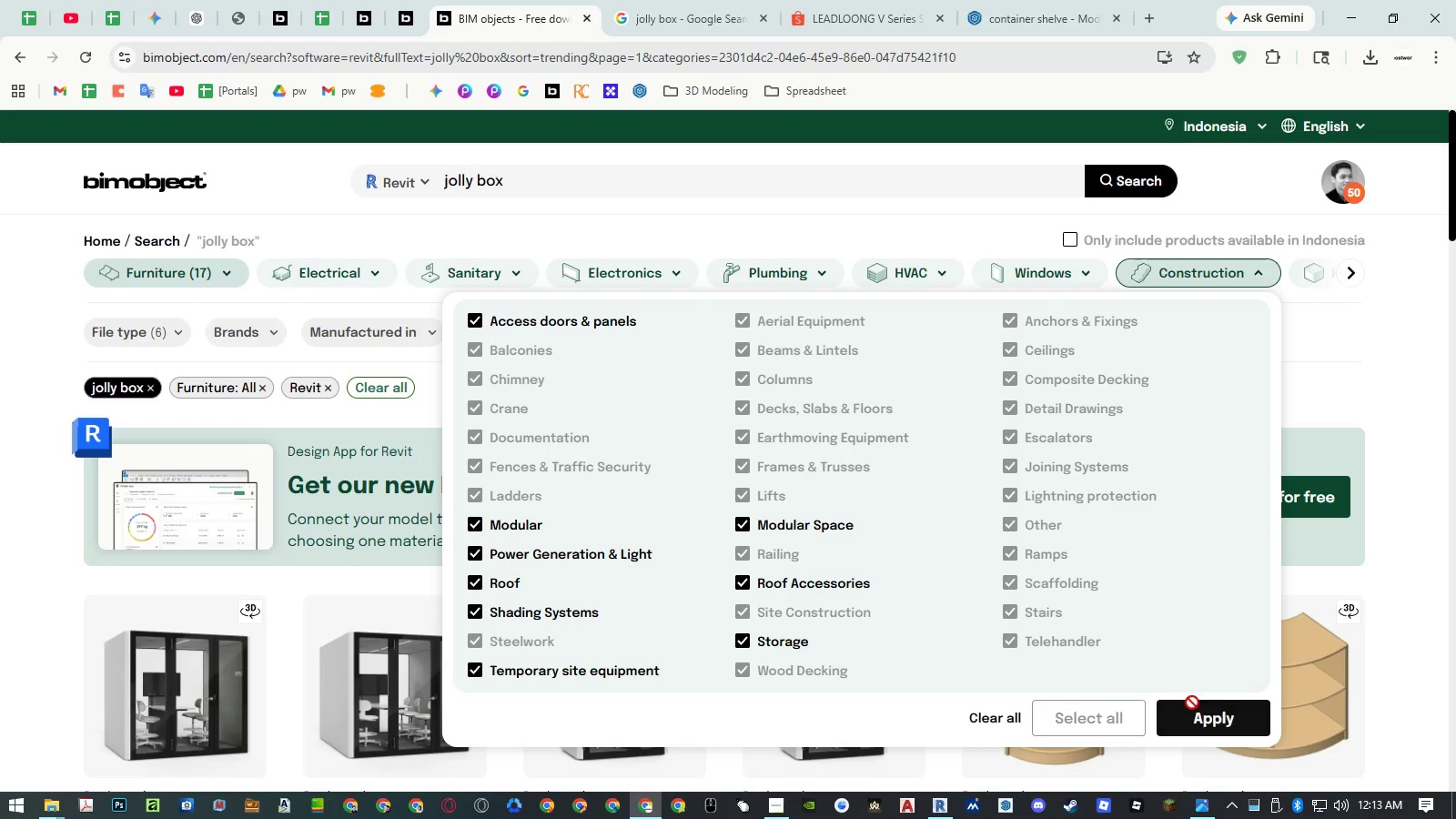 
left_click([1198, 703])
 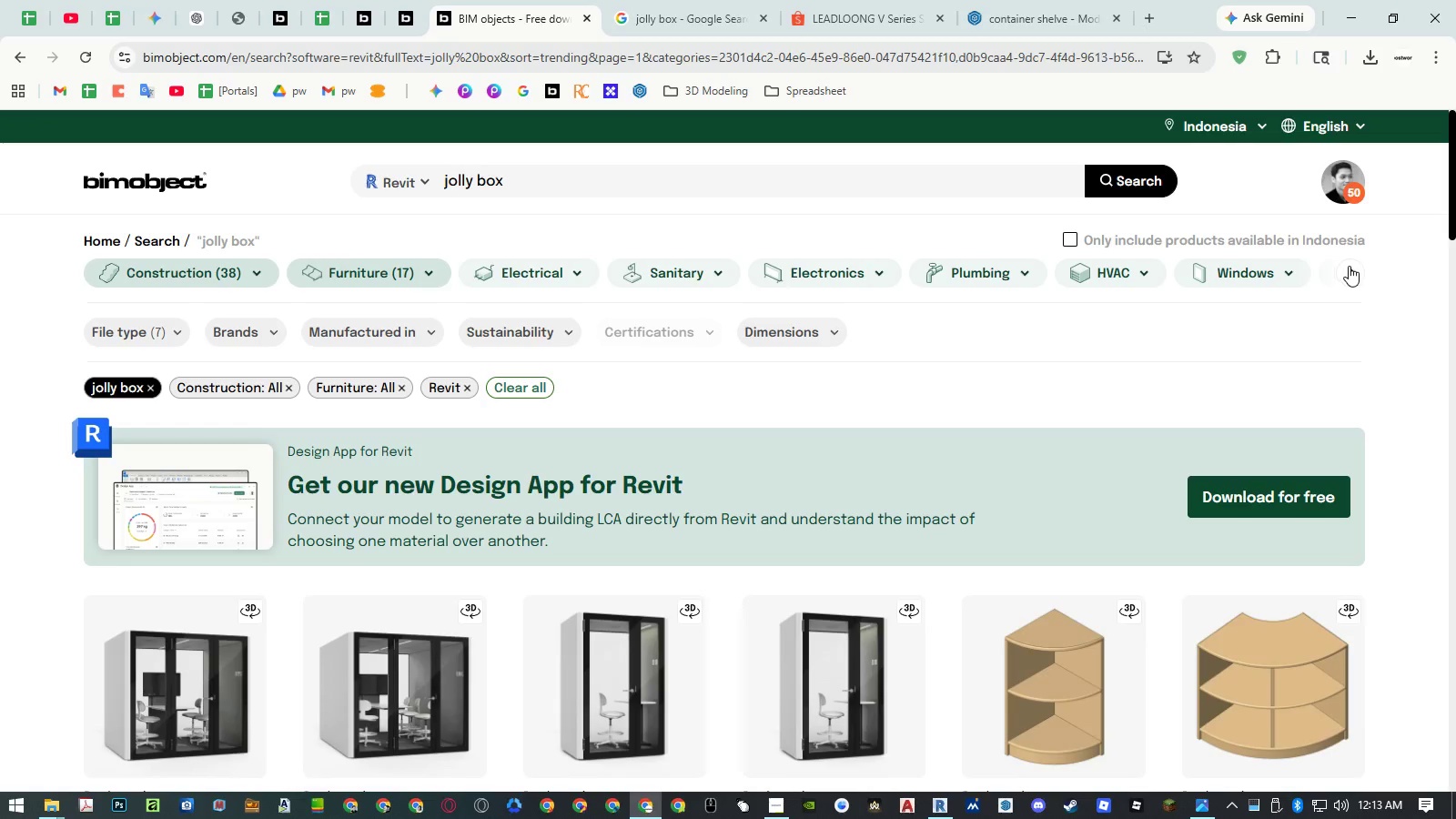 
left_click([1349, 266])
 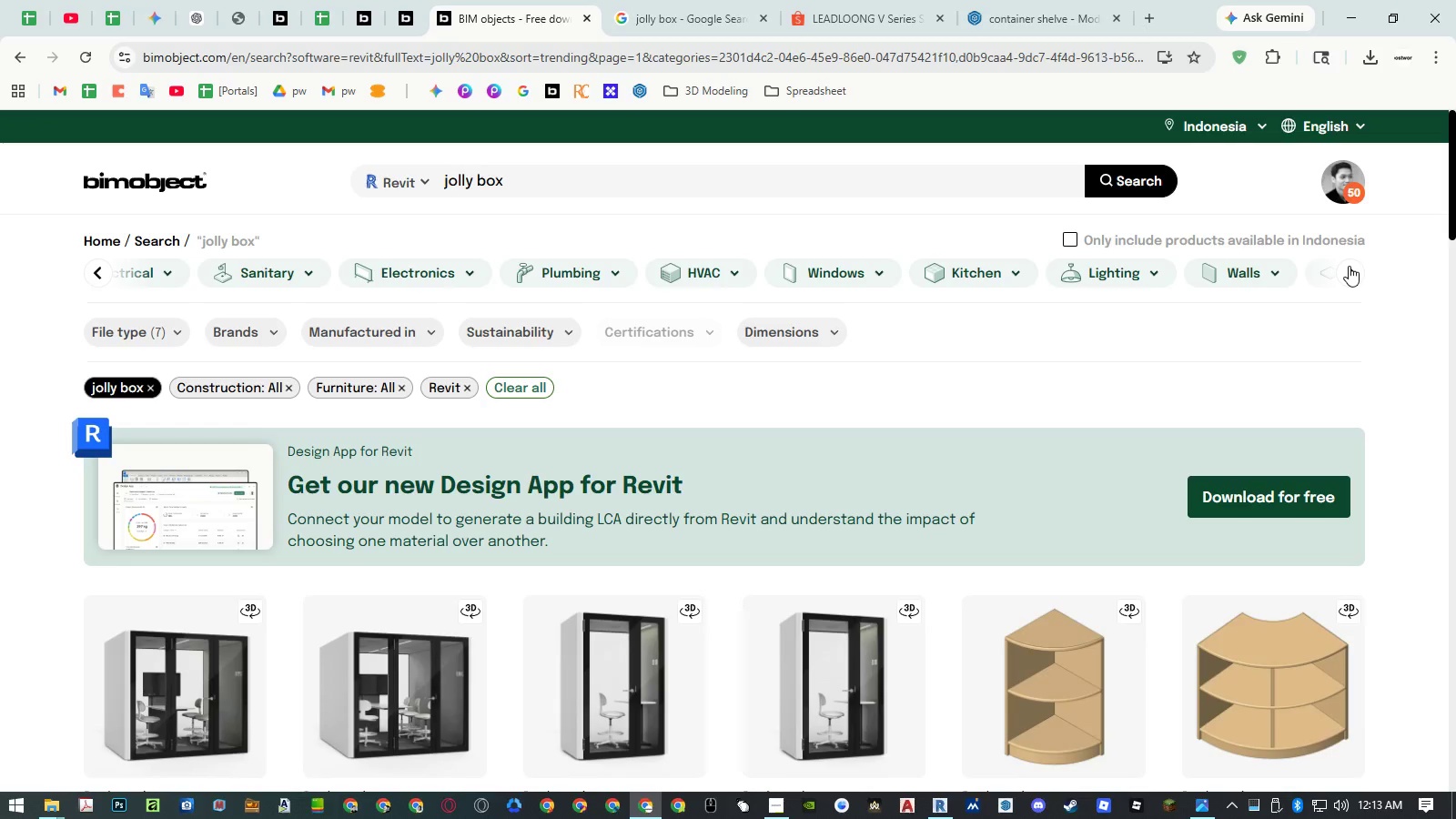 
left_click([1349, 266])
 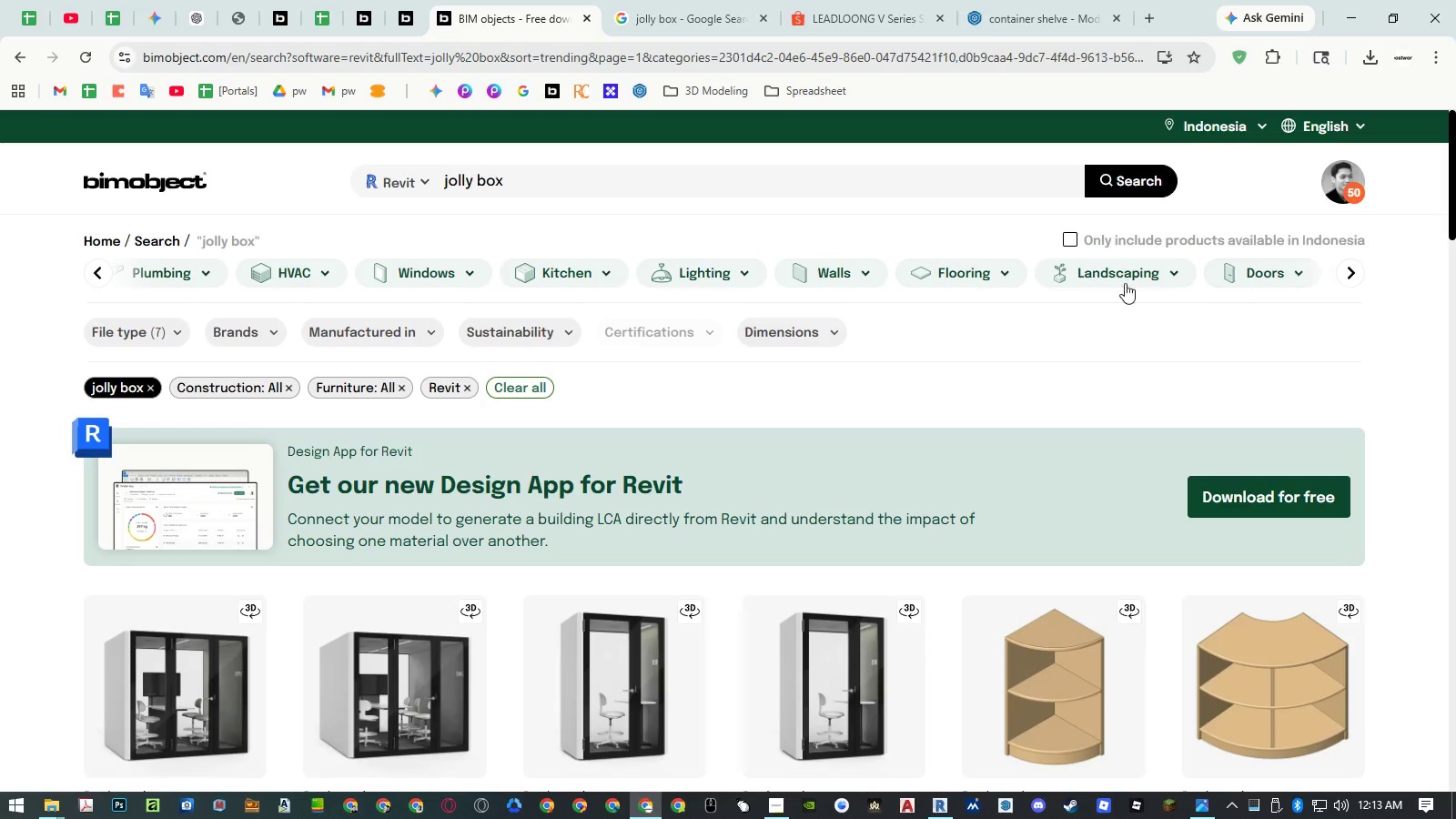 
left_click([877, 276])
 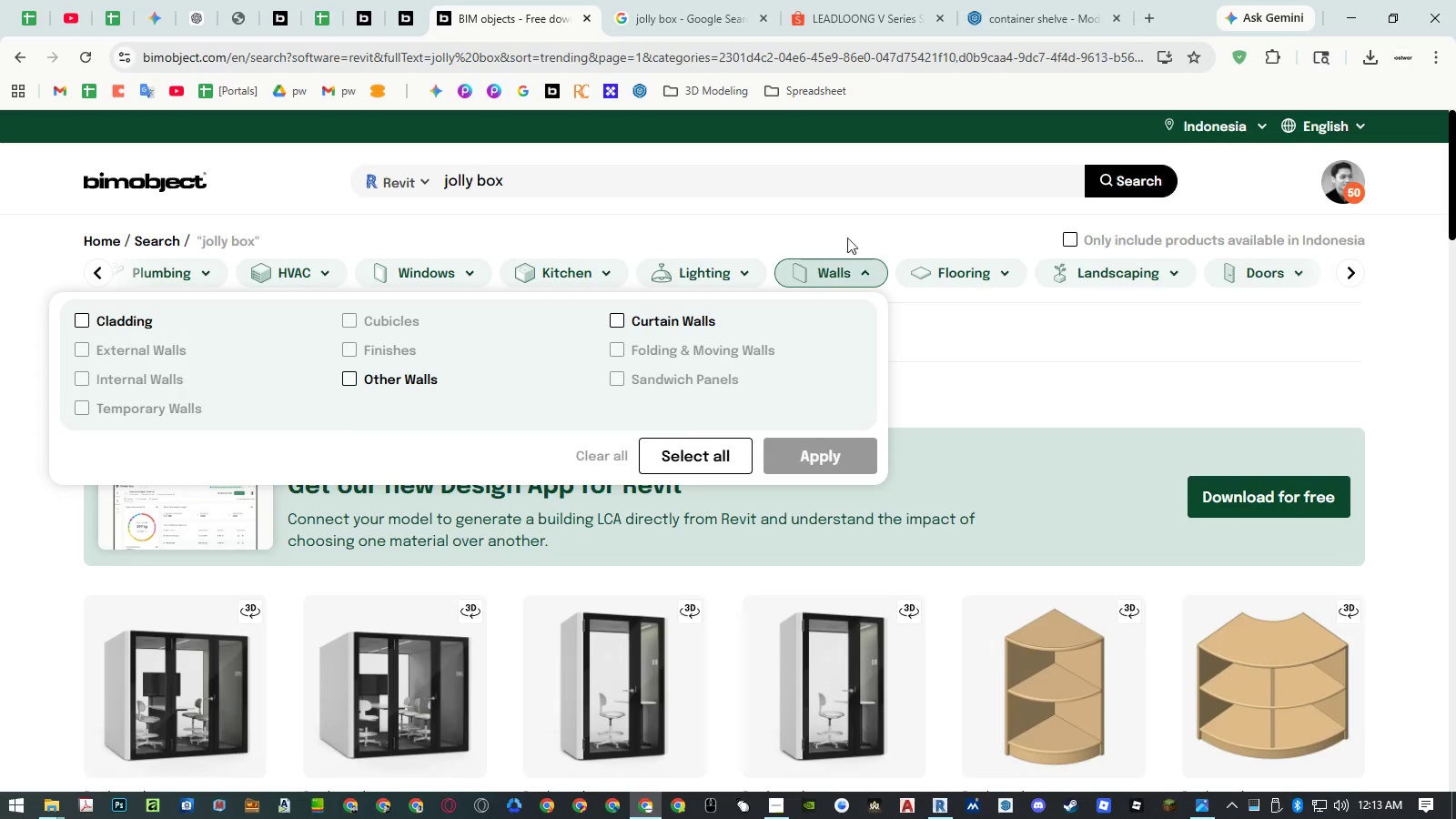 
left_click([836, 207])
 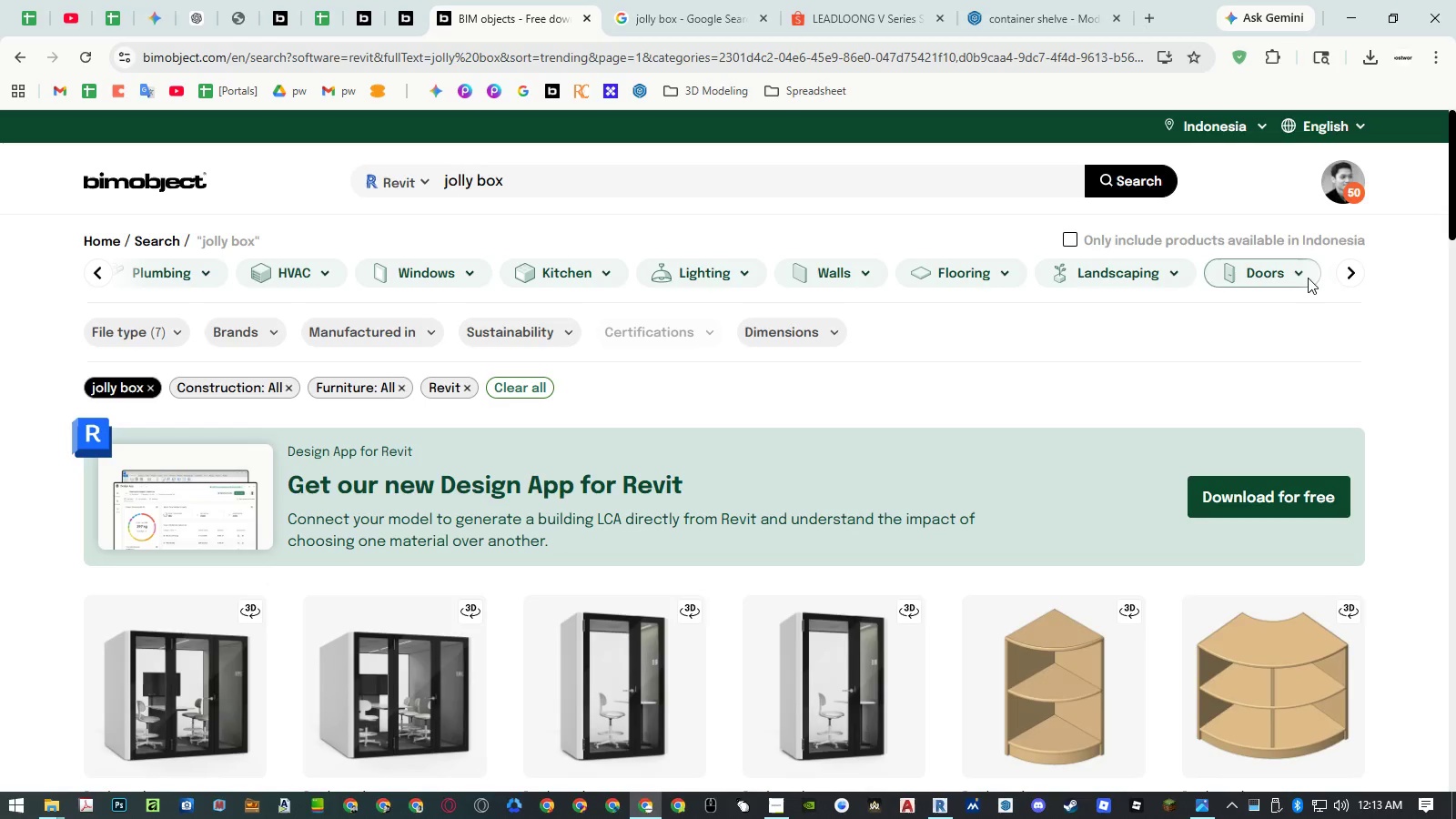 
left_click([1131, 283])
 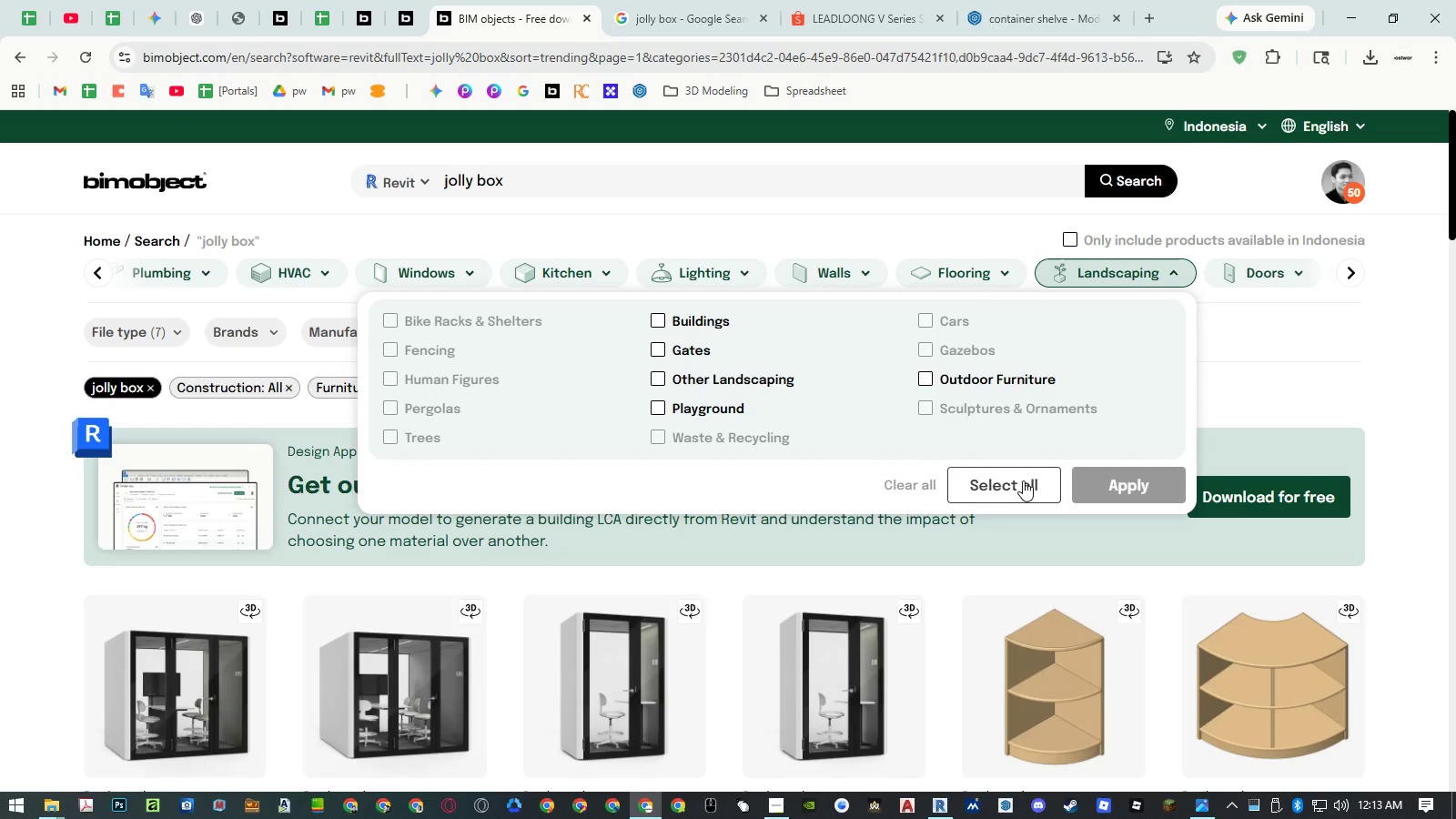 
double_click([1131, 480])
 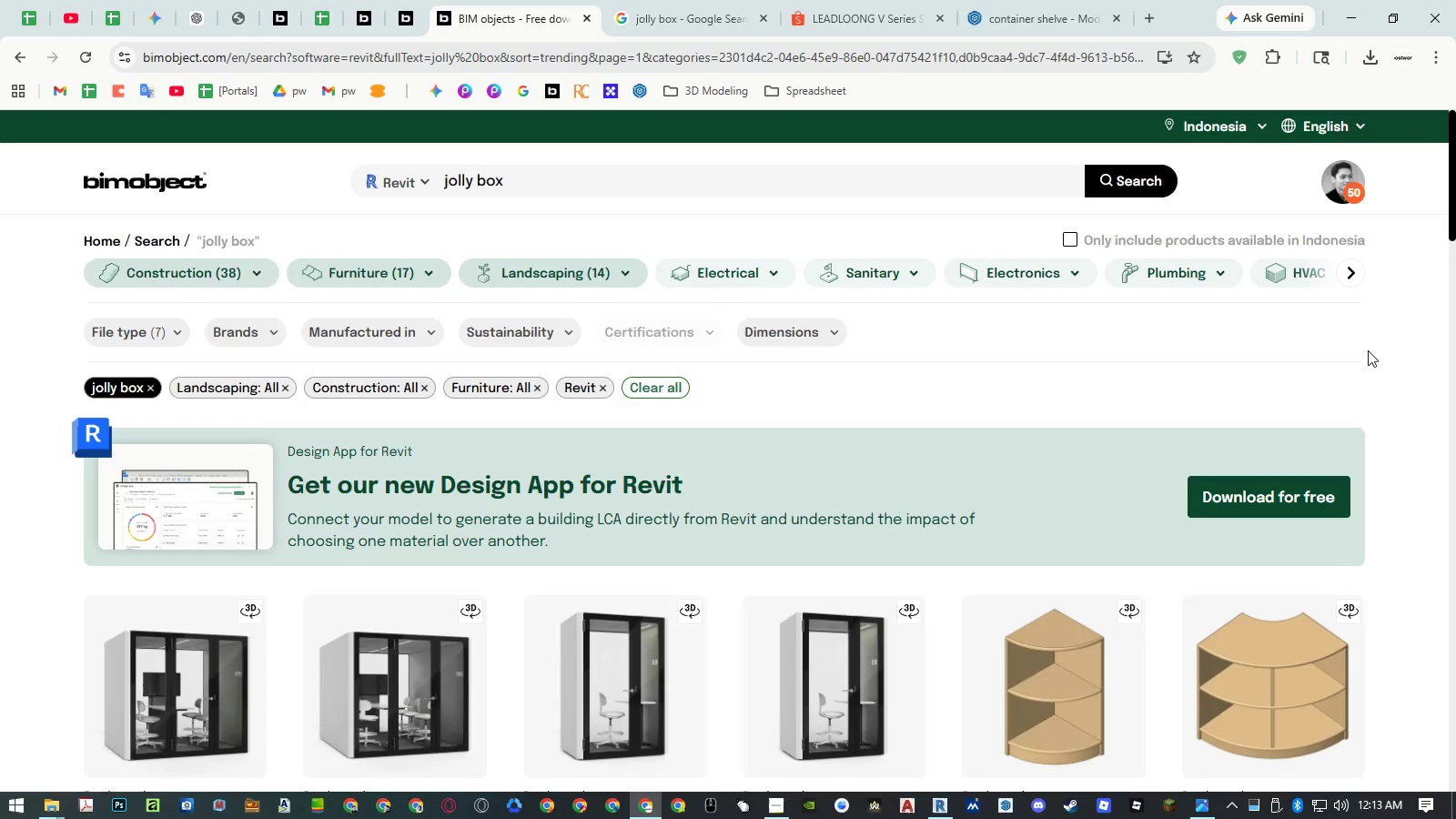 
scroll: coordinate [1368, 350], scroll_direction: down, amount: 14.0
 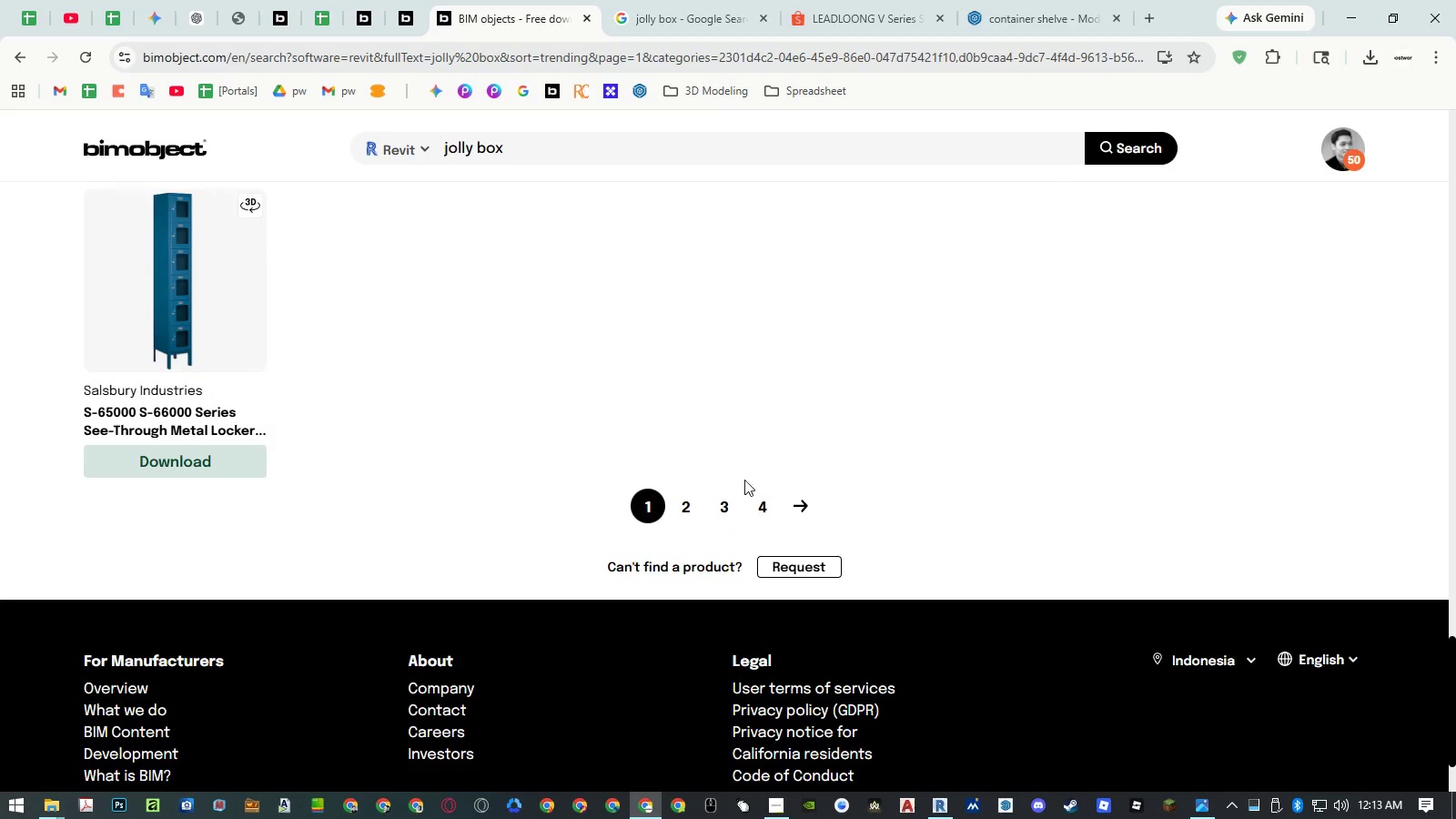 
left_click([691, 503])
 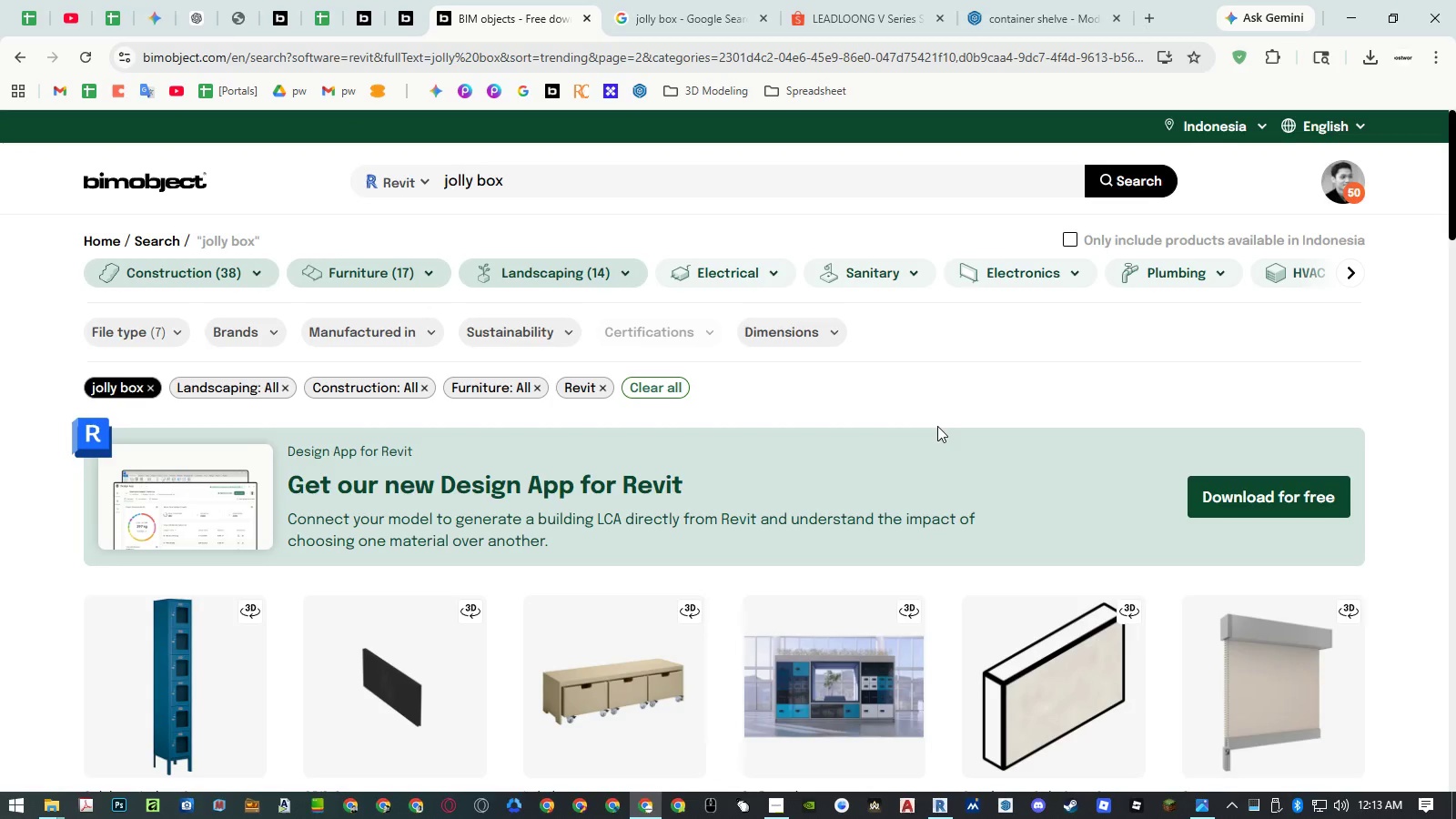 
scroll: coordinate [937, 426], scroll_direction: down, amount: 6.0
 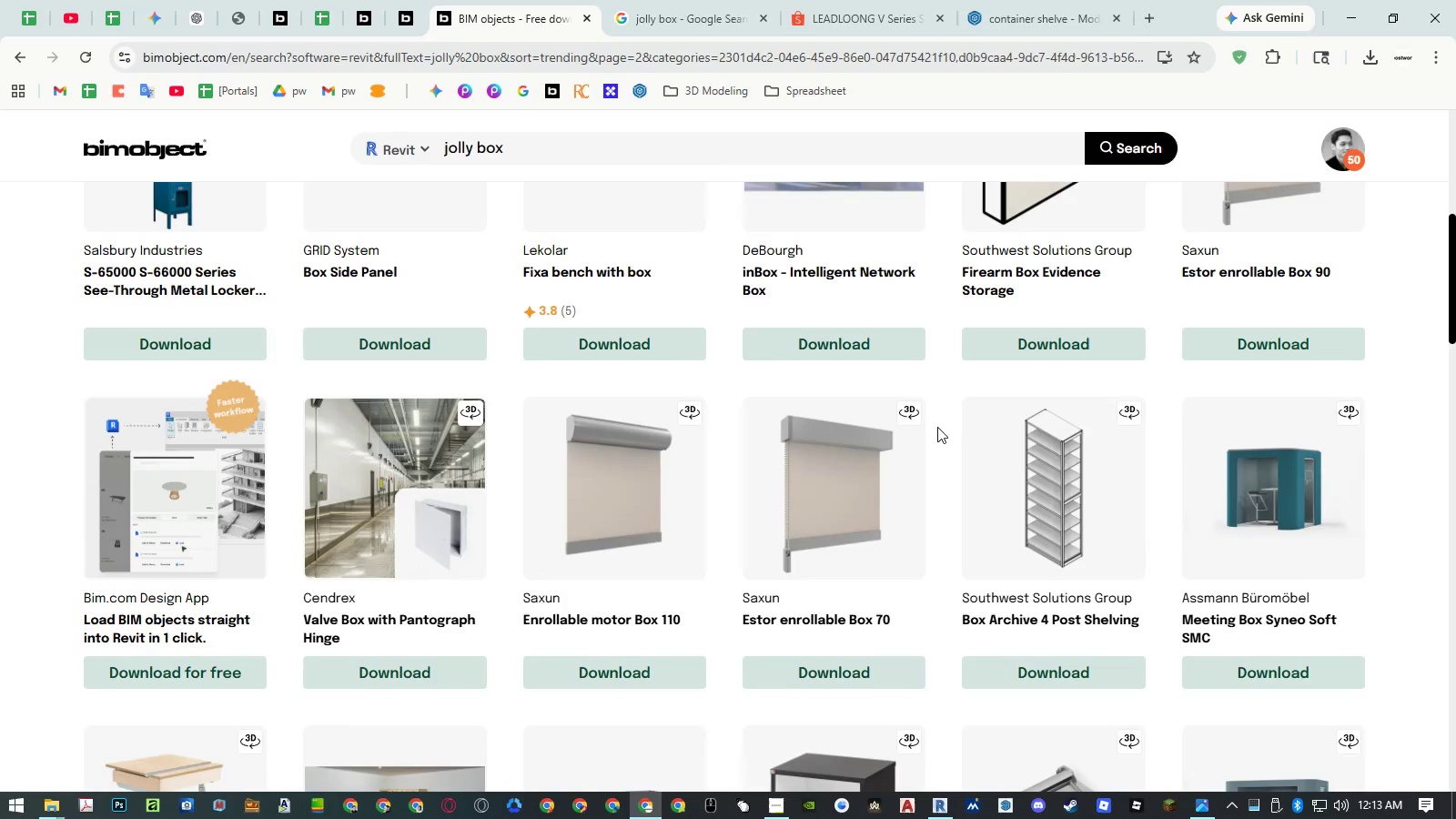 
scroll: coordinate [937, 427], scroll_direction: up, amount: 5.0
 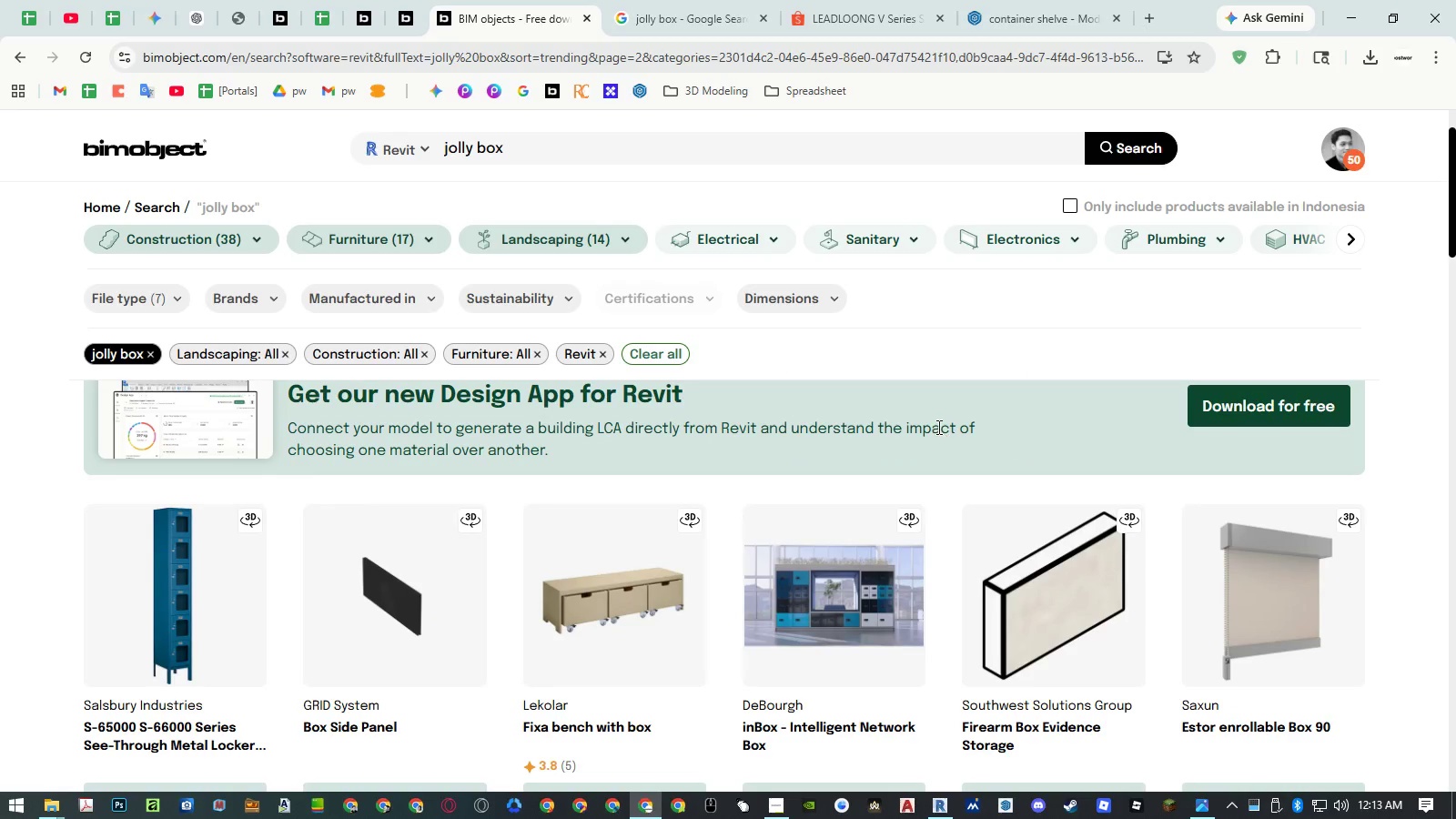 
scroll: coordinate [938, 427], scroll_direction: down, amount: 16.0
 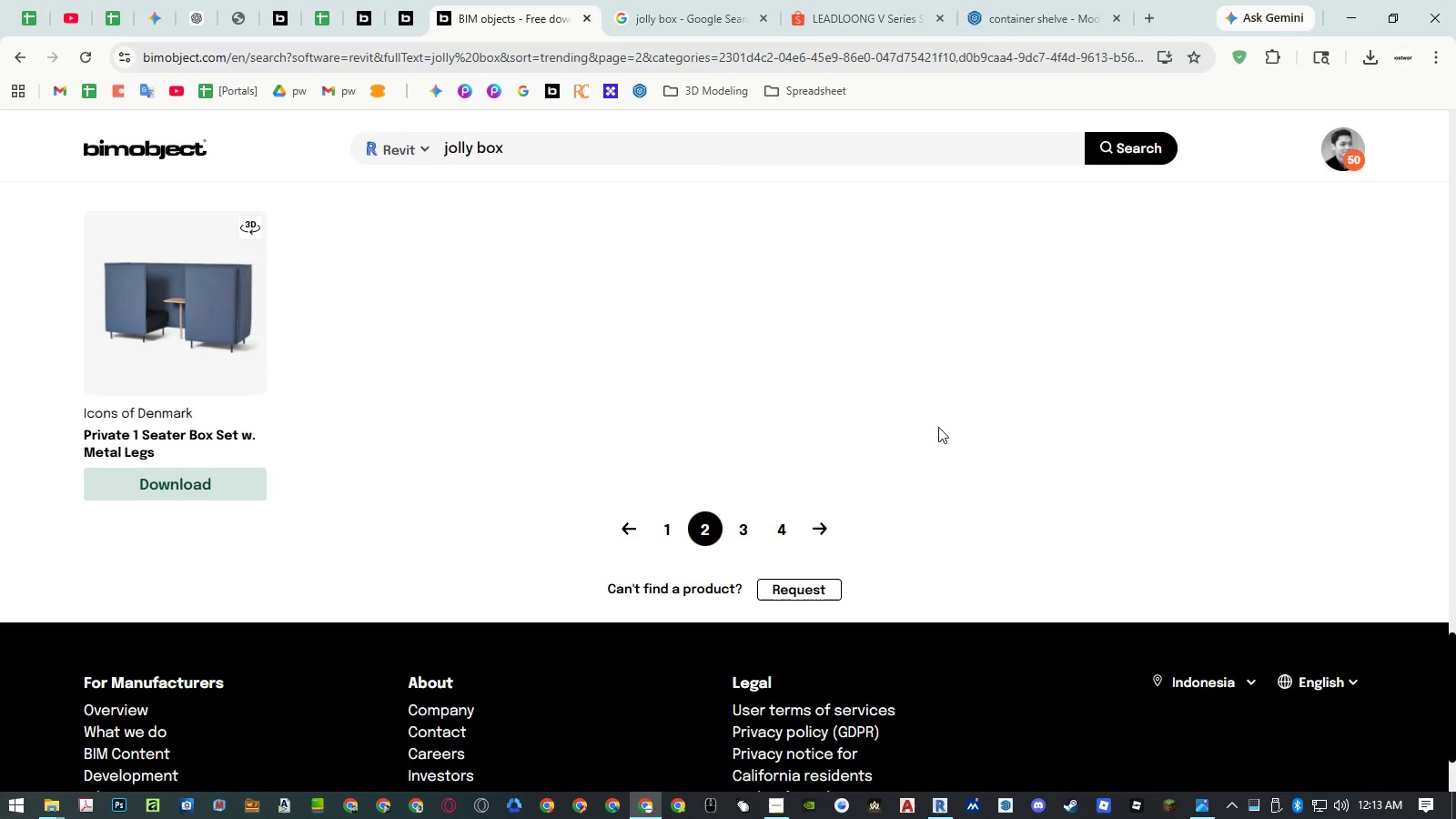 
left_click([733, 520])
 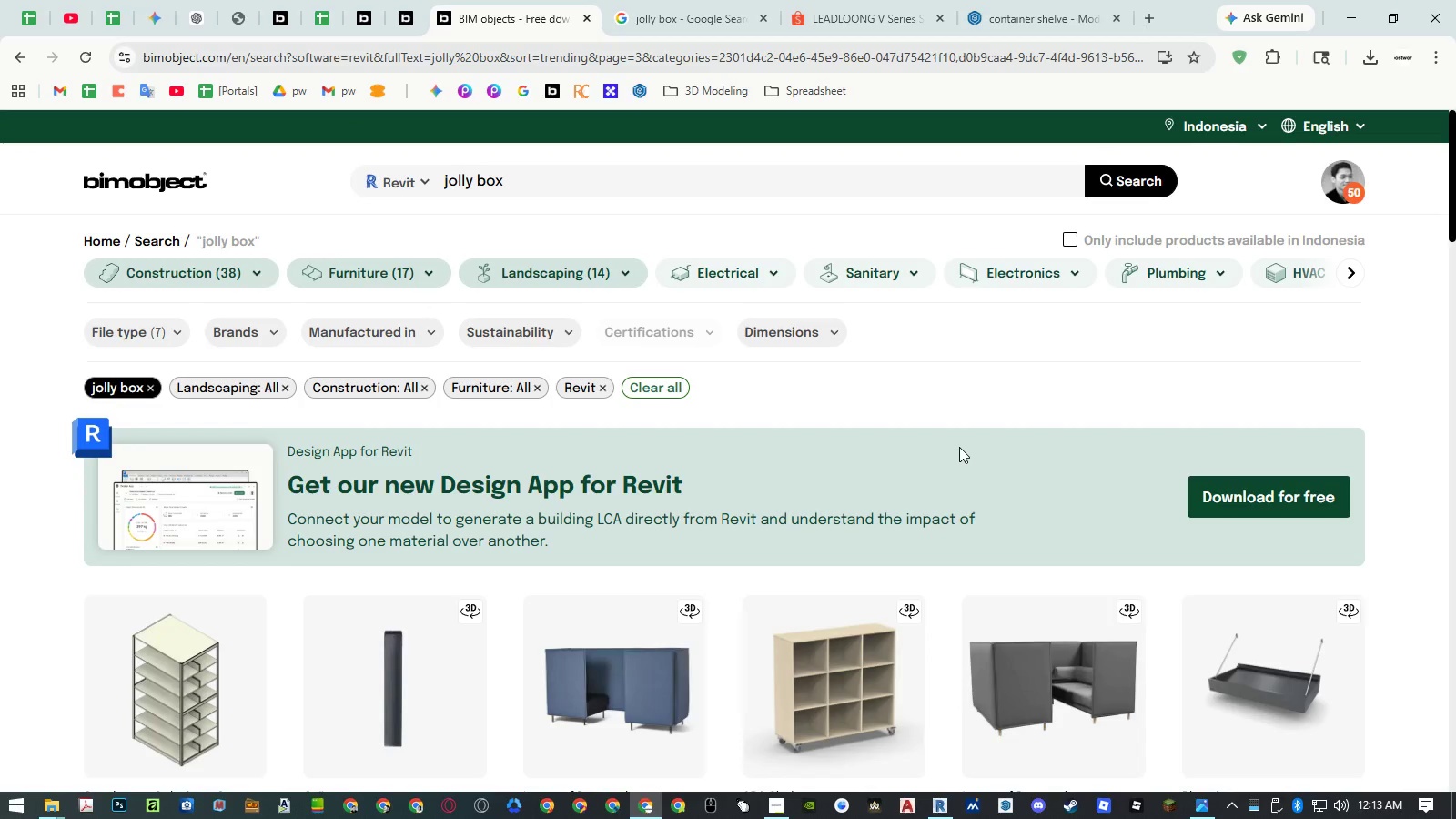 
scroll: coordinate [960, 445], scroll_direction: down, amount: 9.0
 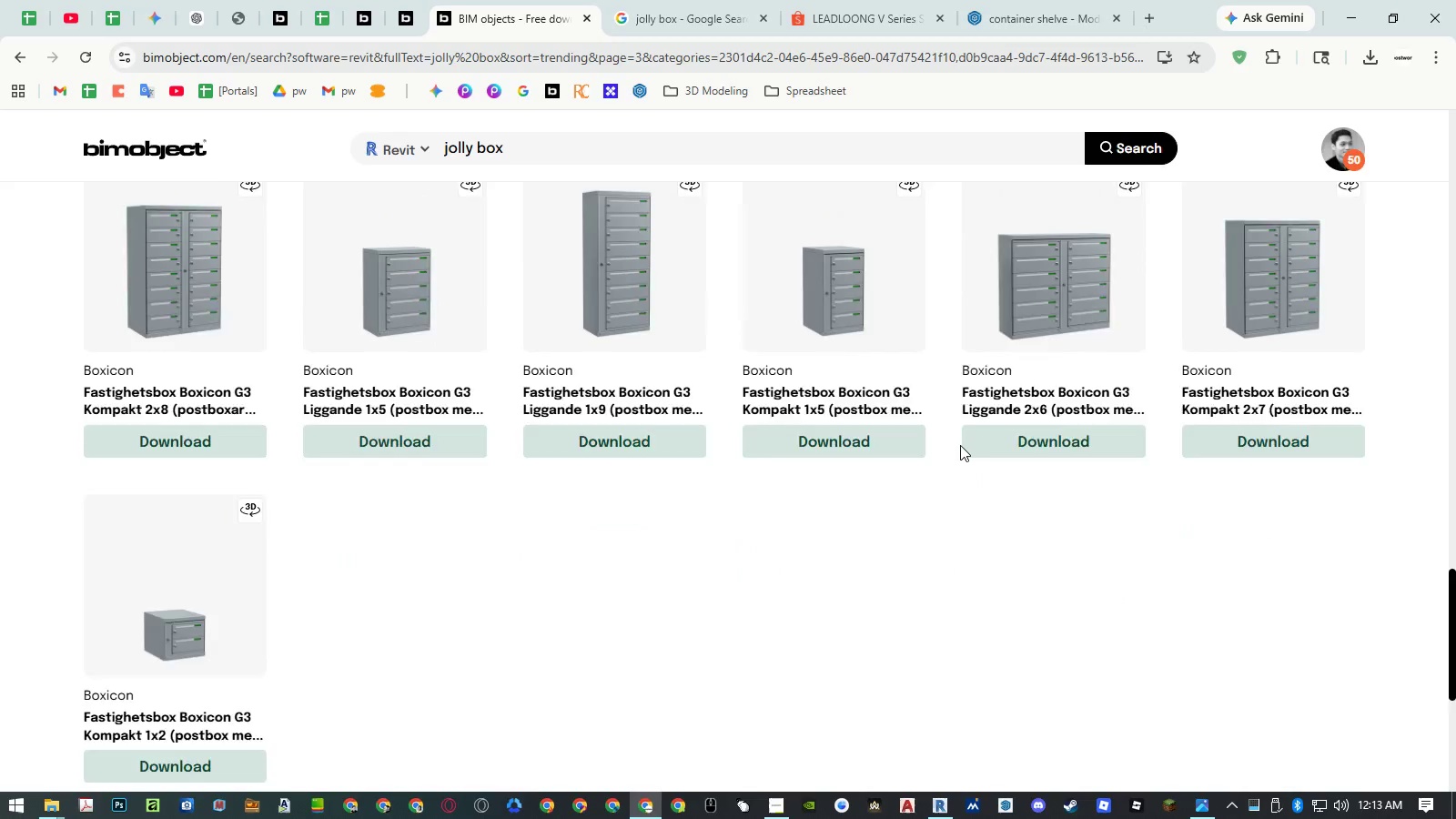 
left_click([777, 754])
 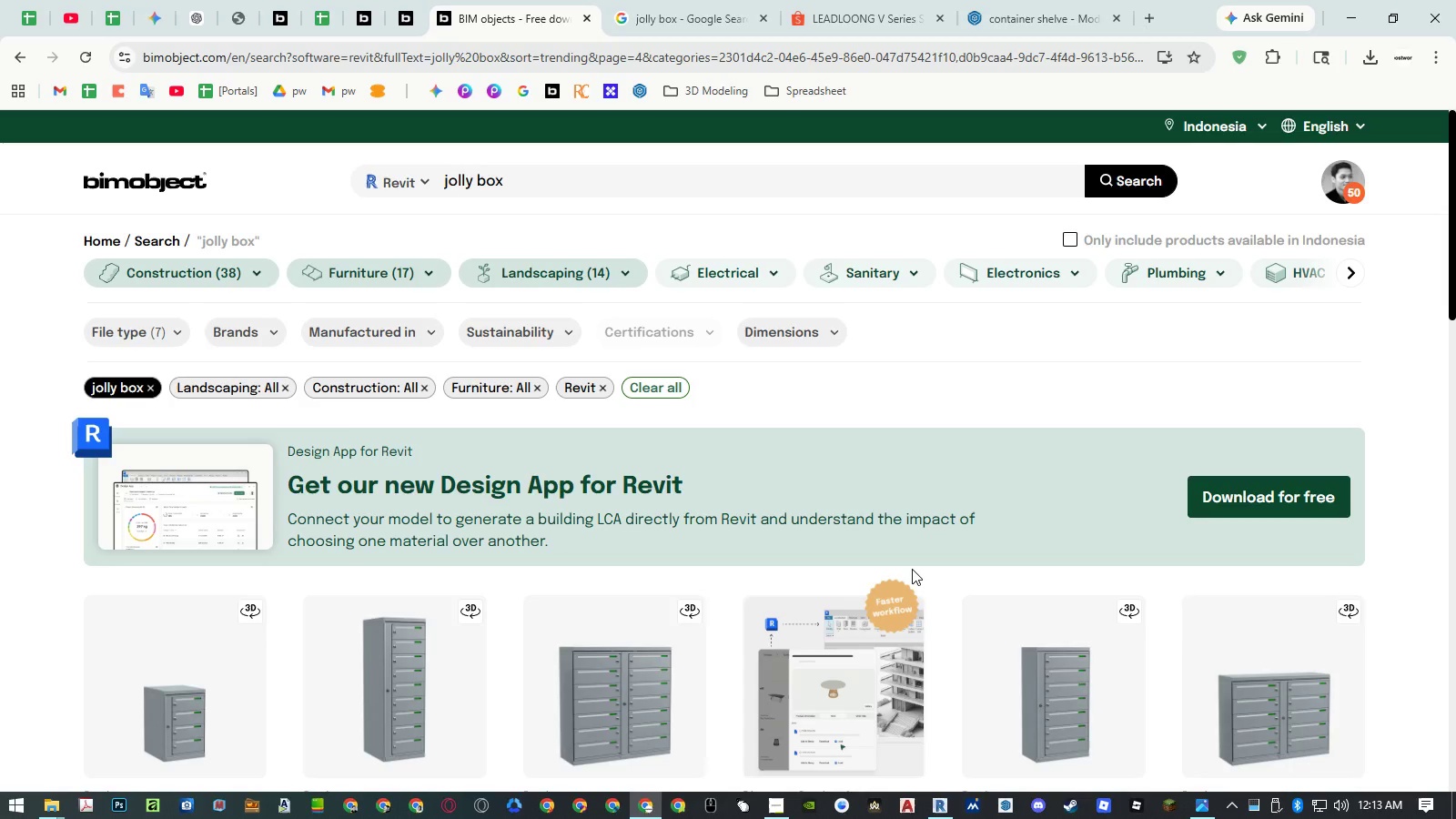 
scroll: coordinate [912, 560], scroll_direction: down, amount: 15.0
 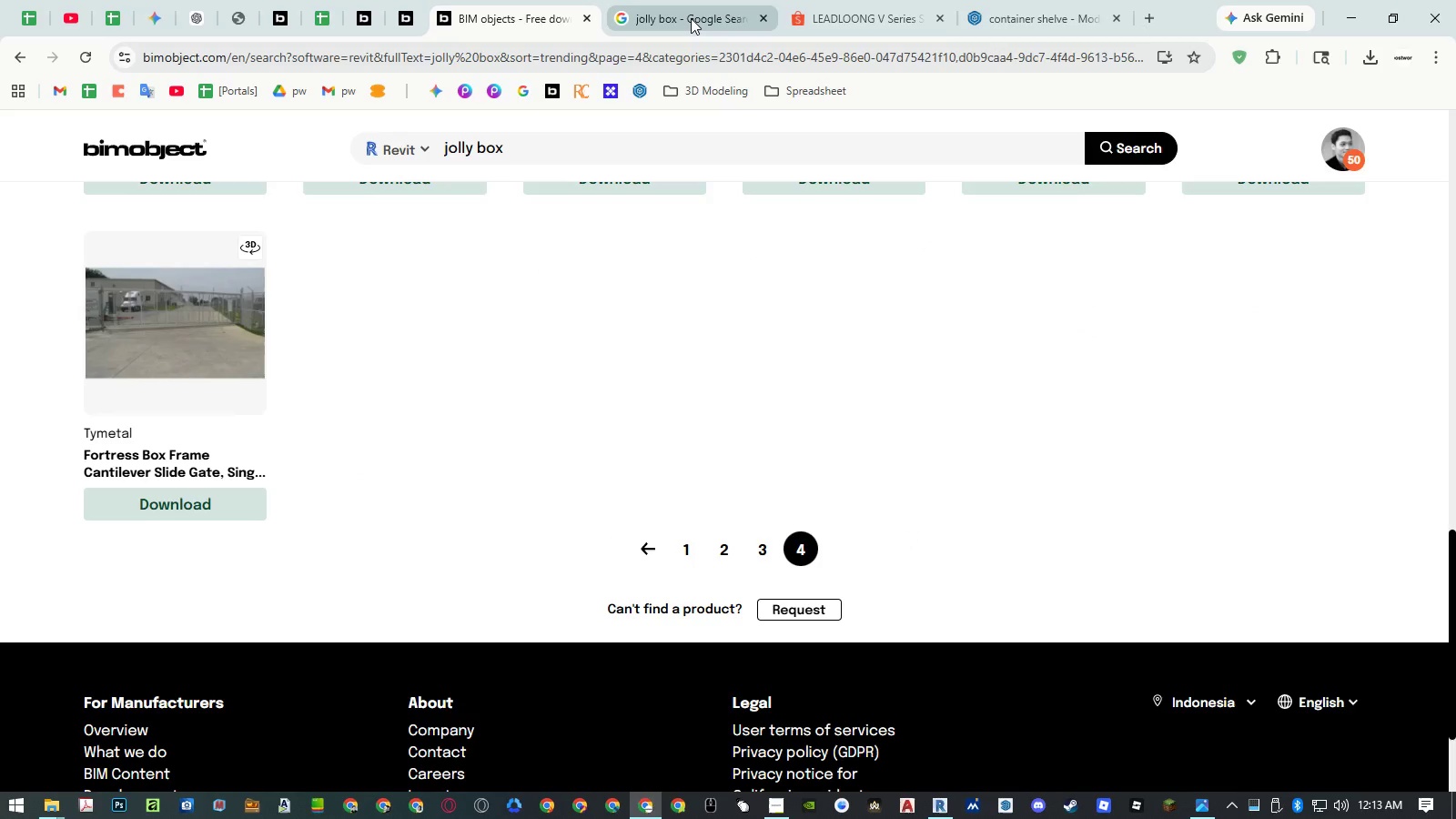 
left_click([691, 18])
 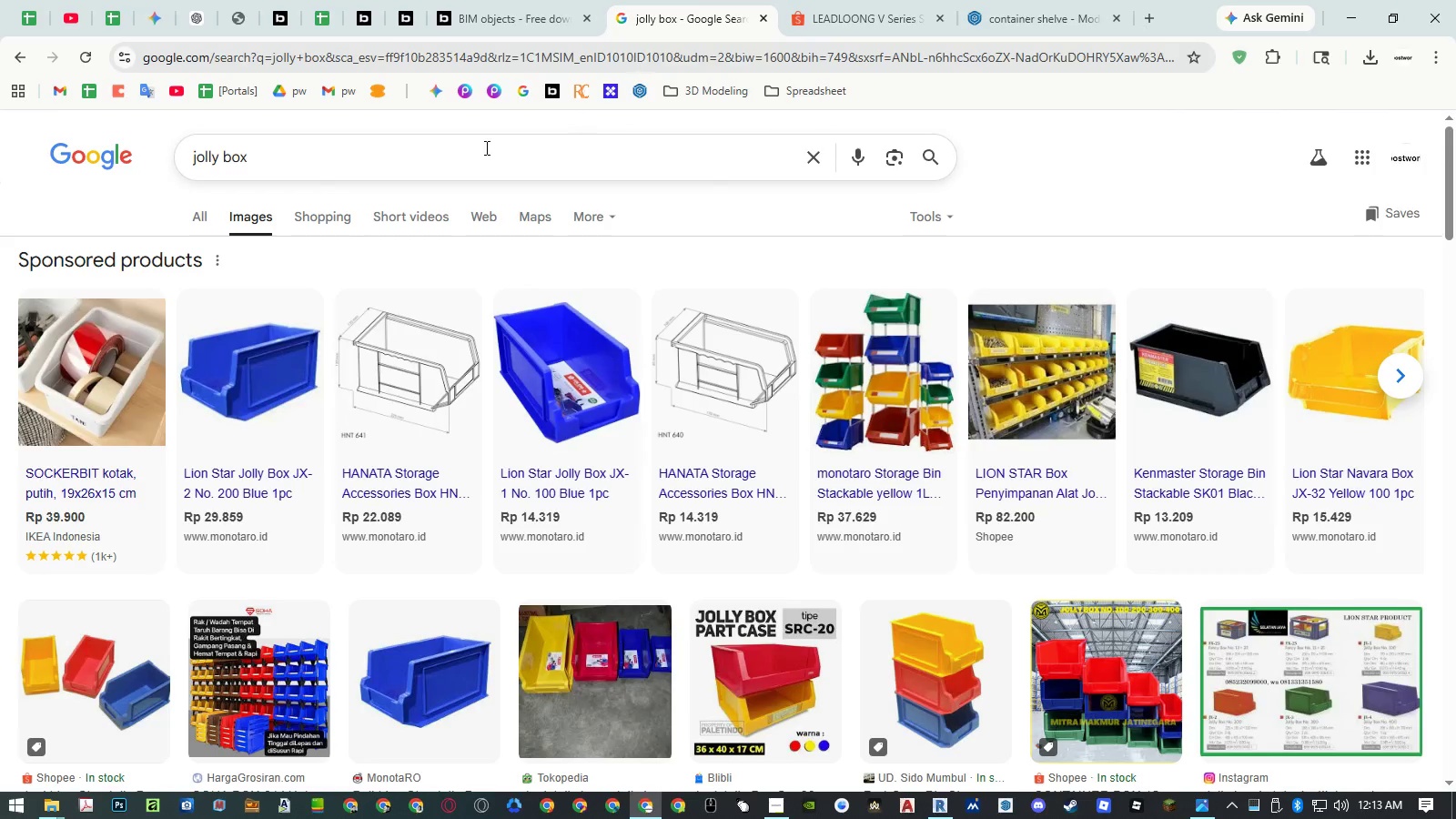 
left_click([472, 152])
 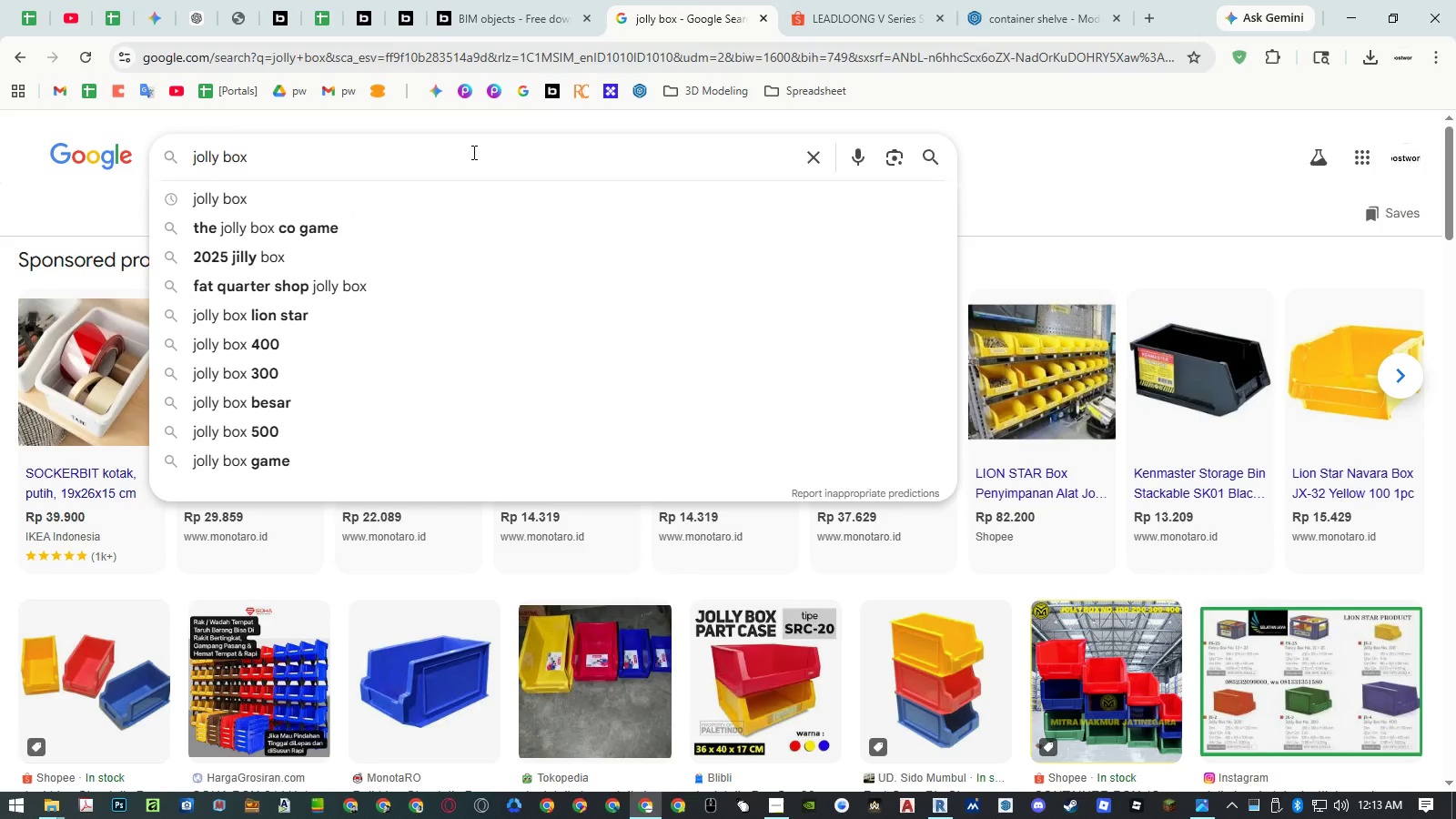 
type( revit family)
 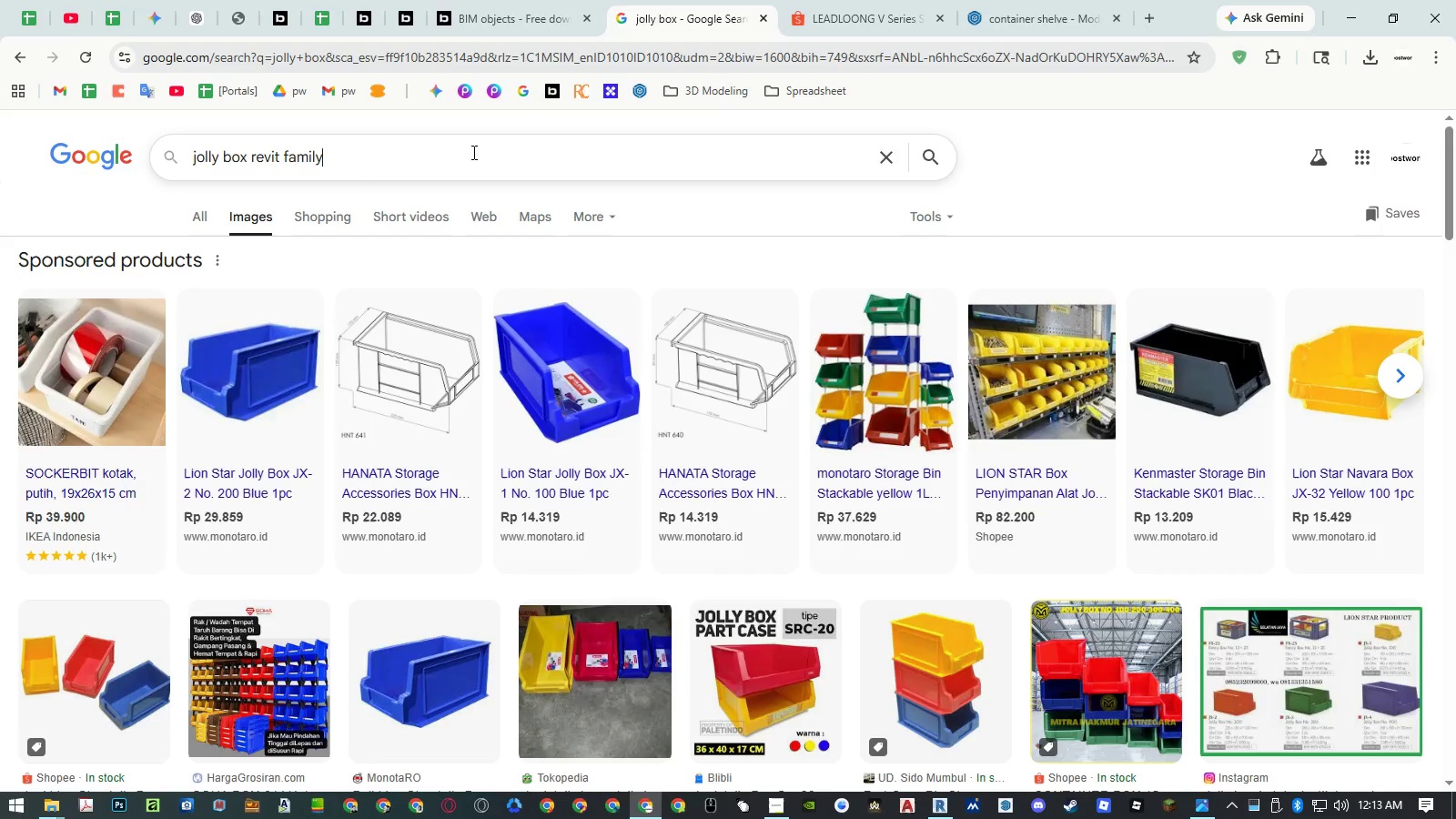 
key(Enter)
 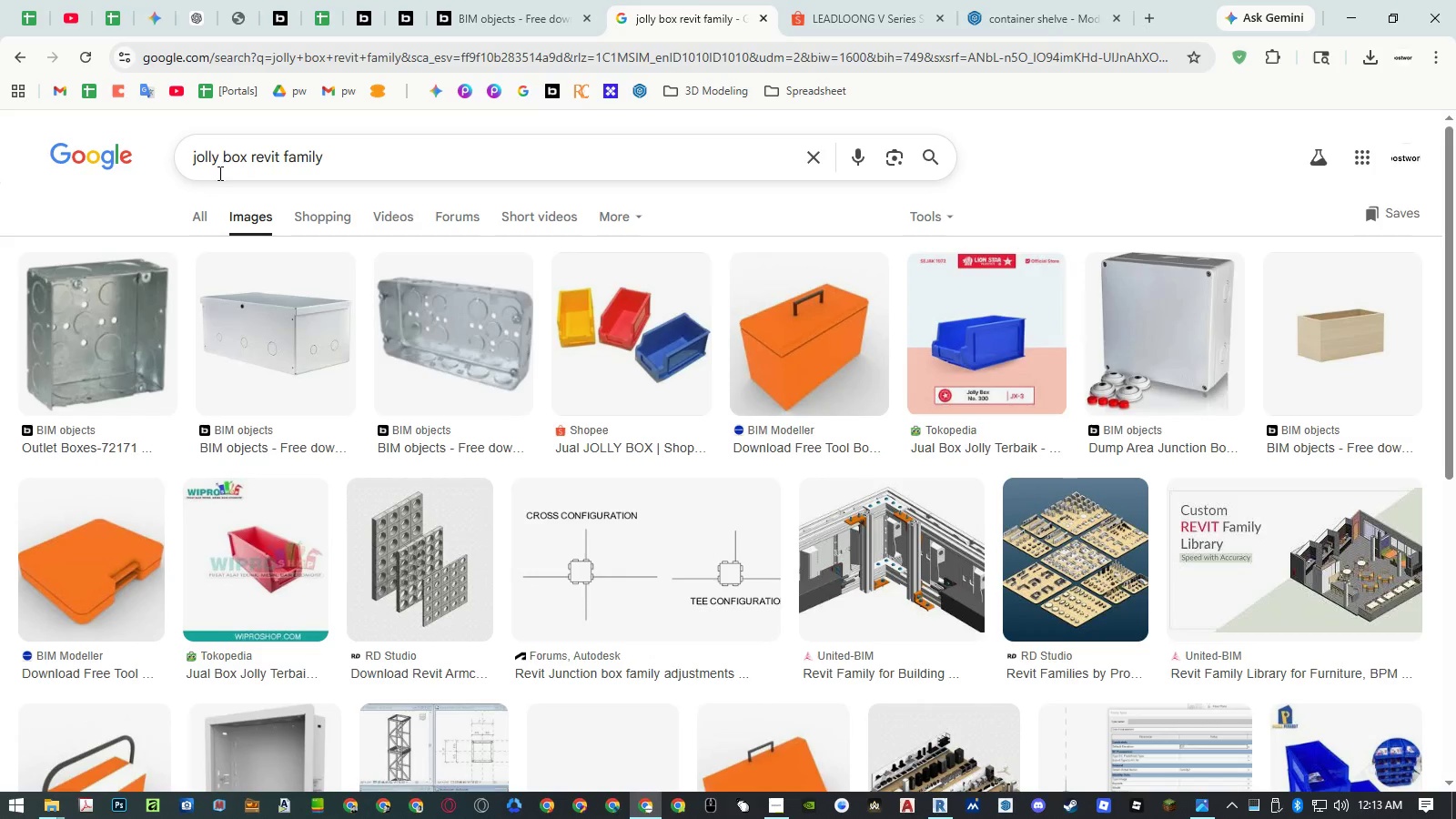 
wait(5.64)
 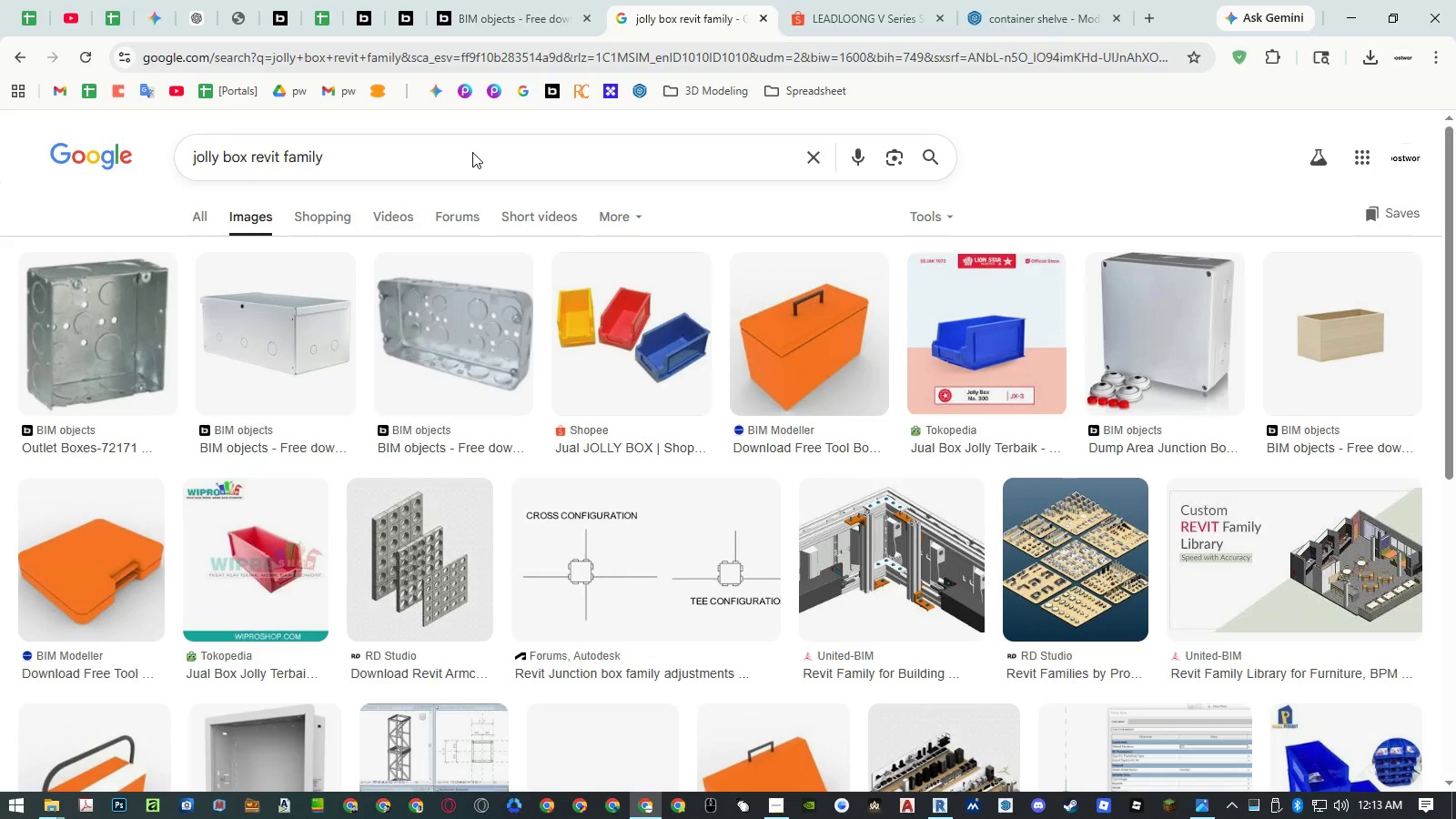 
scroll: coordinate [453, 417], scroll_direction: down, amount: 4.0
 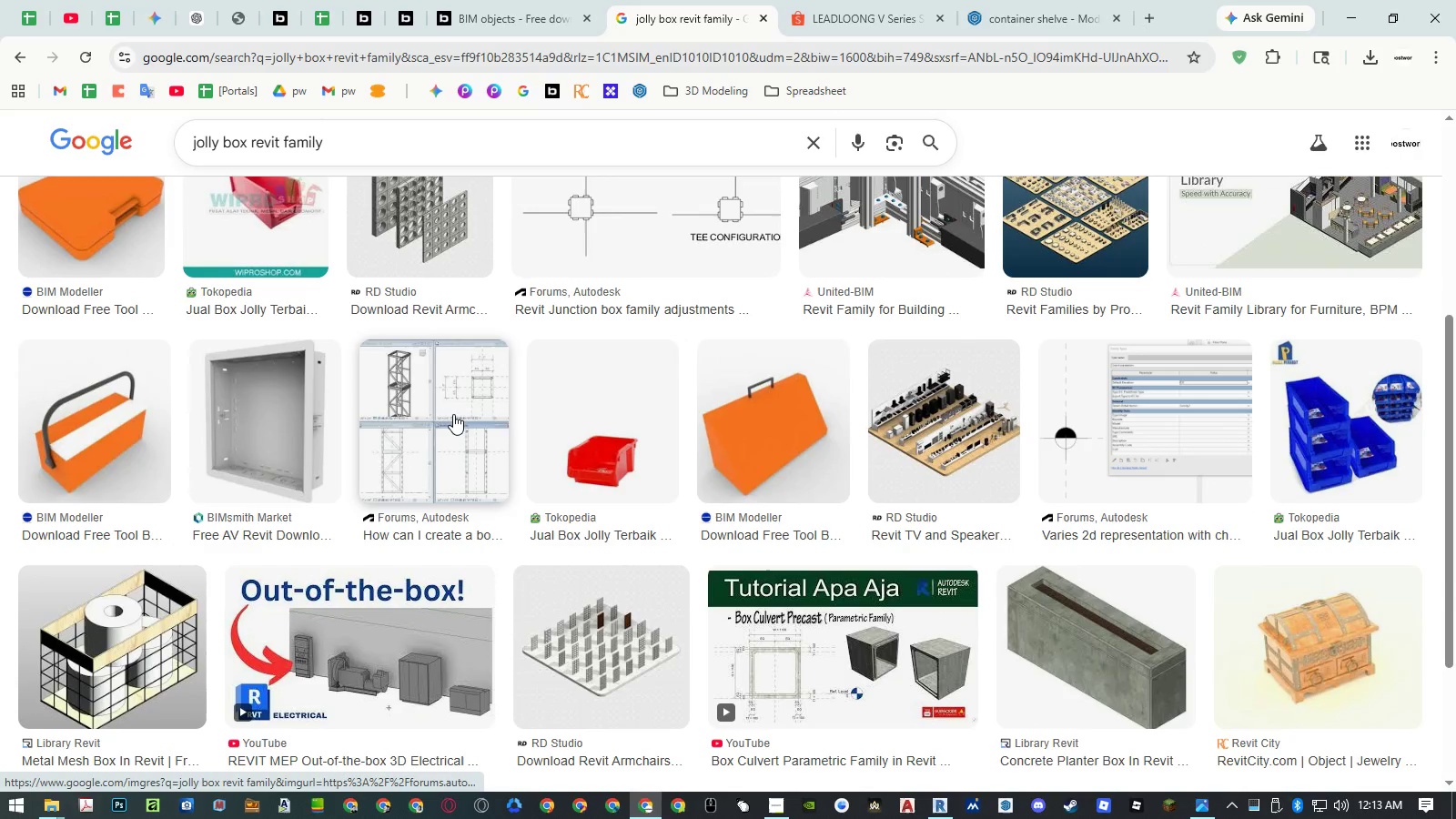 
scroll: coordinate [453, 414], scroll_direction: up, amount: 8.0
 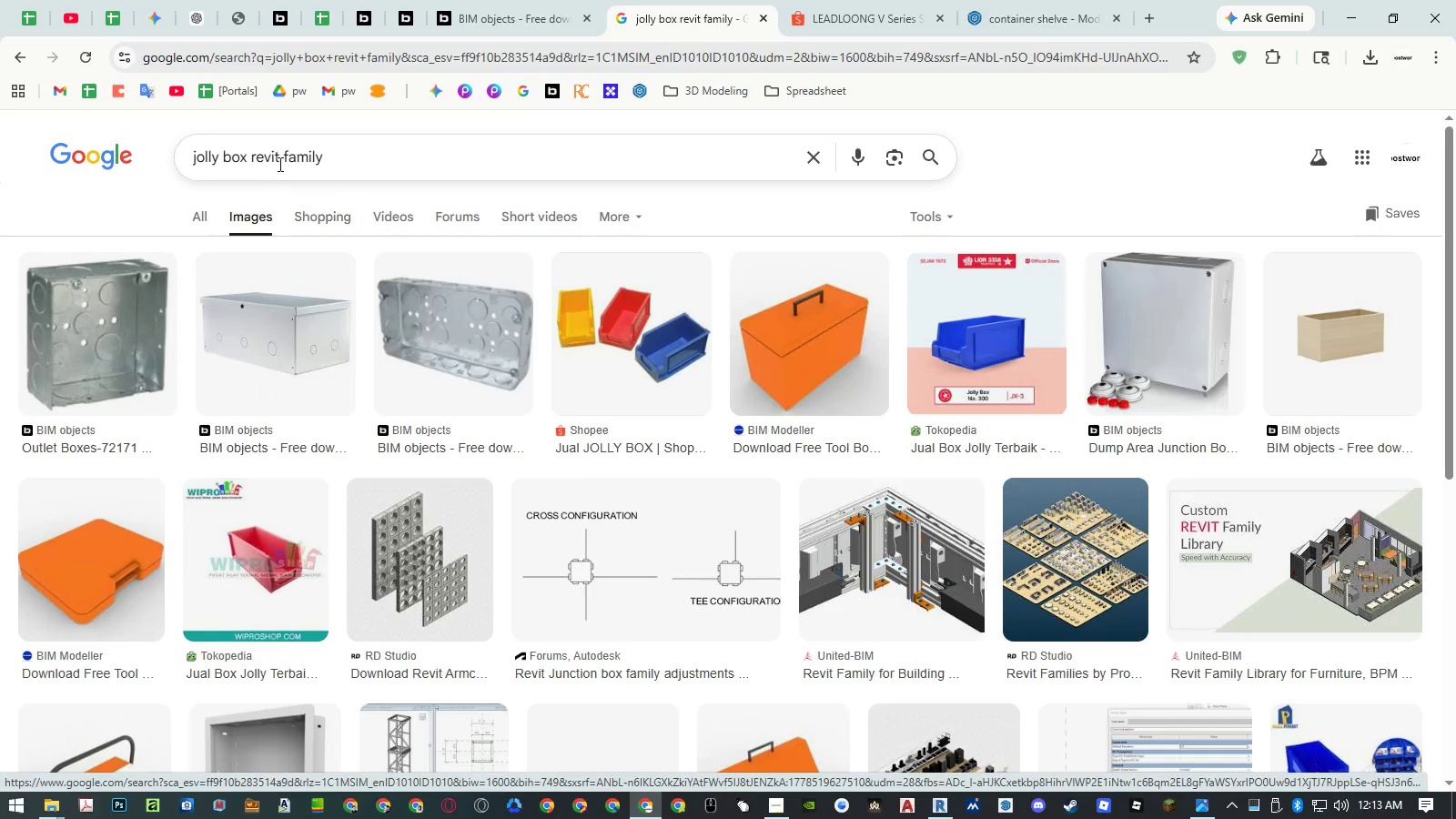 
left_click([271, 159])
 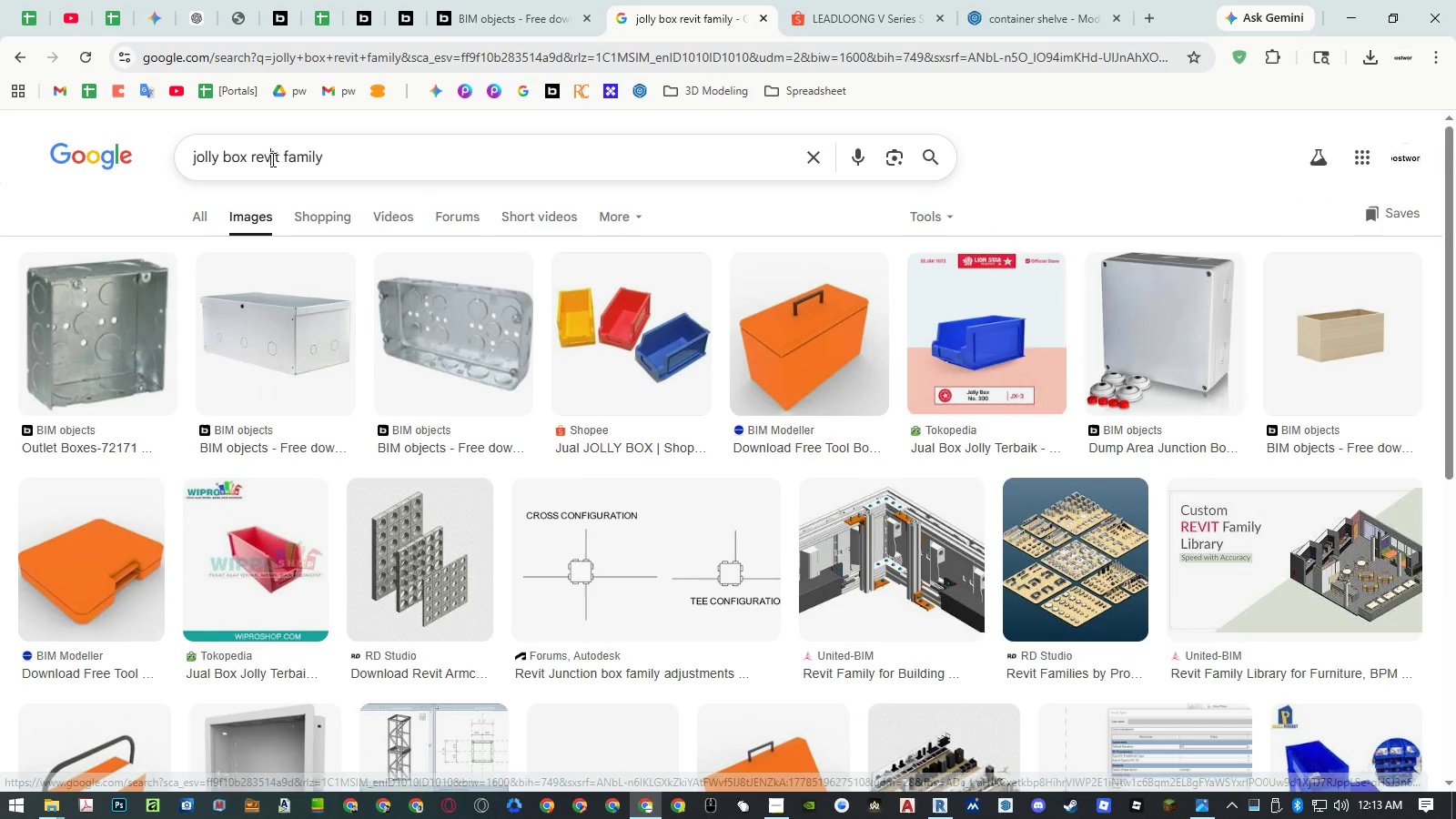 
left_click_drag(start_coordinate=[271, 159], to_coordinate=[430, 156])
 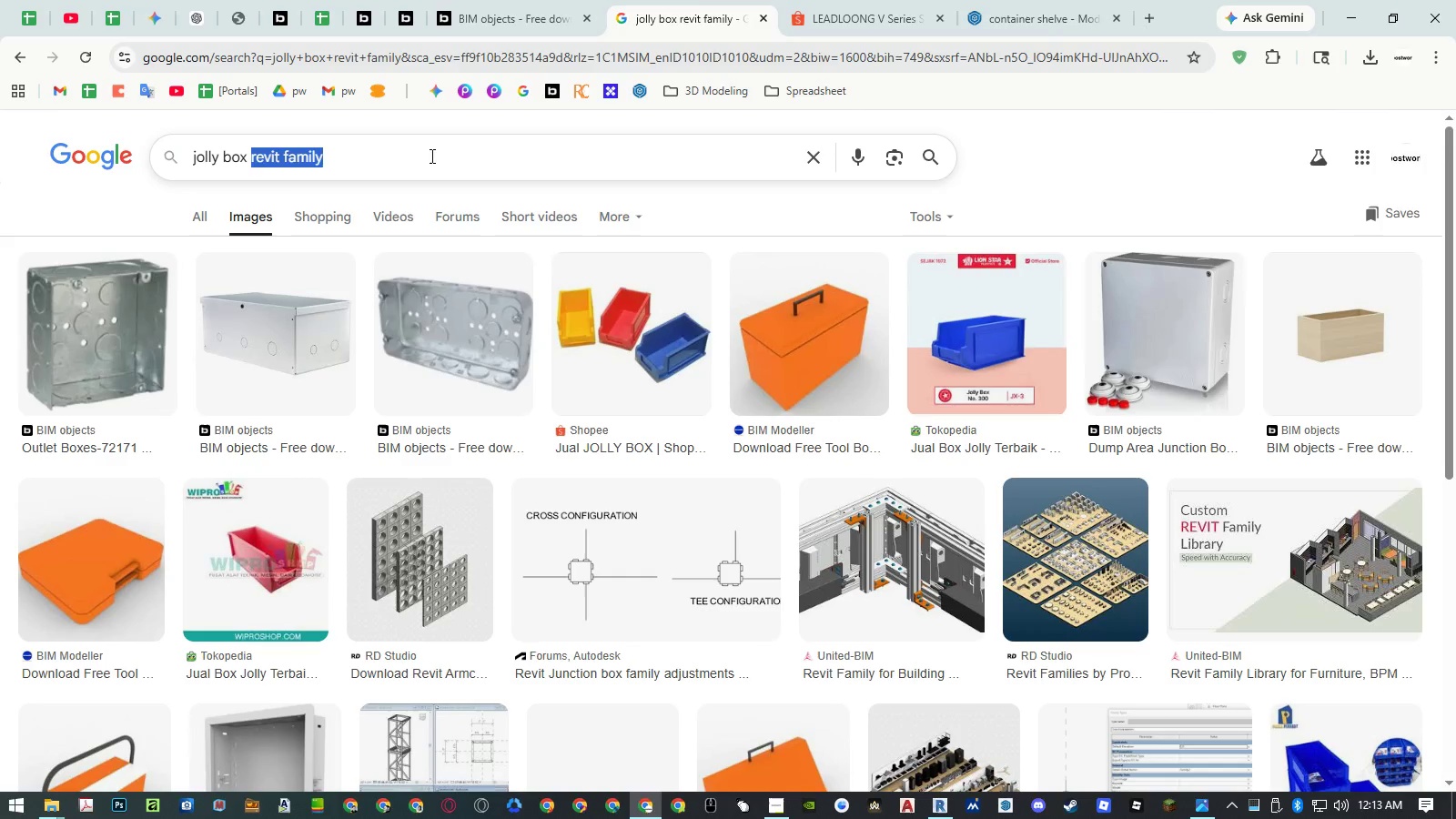 
type(.f)
key(Backspace)
type(rfa)
 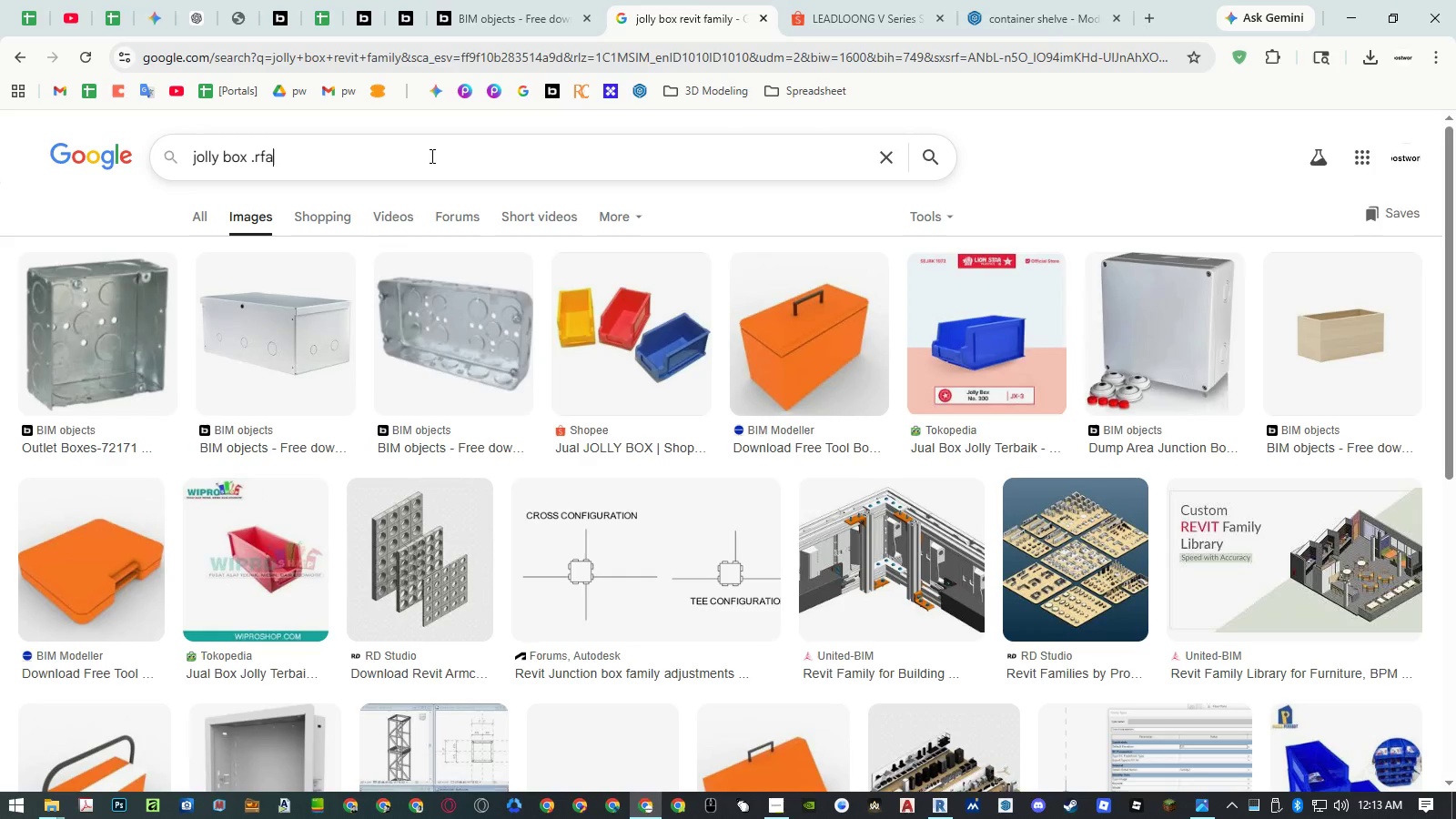 
key(Enter)
 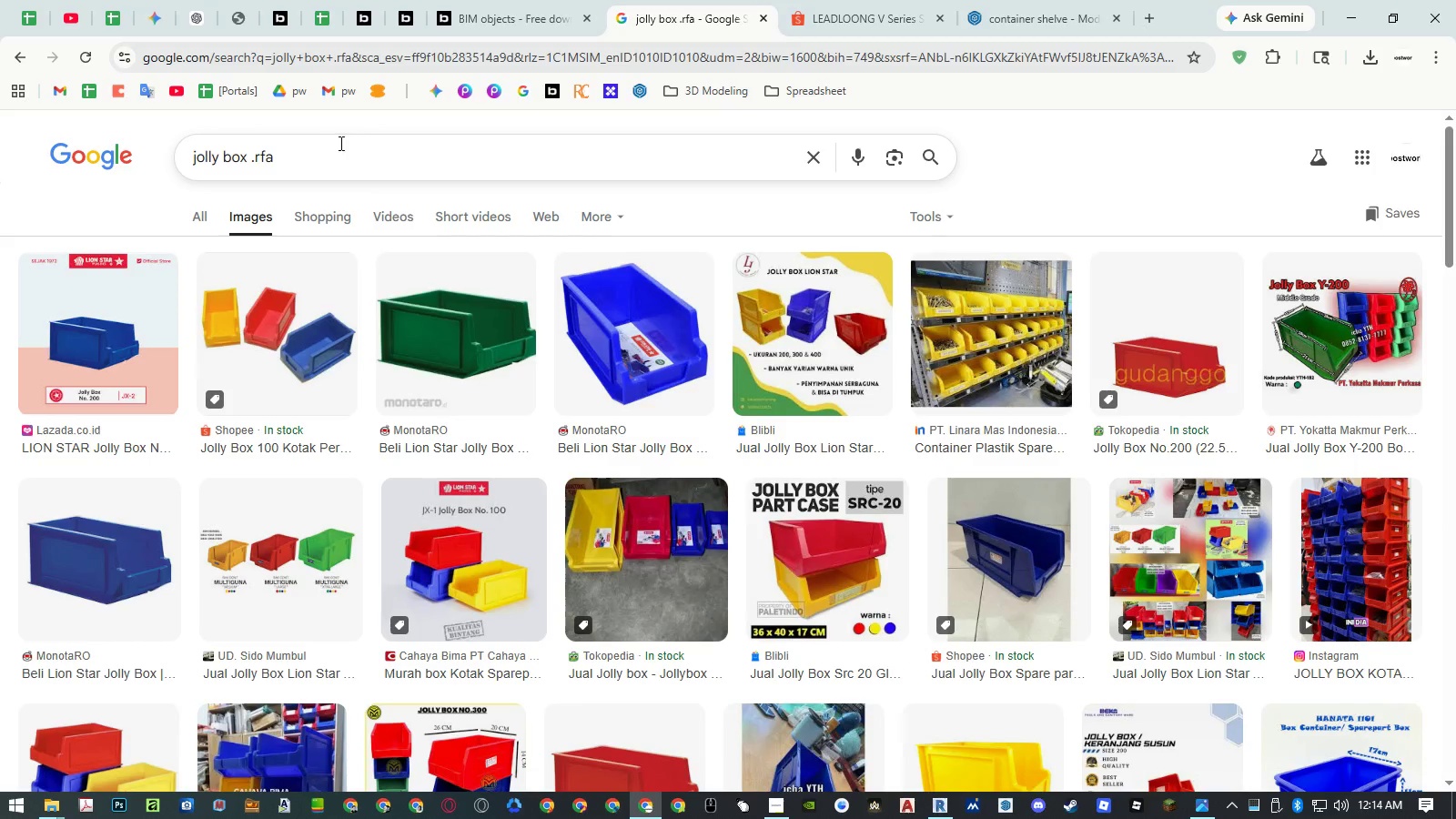 
wait(5.06)
 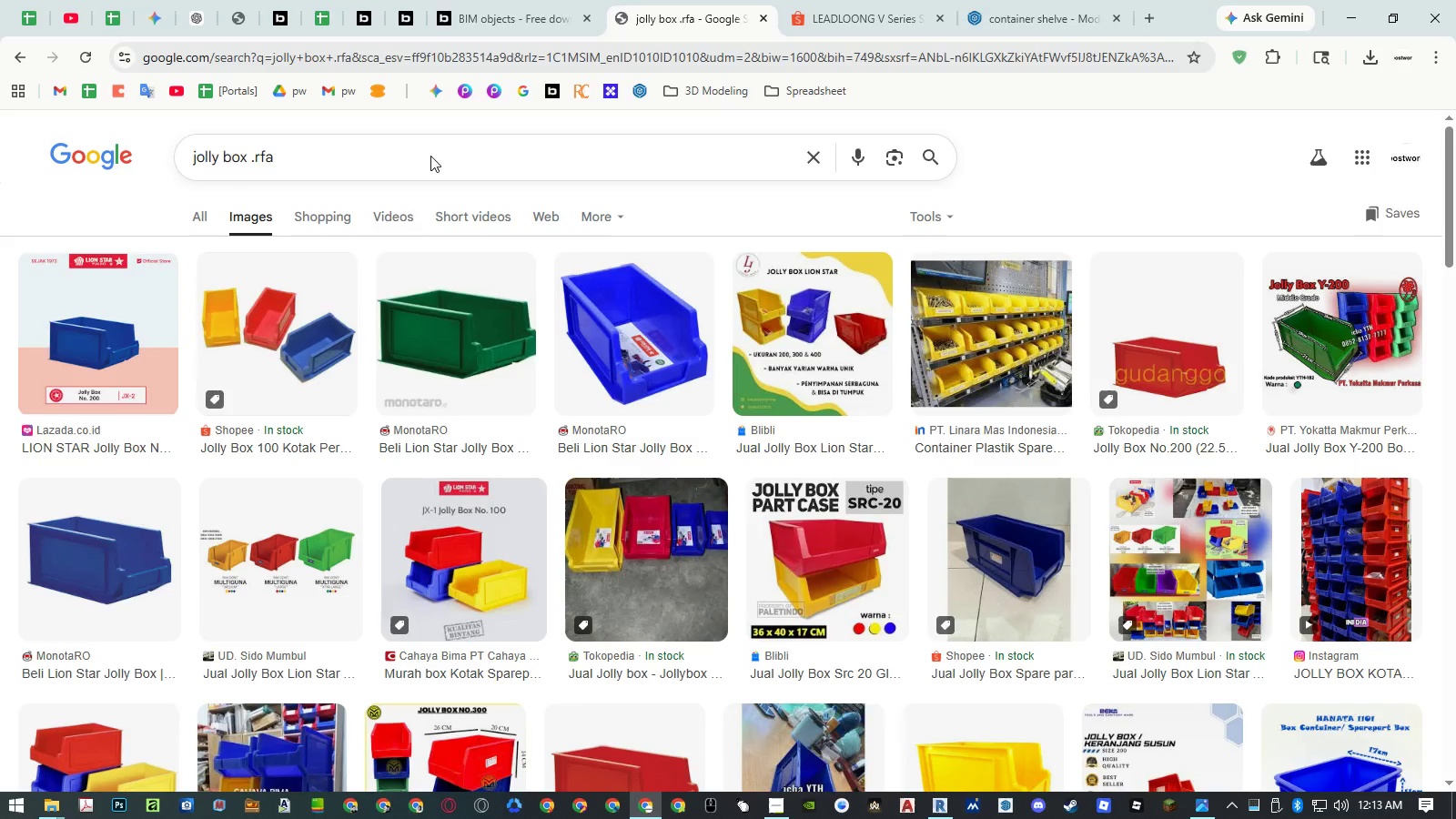 
left_click([239, 158])
 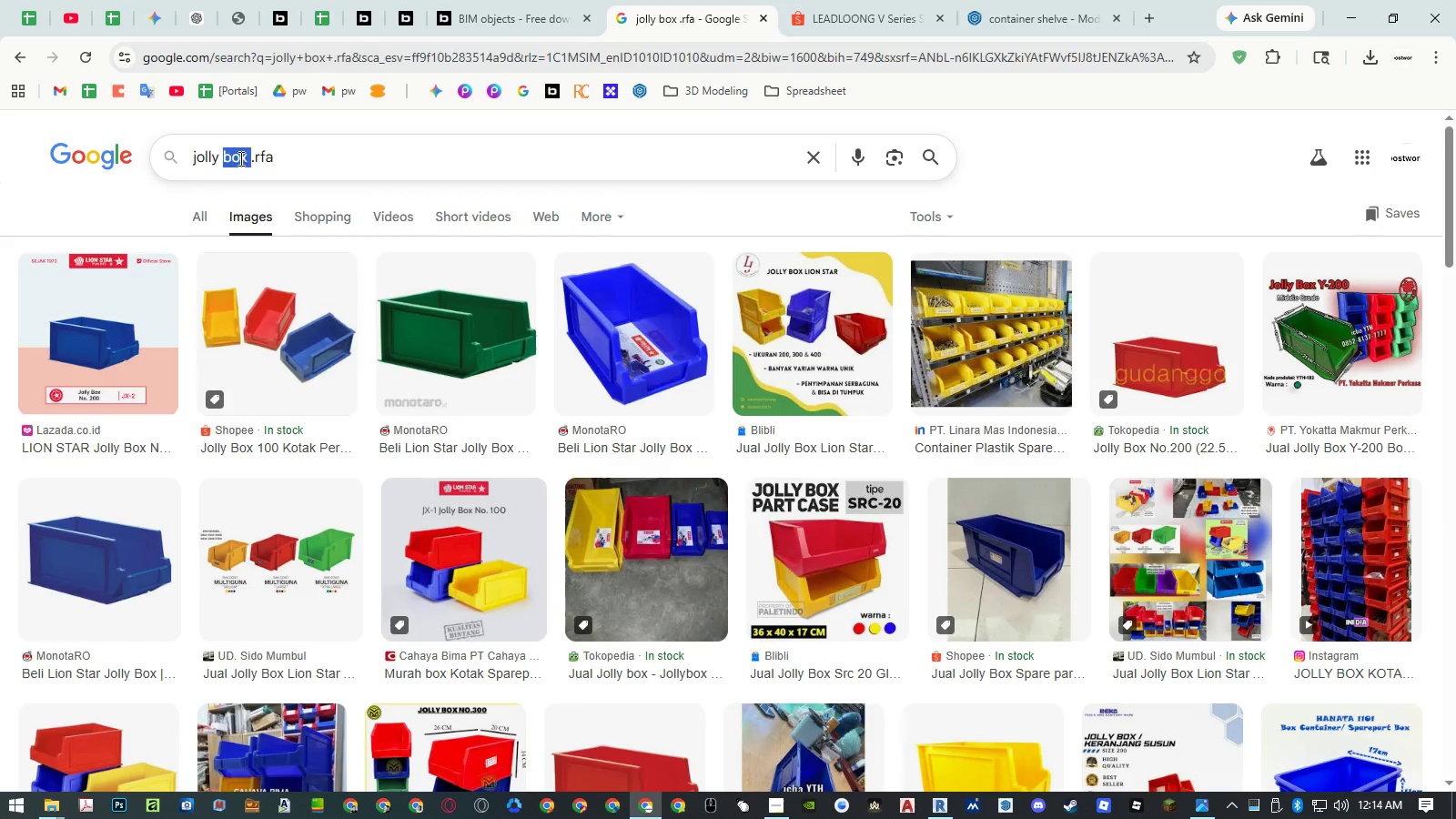 
left_click_drag(start_coordinate=[239, 158], to_coordinate=[197, 159])
 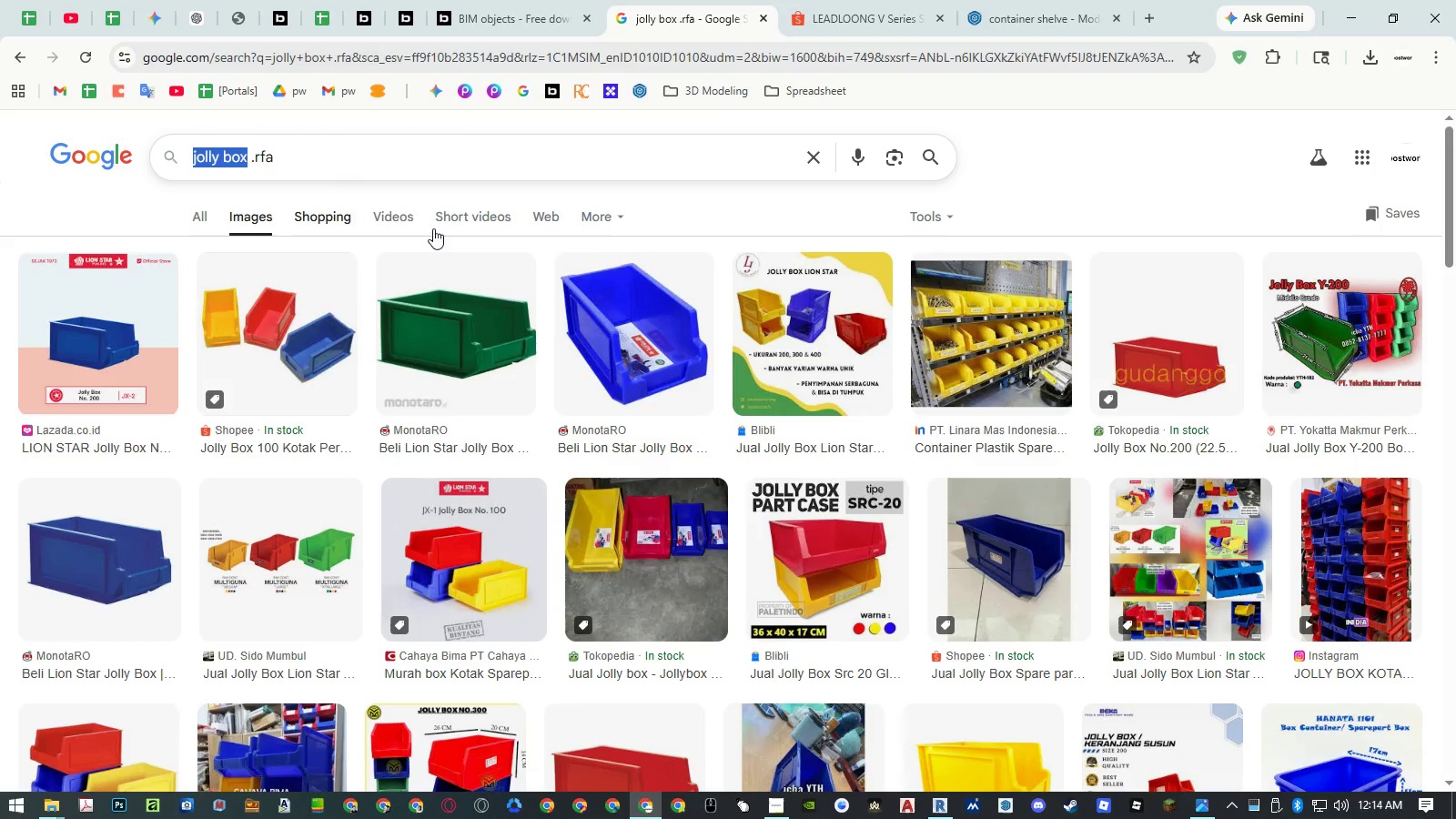 
key(Control+ControlLeft)
 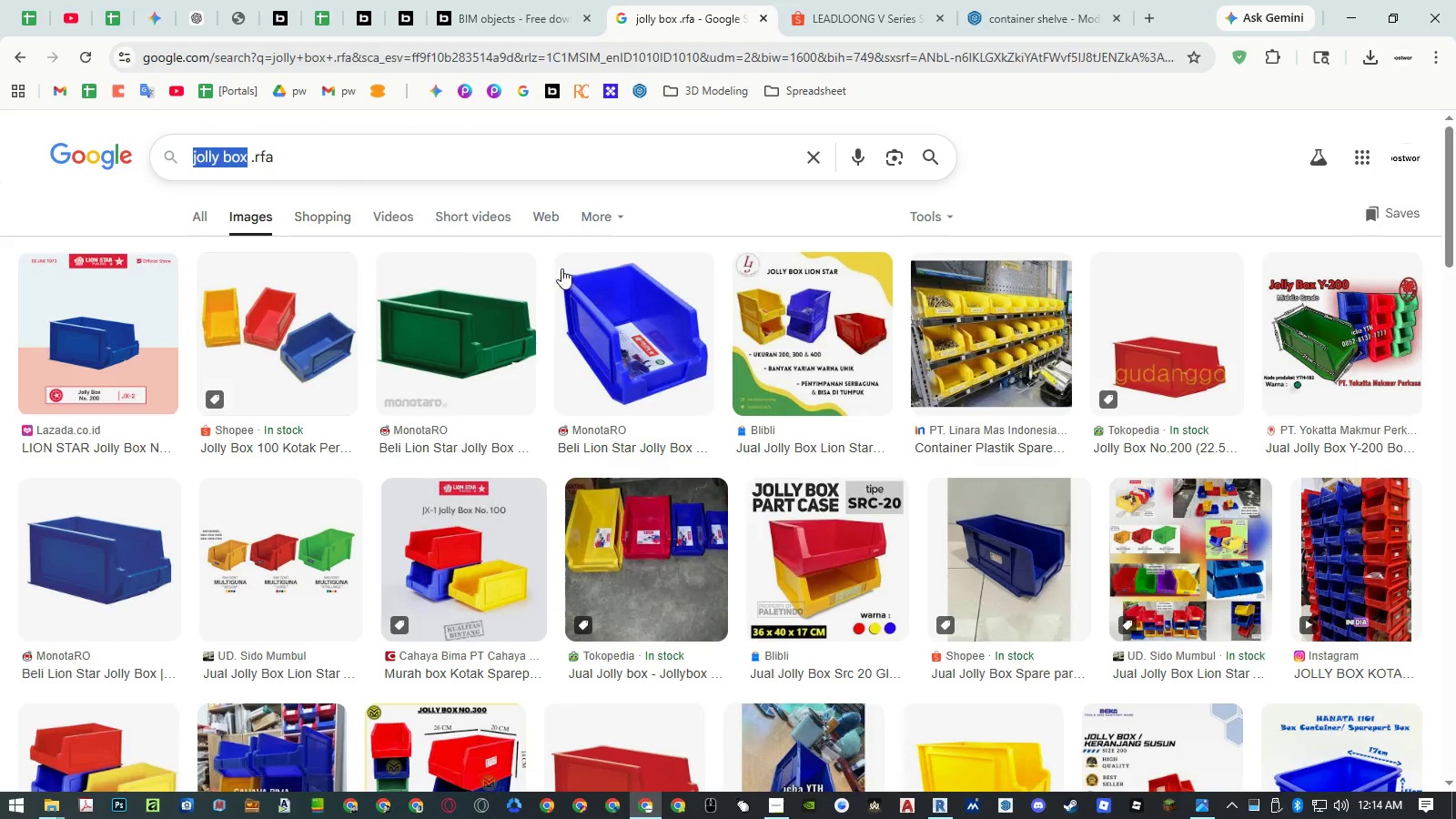 
key(C)
 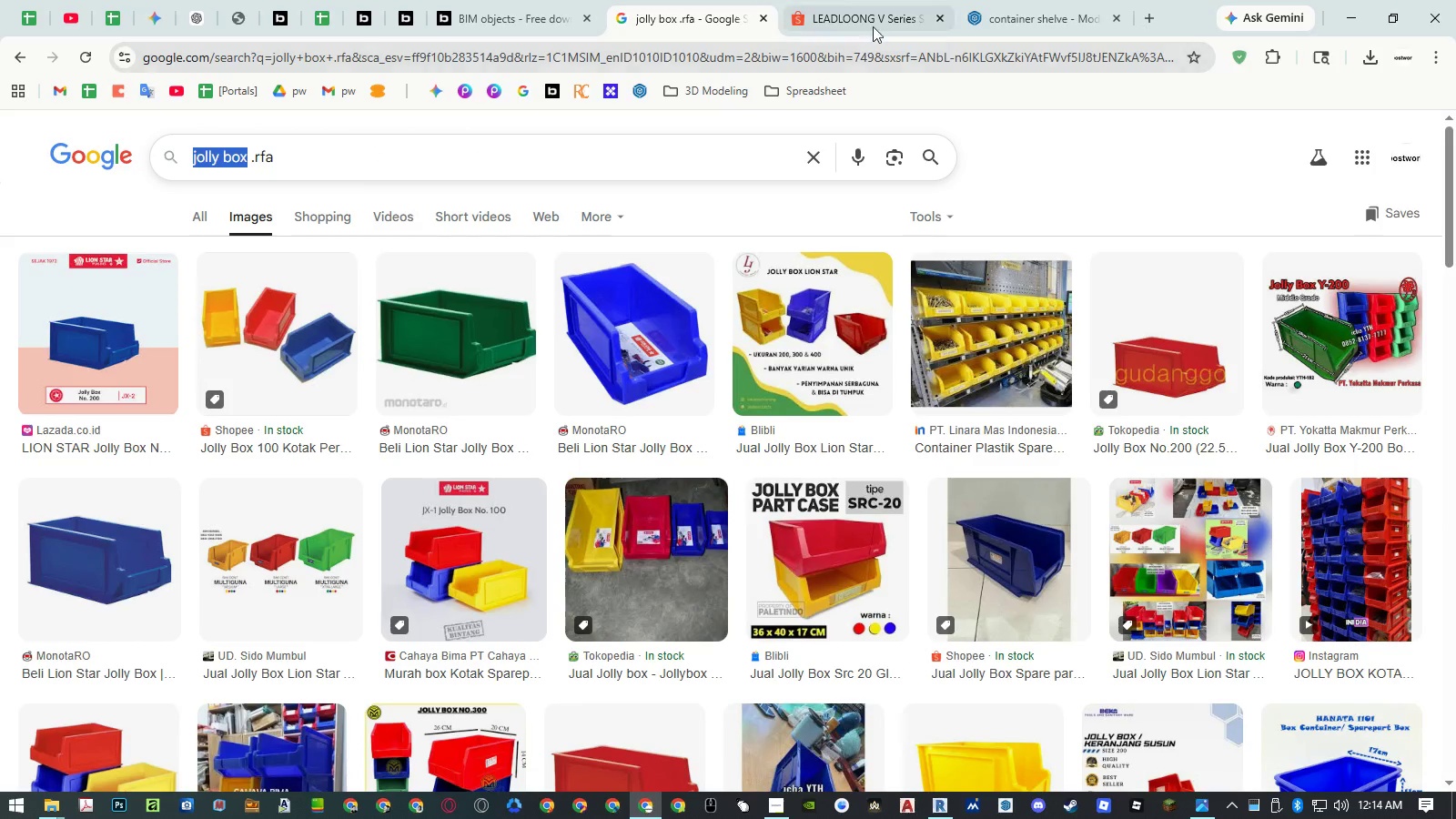 
left_click([881, 22])
 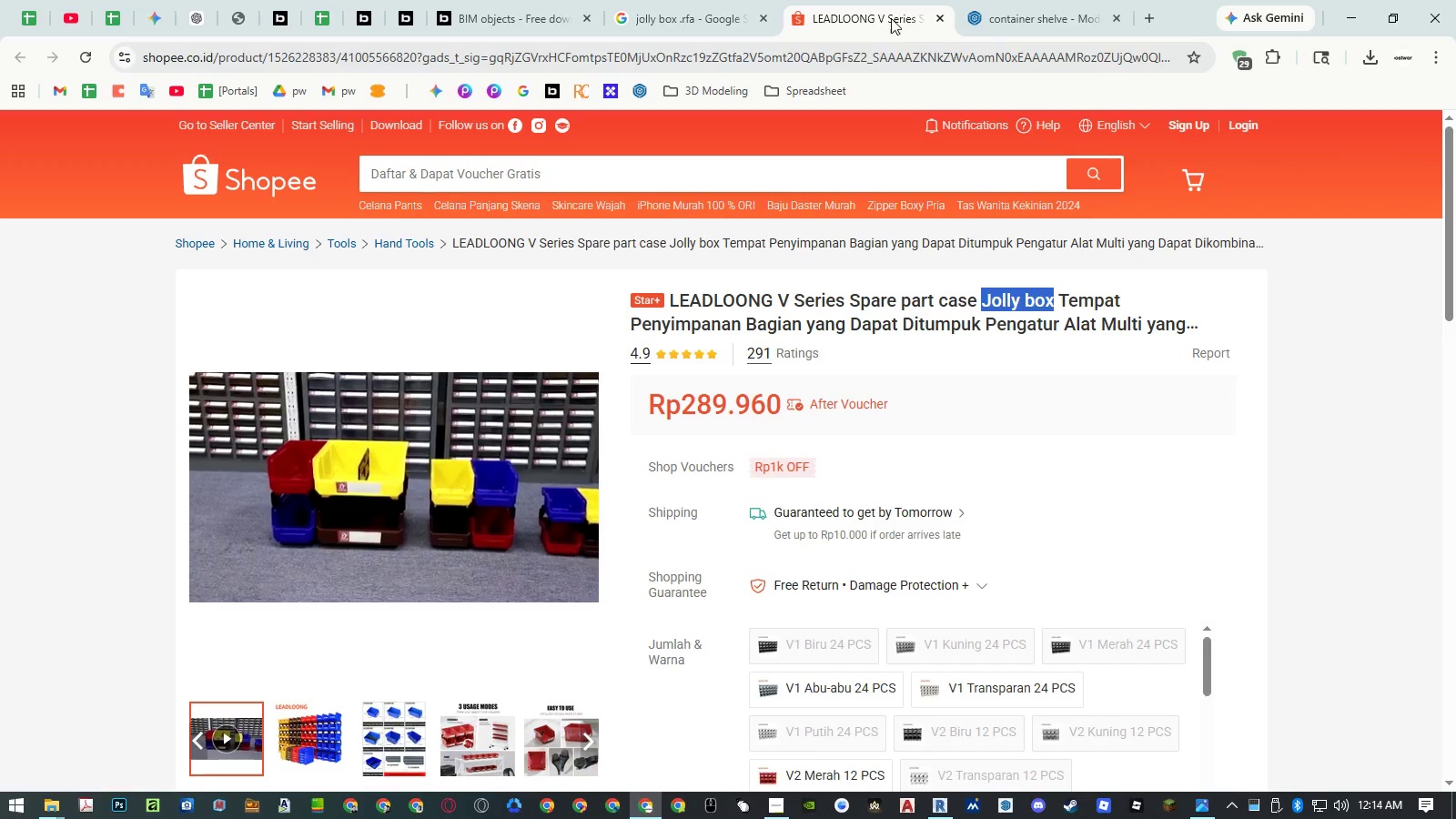 
left_click([1021, 11])
 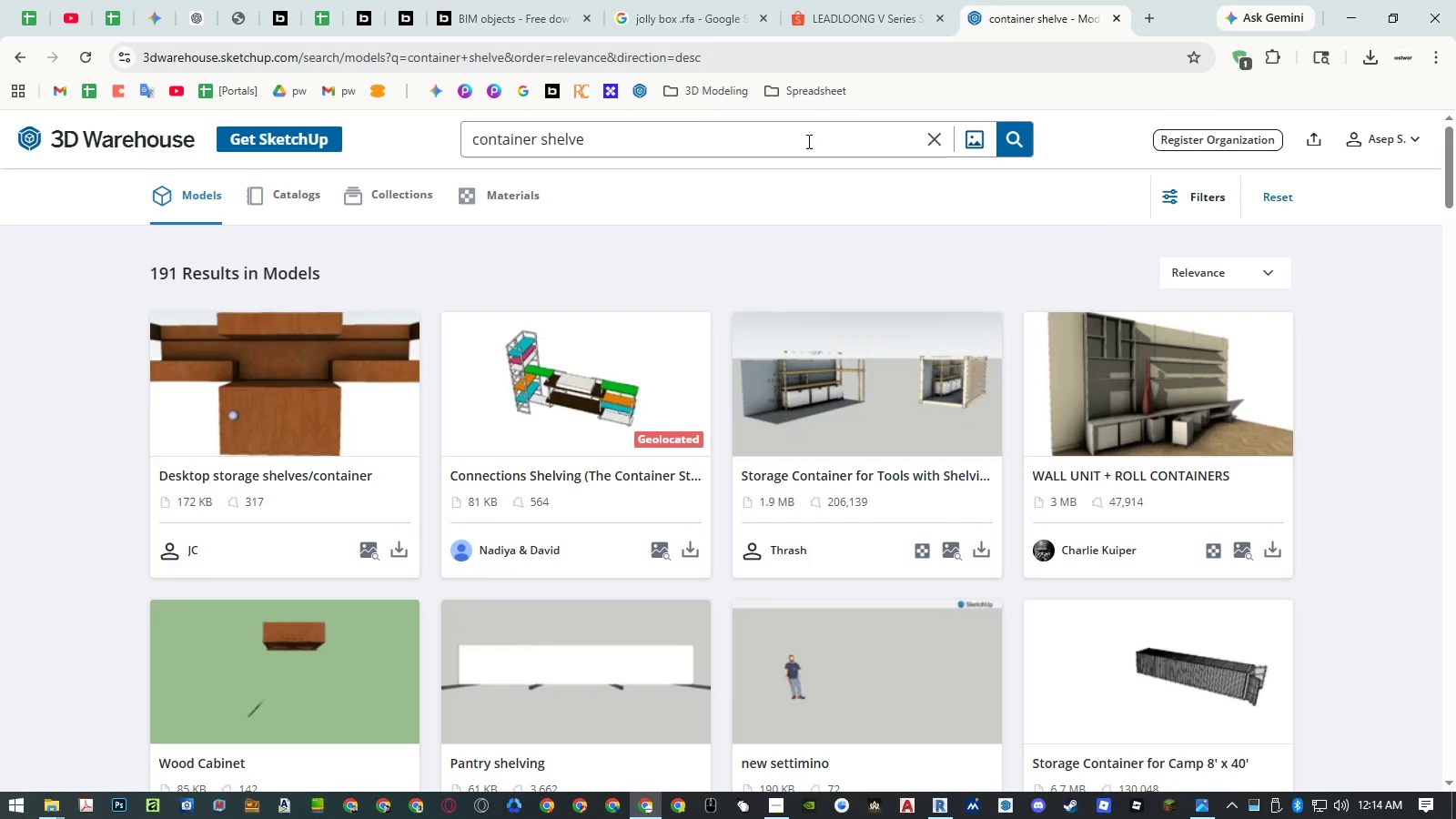 
double_click([801, 143])
 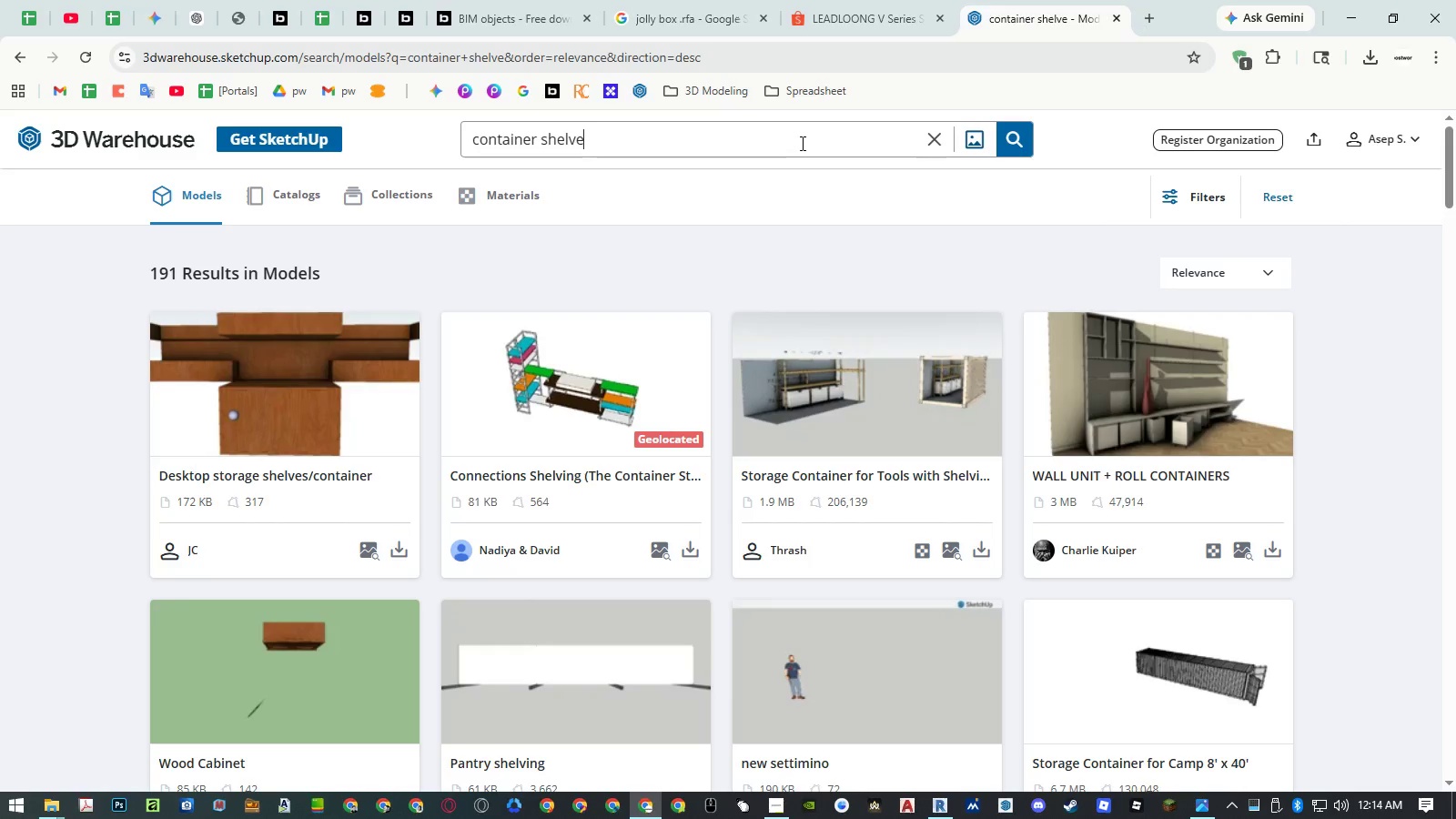 
triple_click([801, 143])
 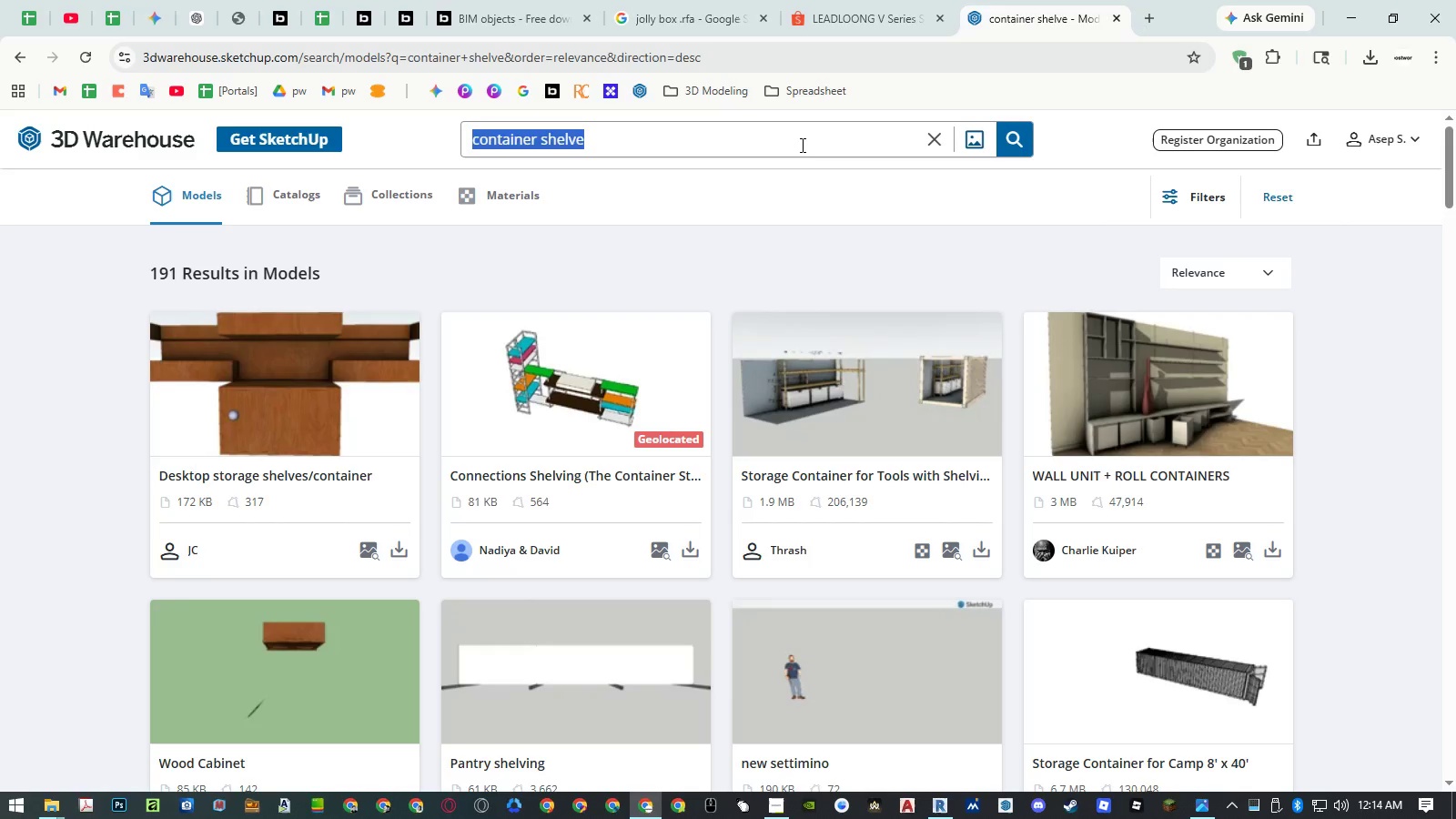 
key(Control+ControlLeft)
 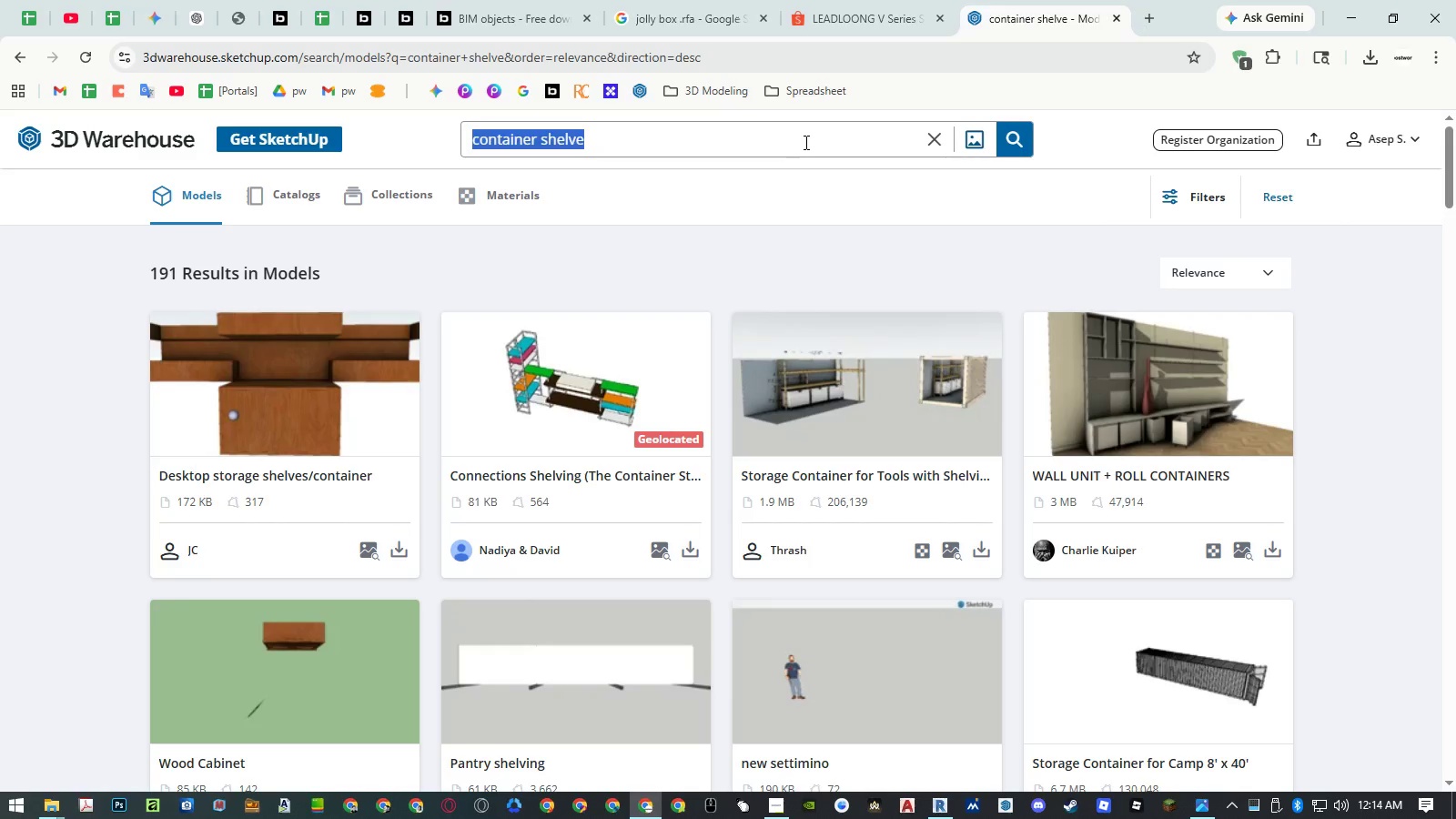 
key(Control+V)
 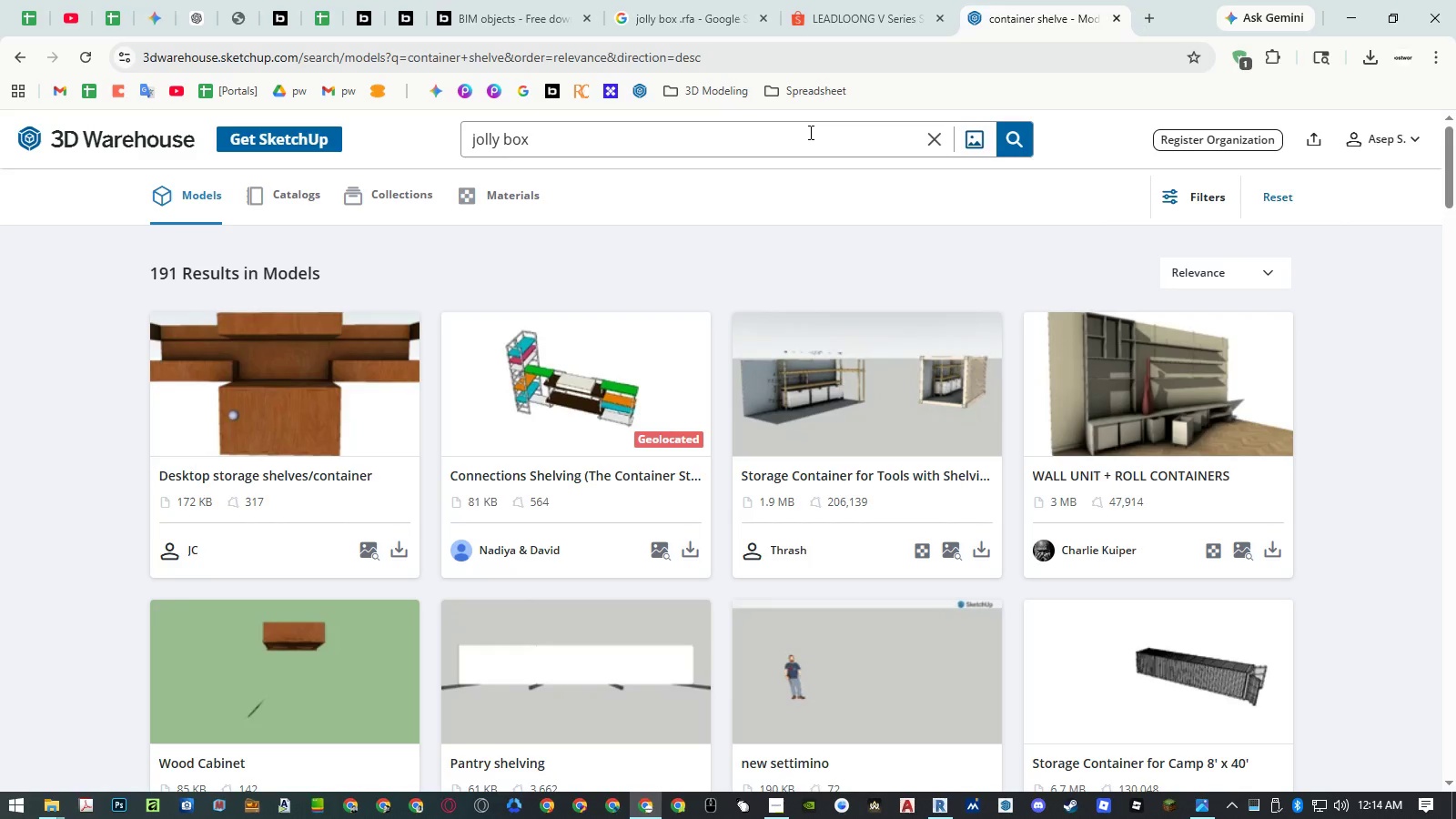 
key(NumpadEnter)
 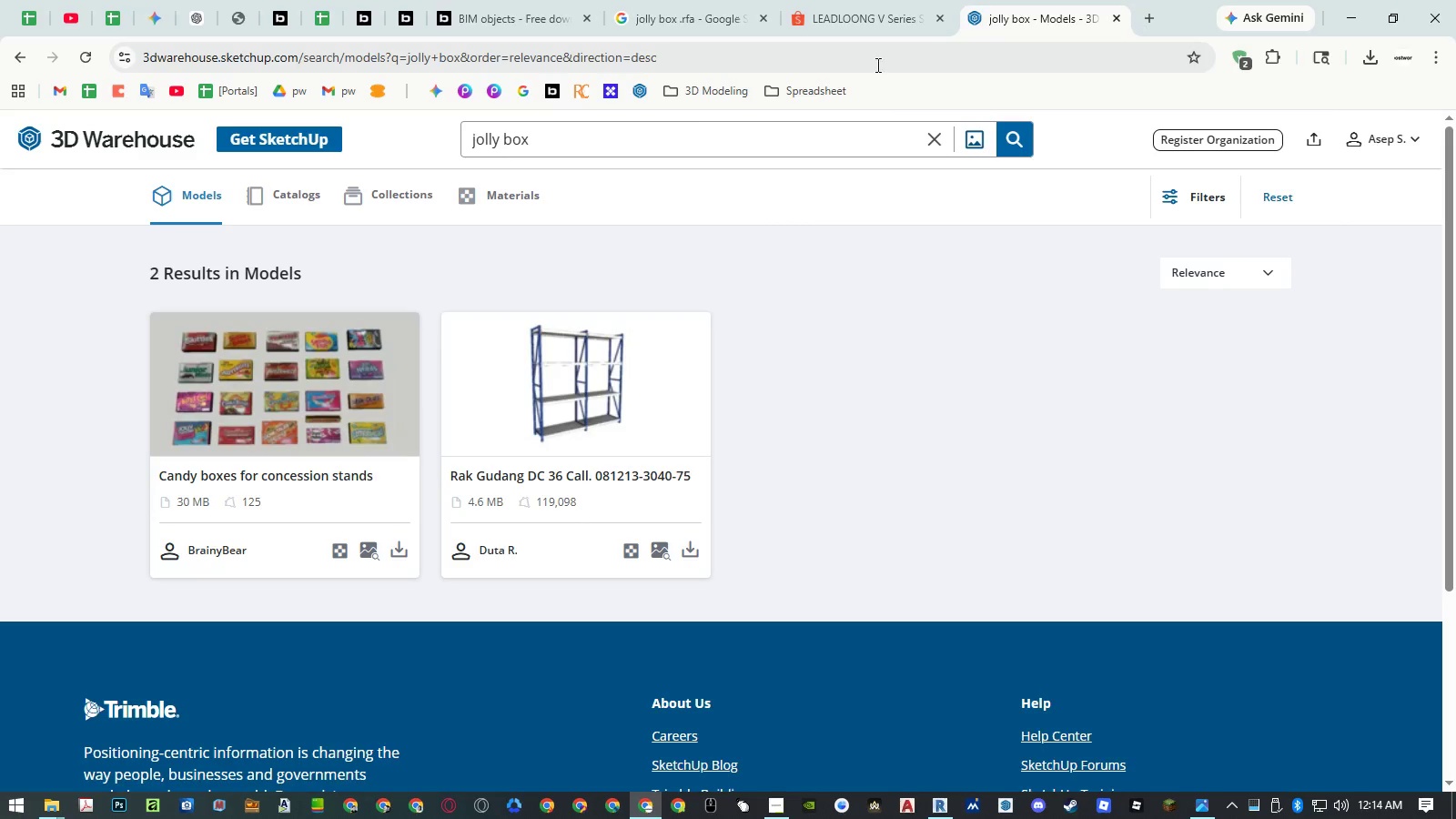 
left_click([1150, 25])
 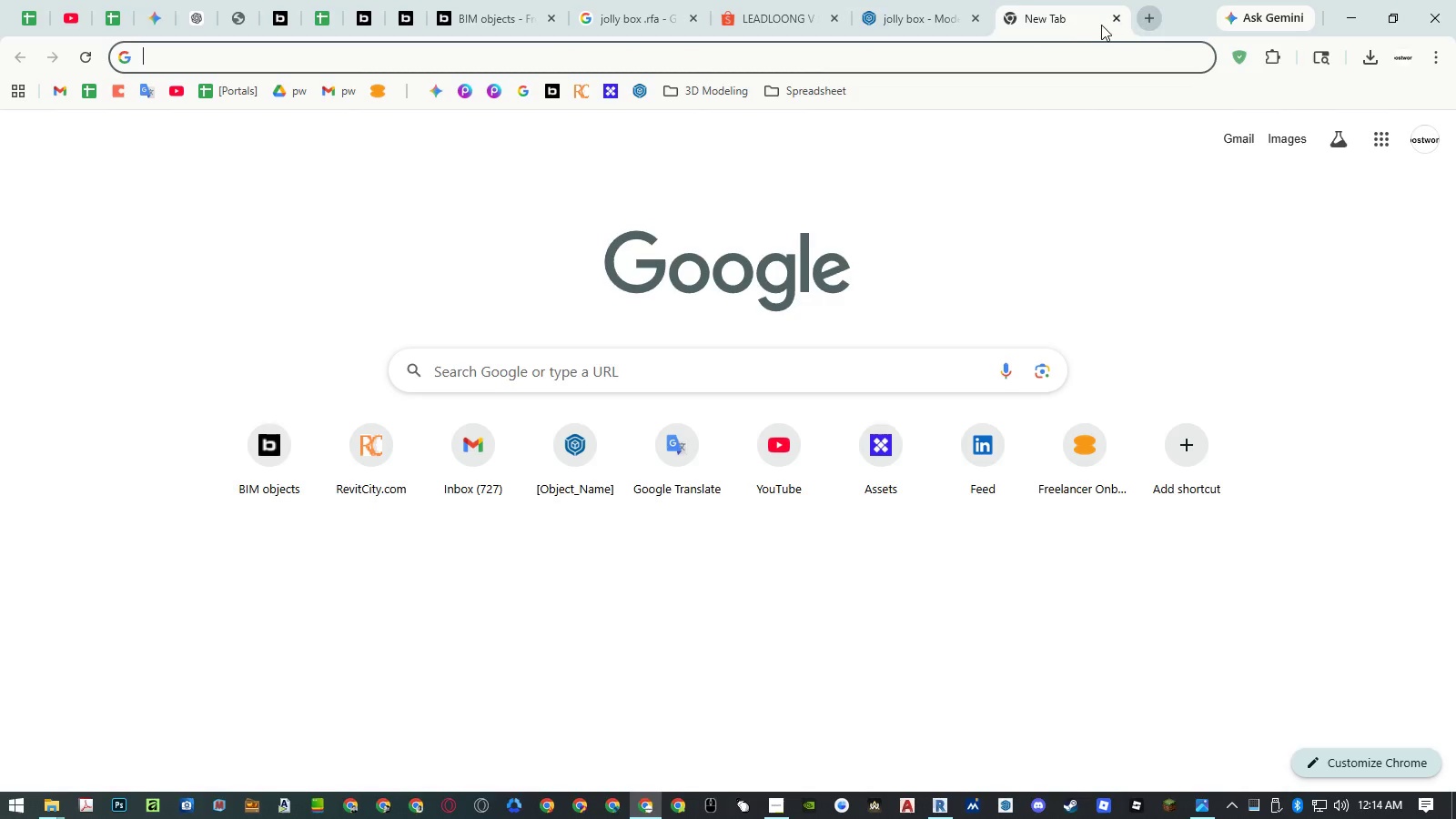 
left_click_drag(start_coordinate=[1081, 25], to_coordinate=[824, 25])
 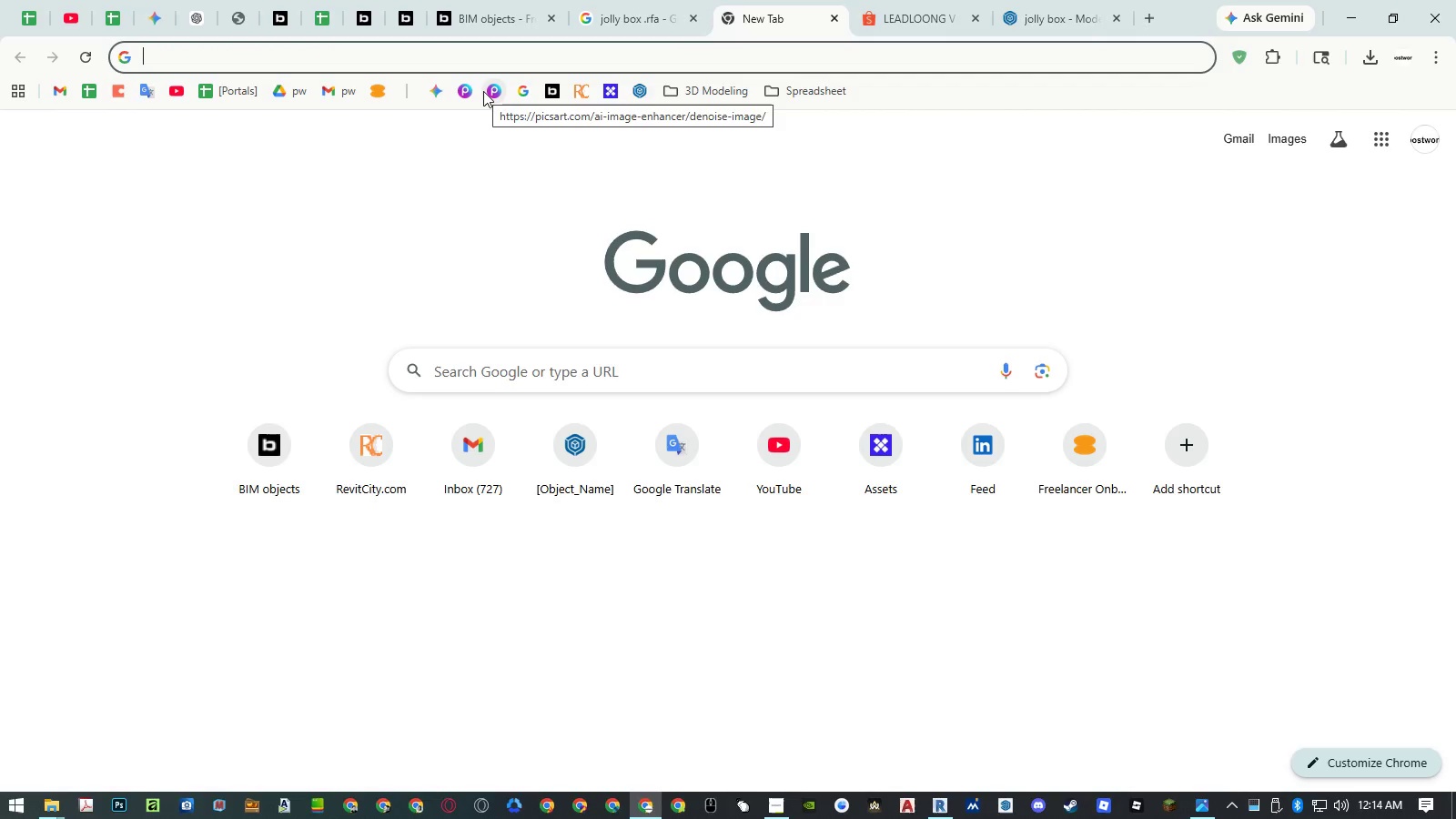 
type(revit)
 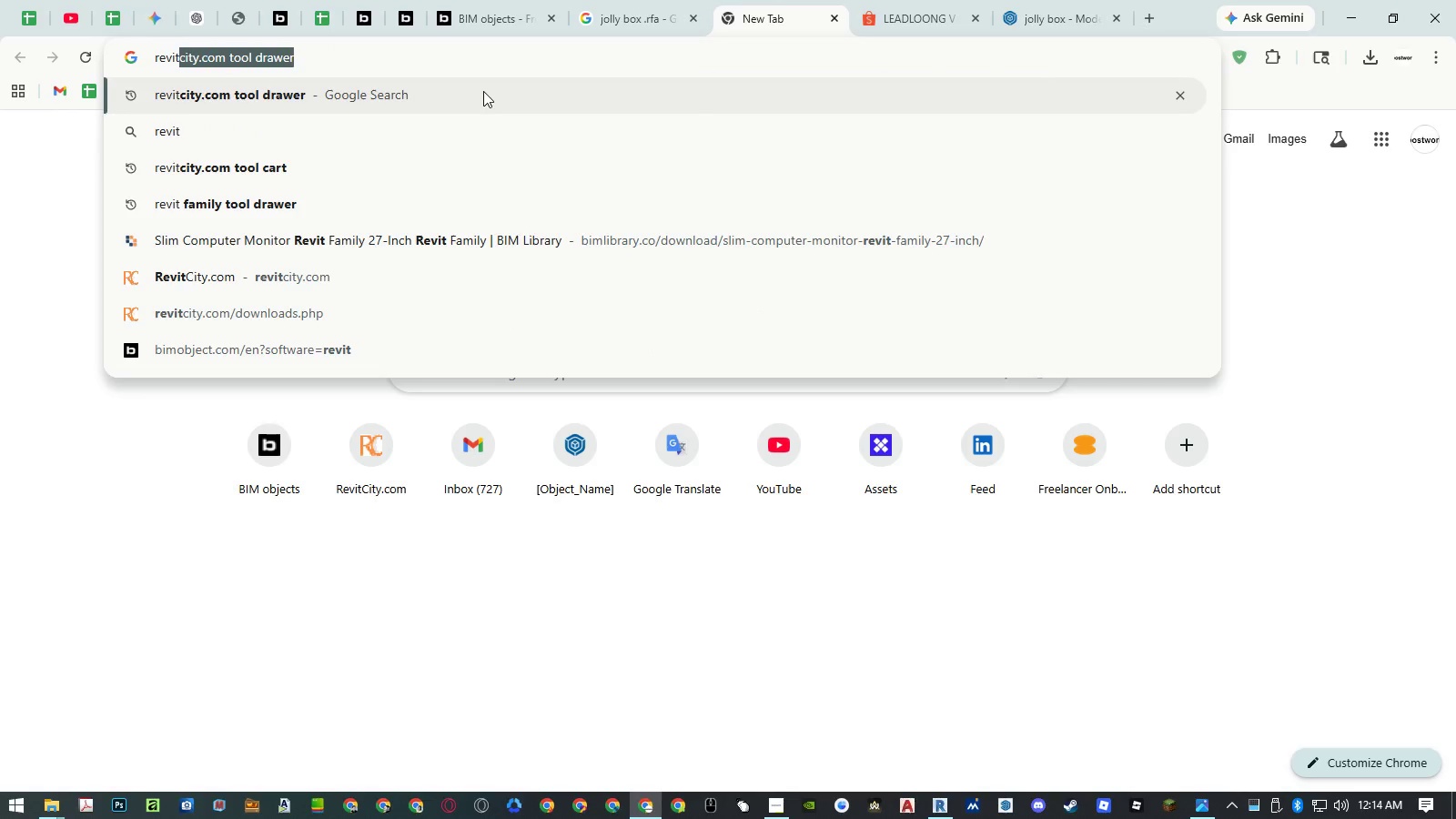 
key(ArrowRight)
 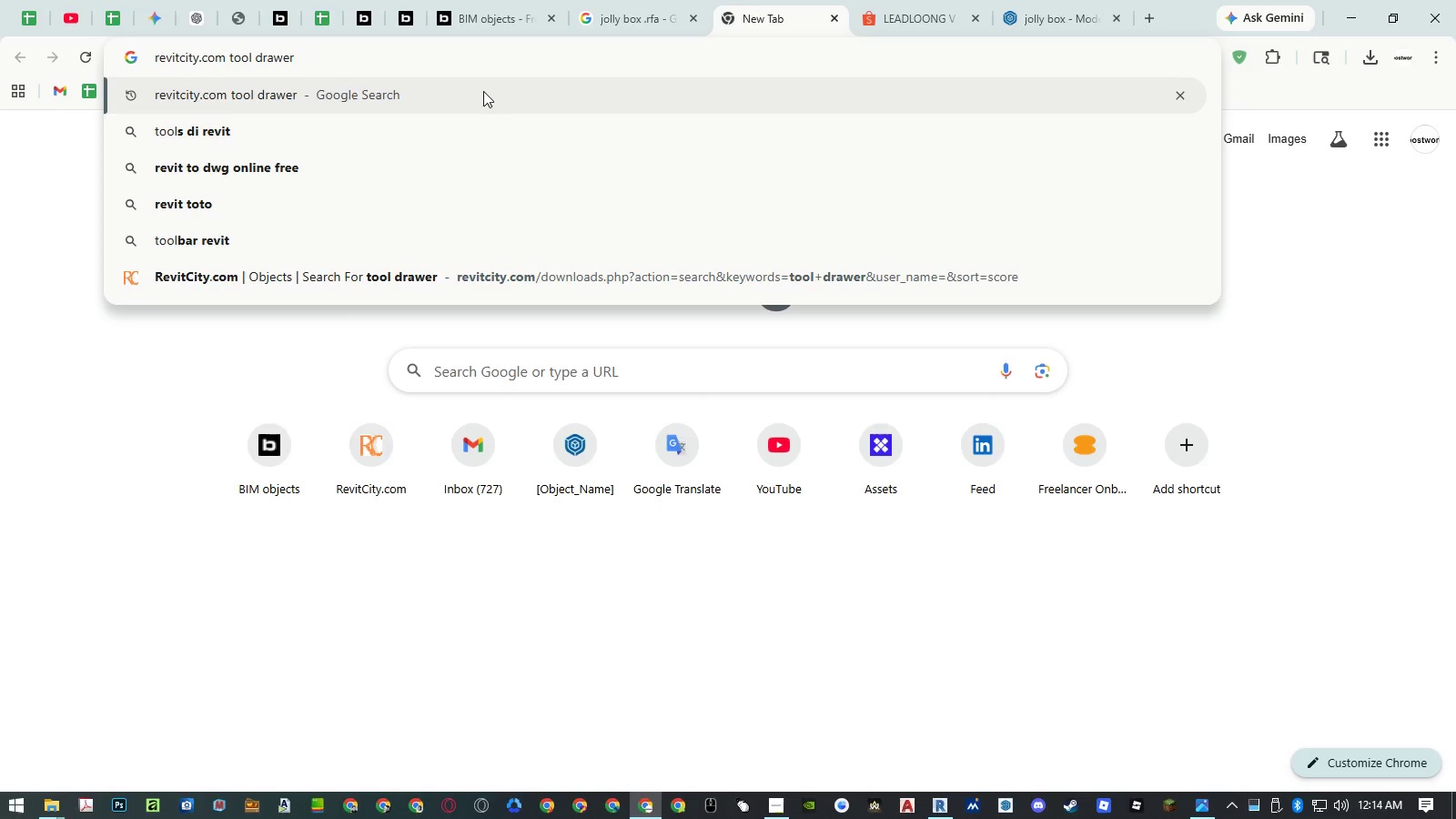 
key(Control+Shift+ArrowLeft)
 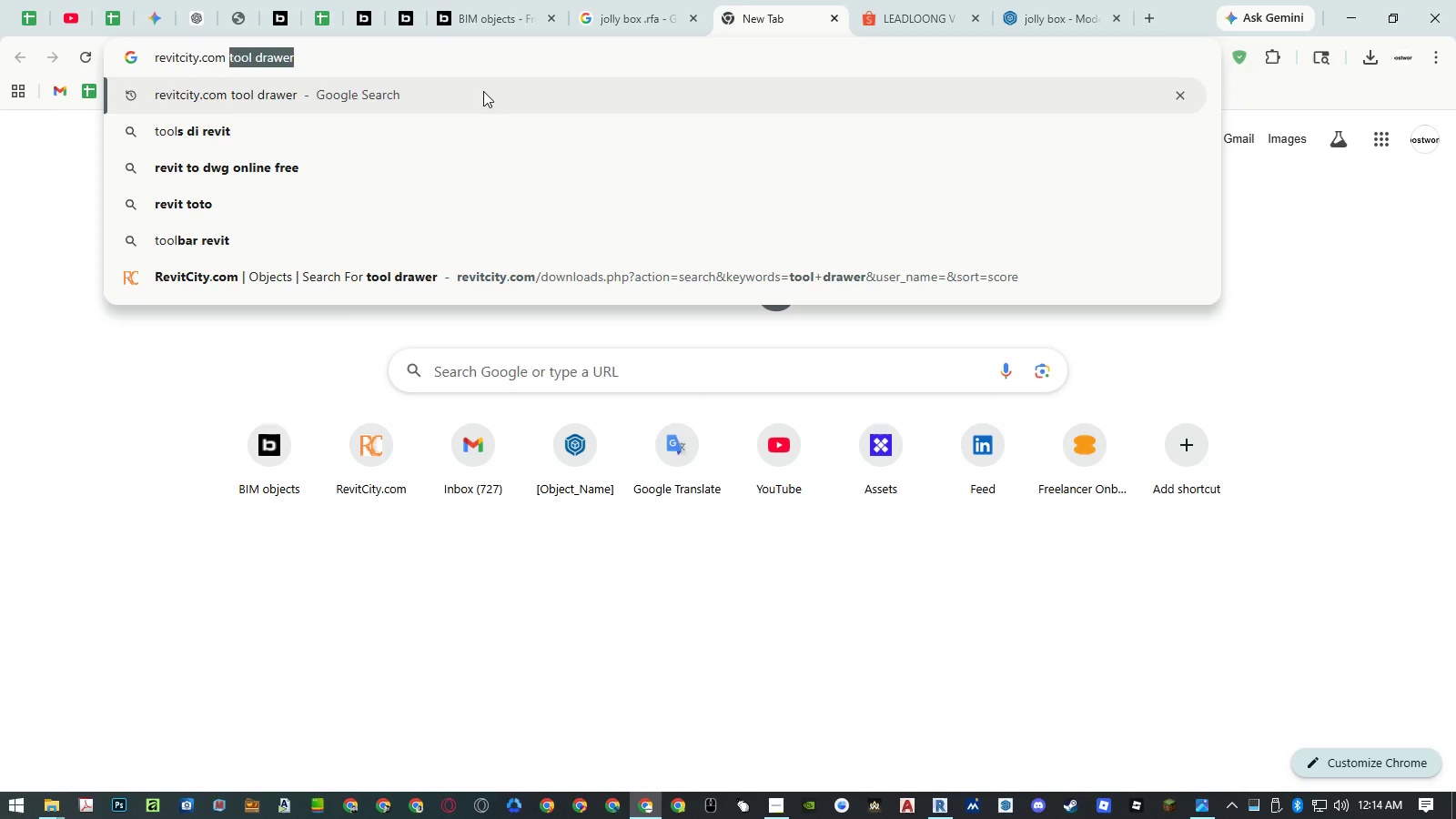 
key(Control+Shift+ArrowLeft)
 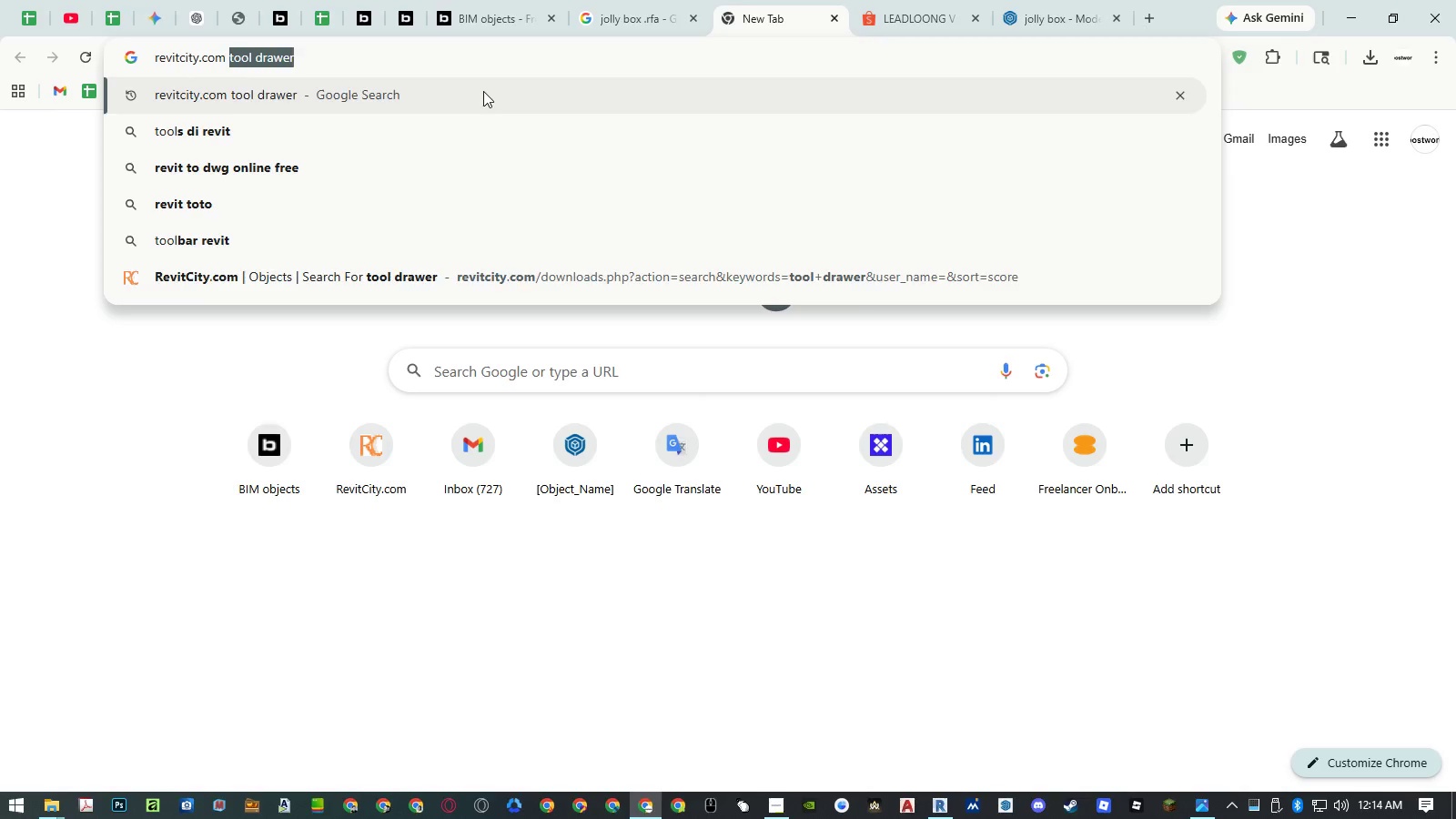 
key(Control+V)
 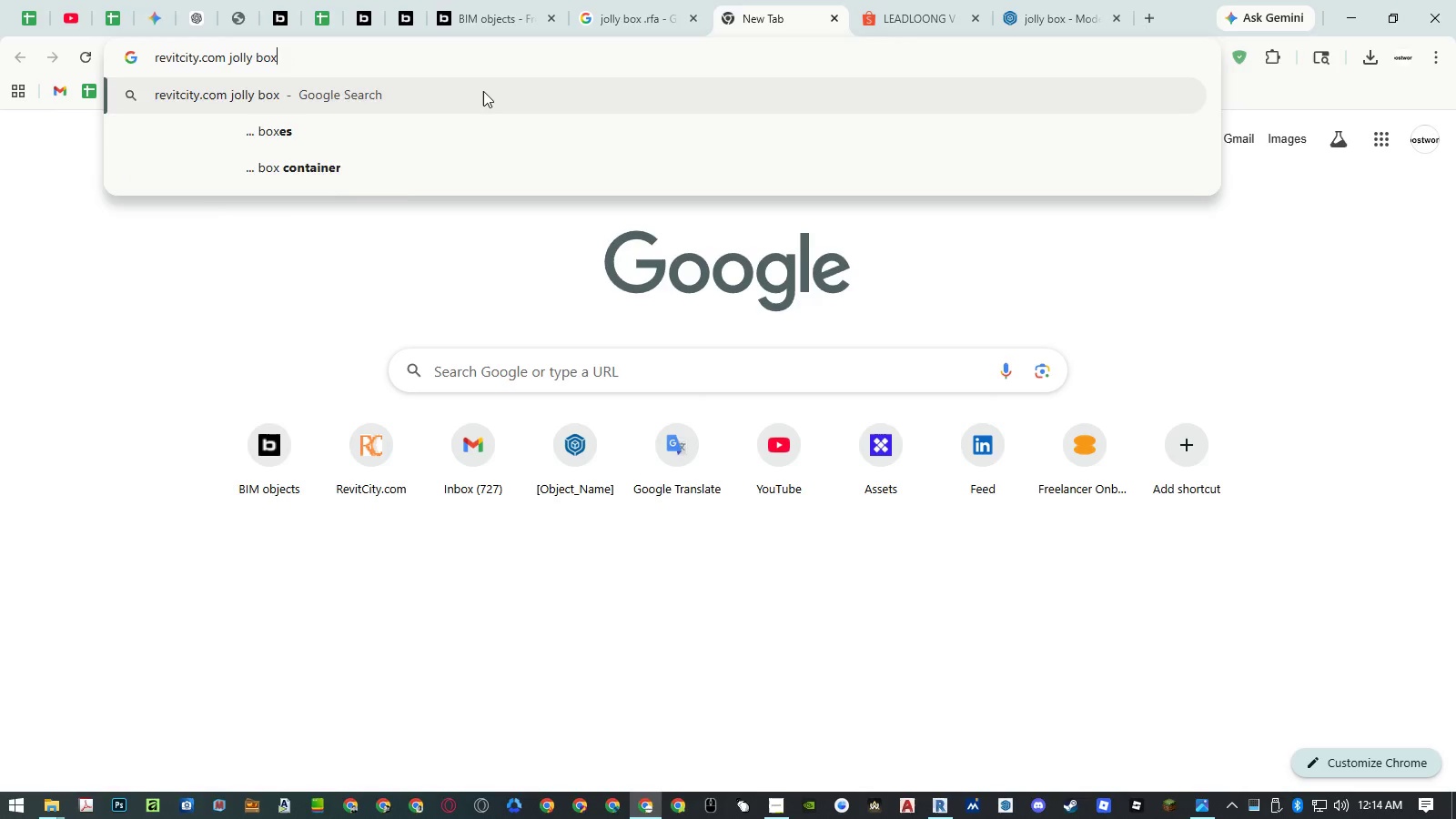 
key(Control+Enter)
 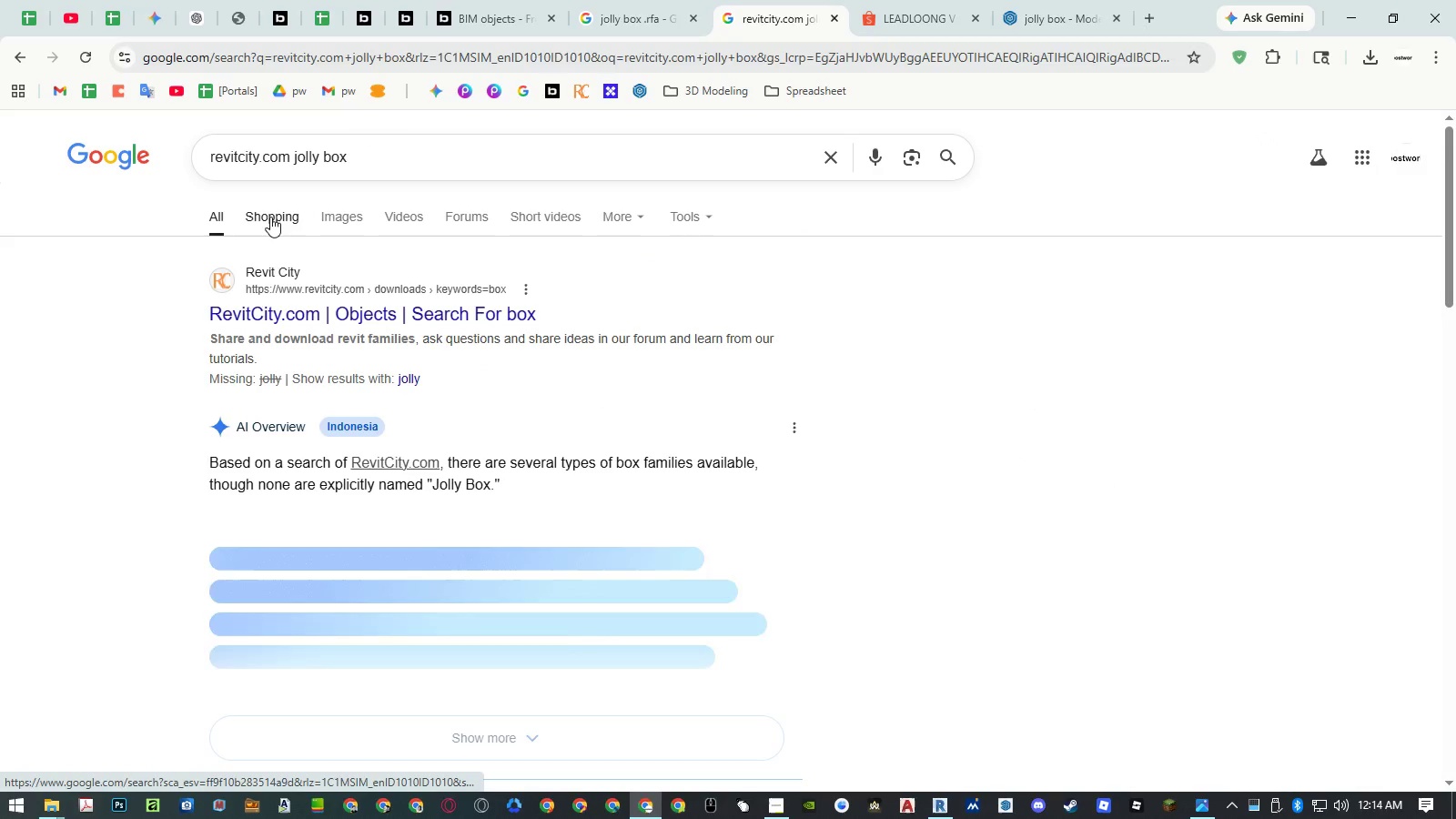 
left_click([324, 212])
 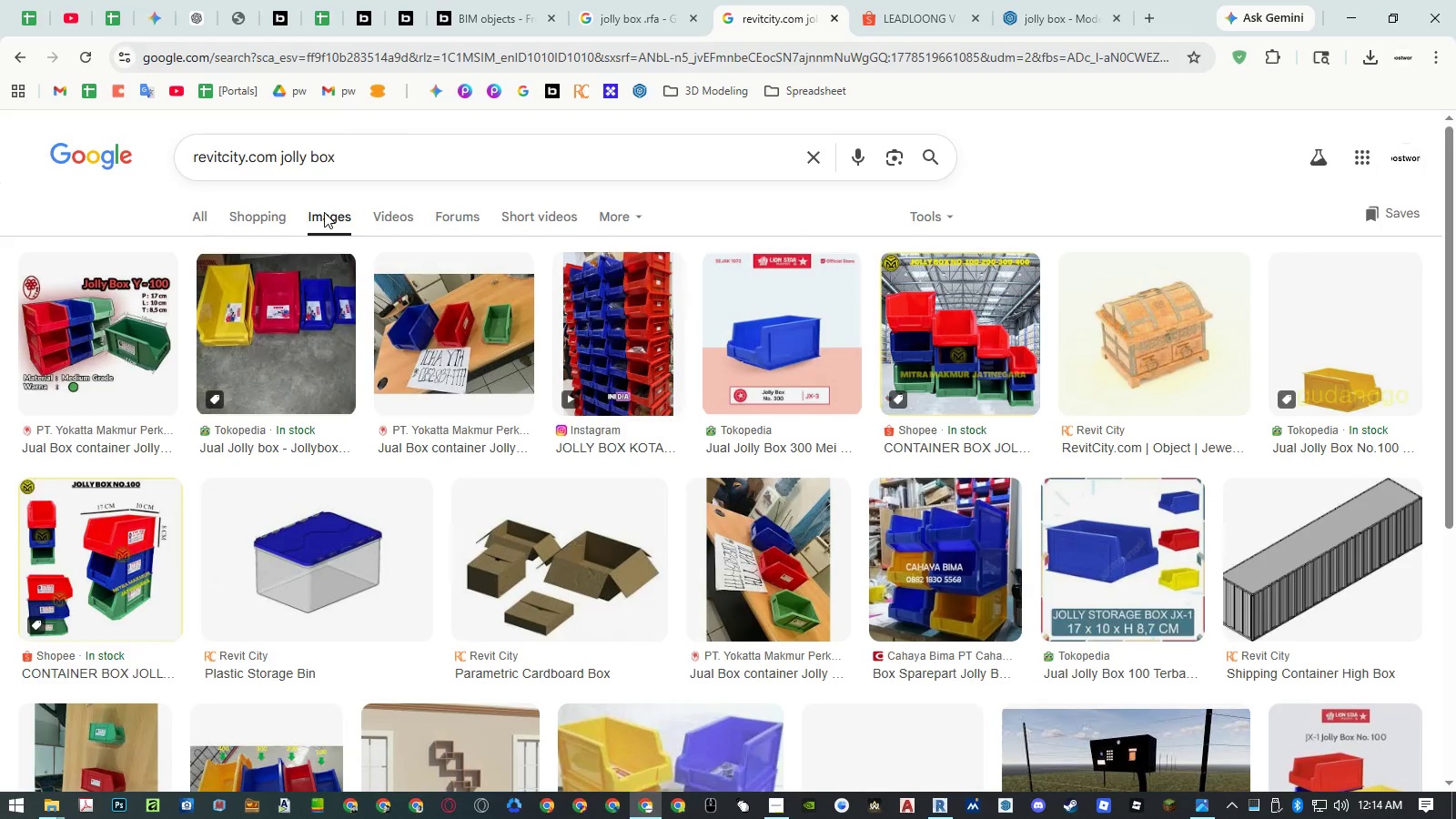 
wait(5.42)
 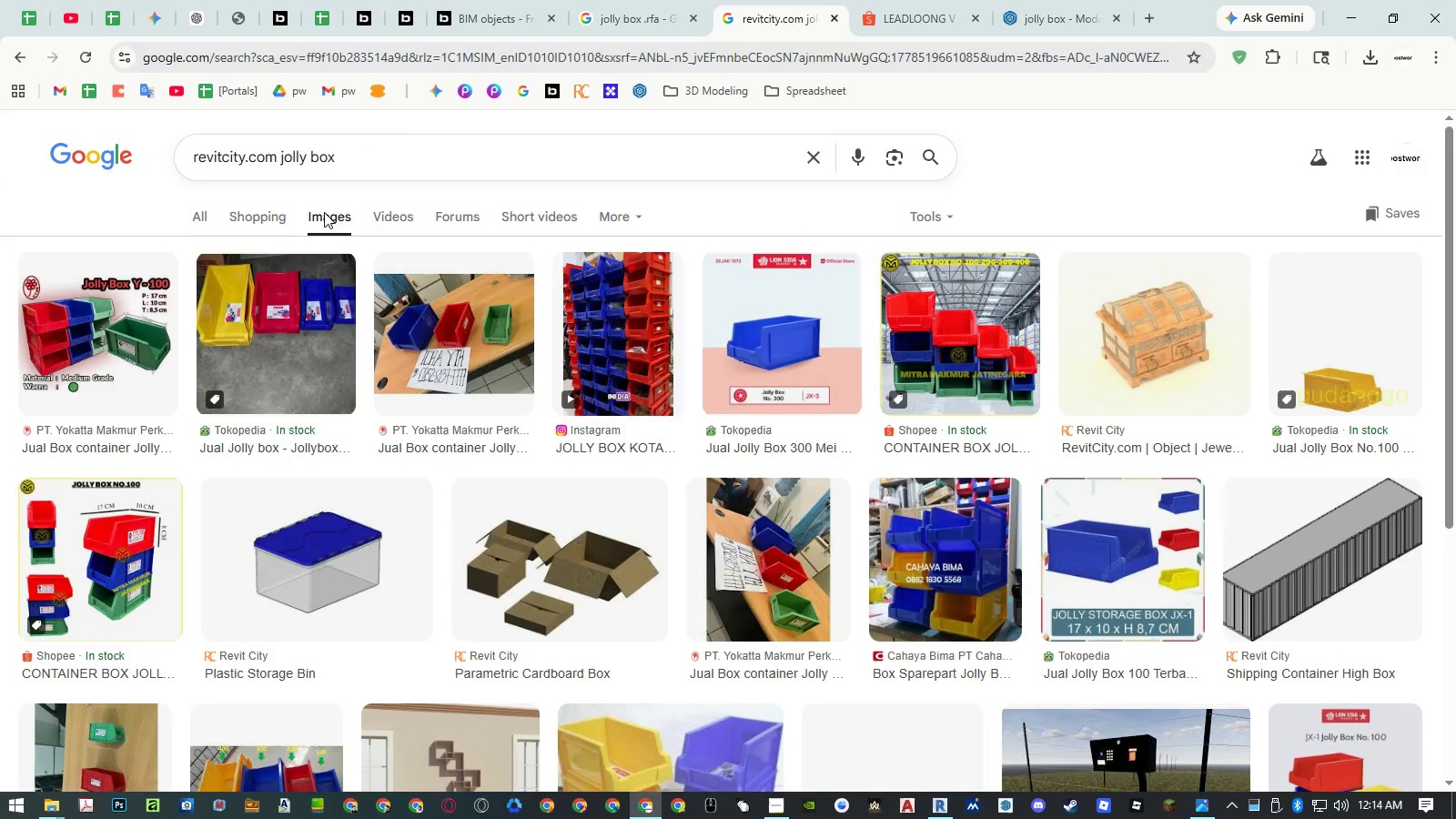 
scroll: coordinate [586, 322], scroll_direction: down, amount: 4.0
 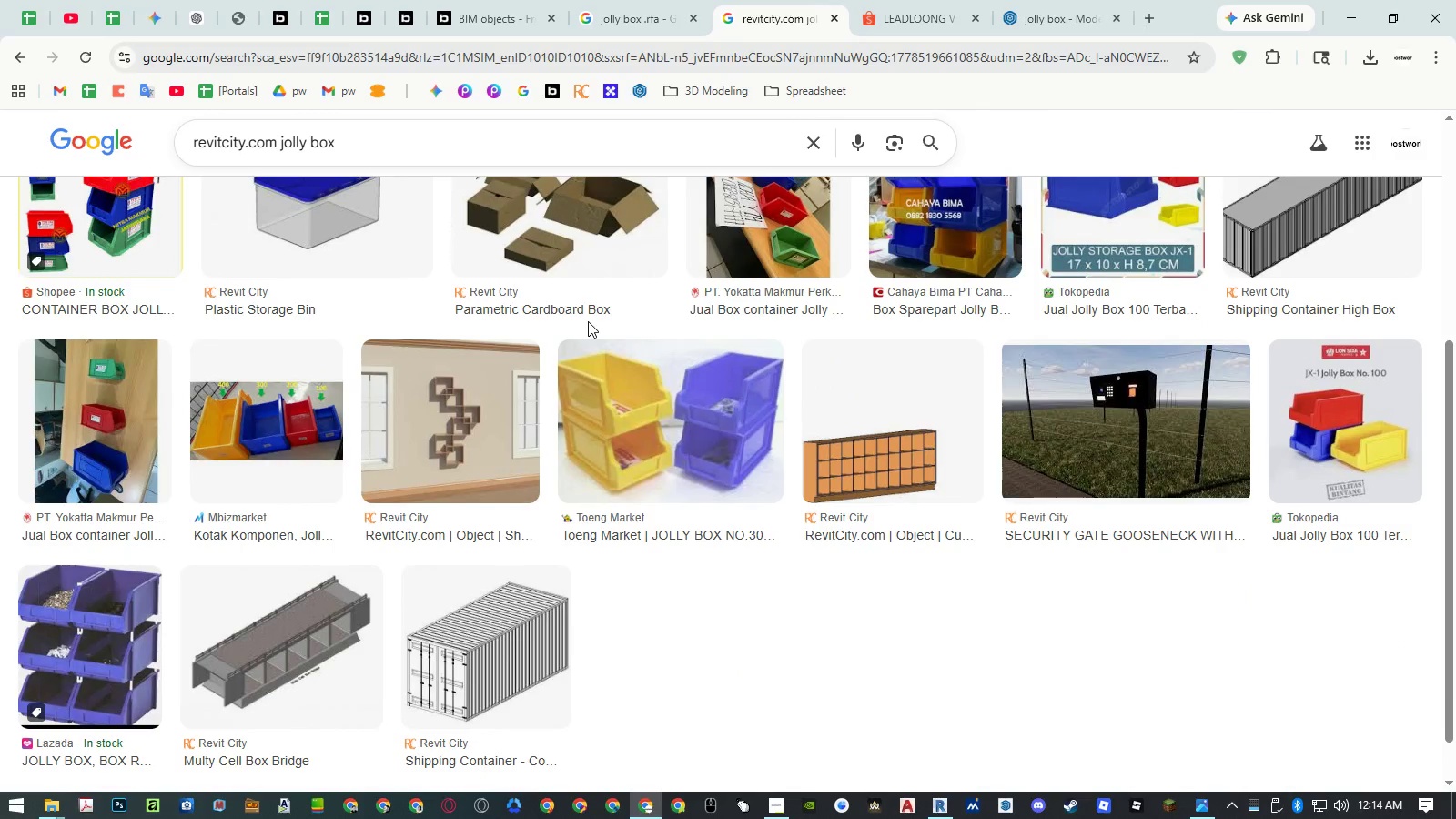 
wait(6.54)
 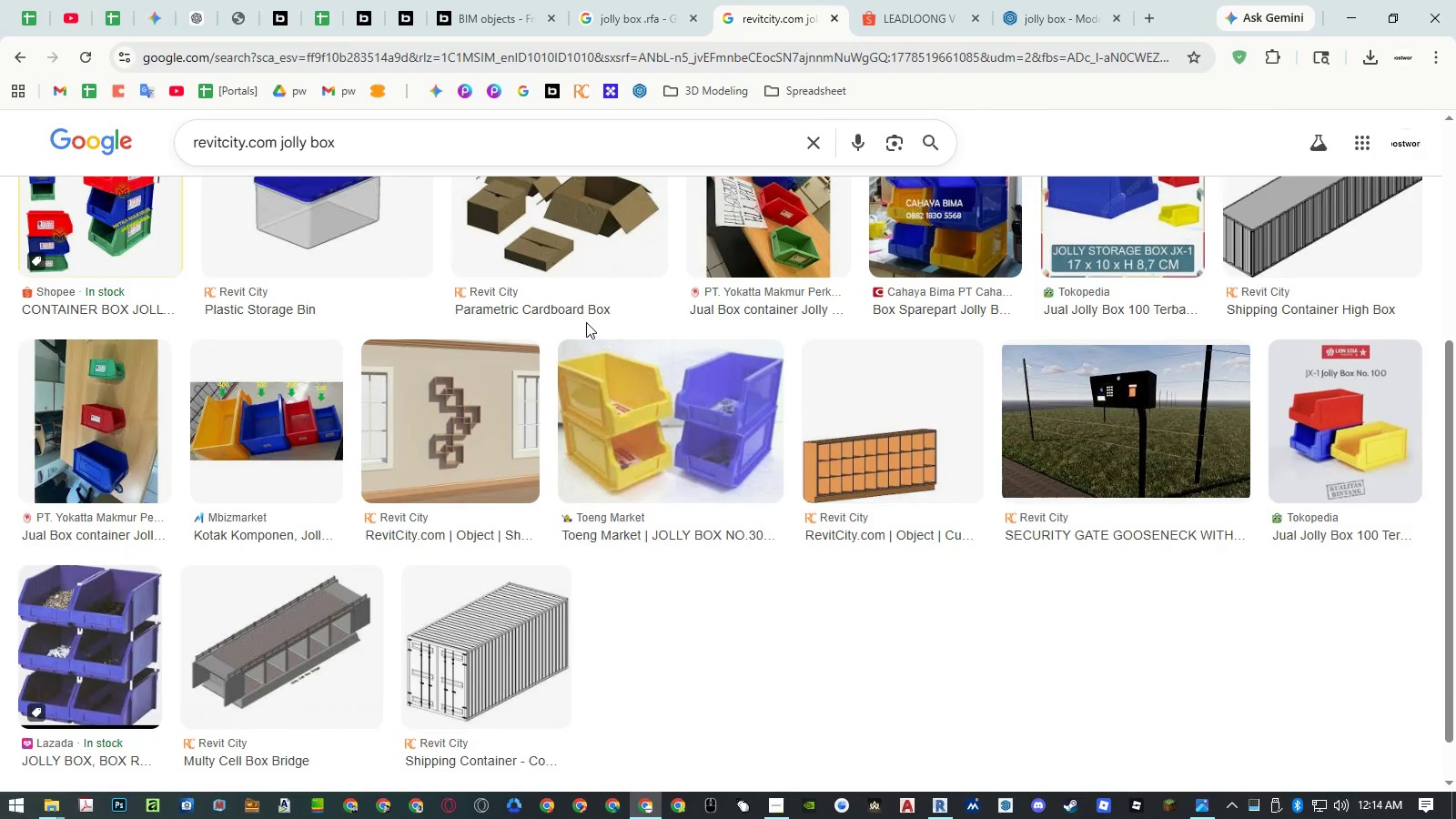 
scroll: coordinate [593, 316], scroll_direction: up, amount: 7.0
 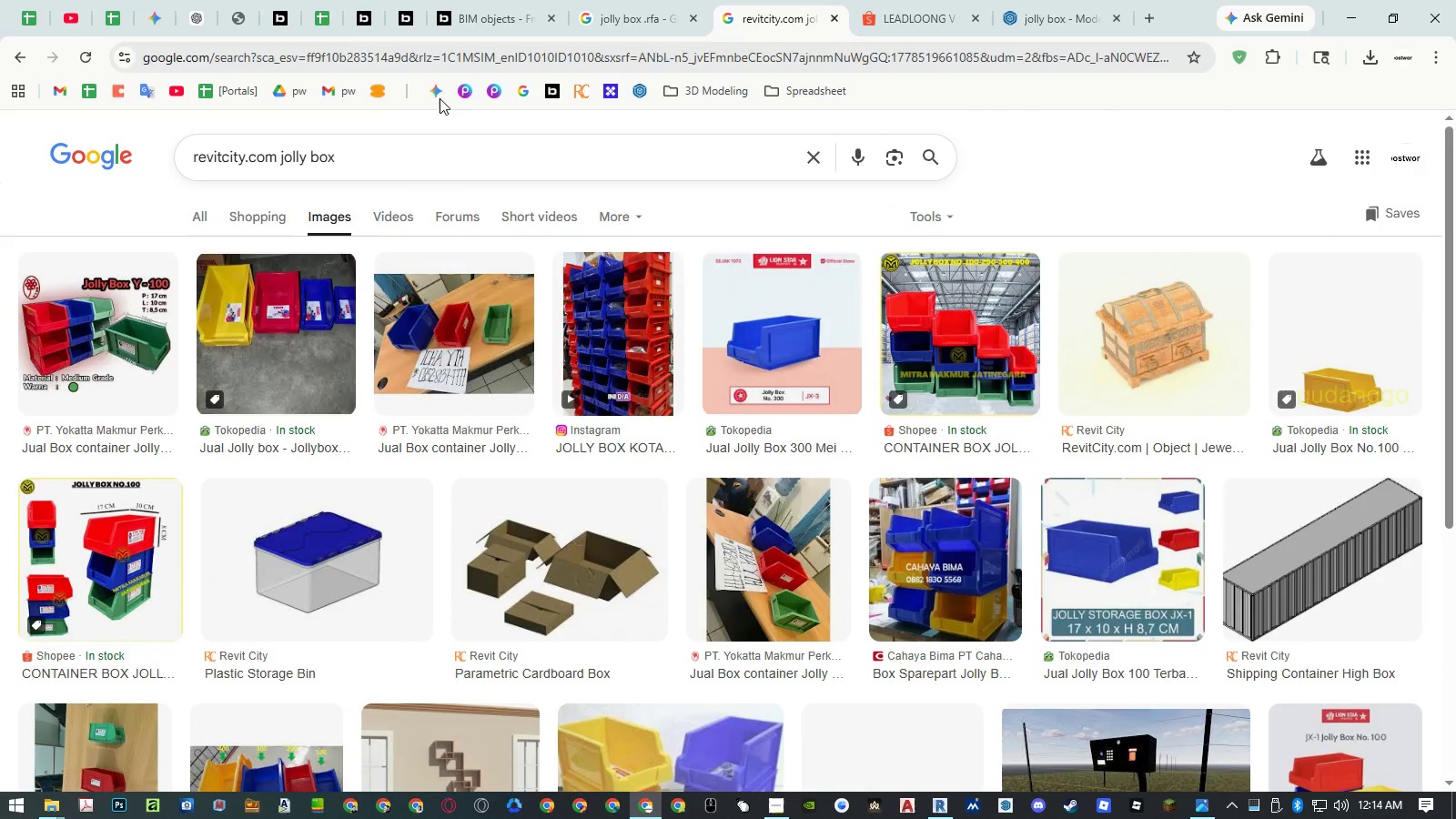 
middle_click([583, 91])
 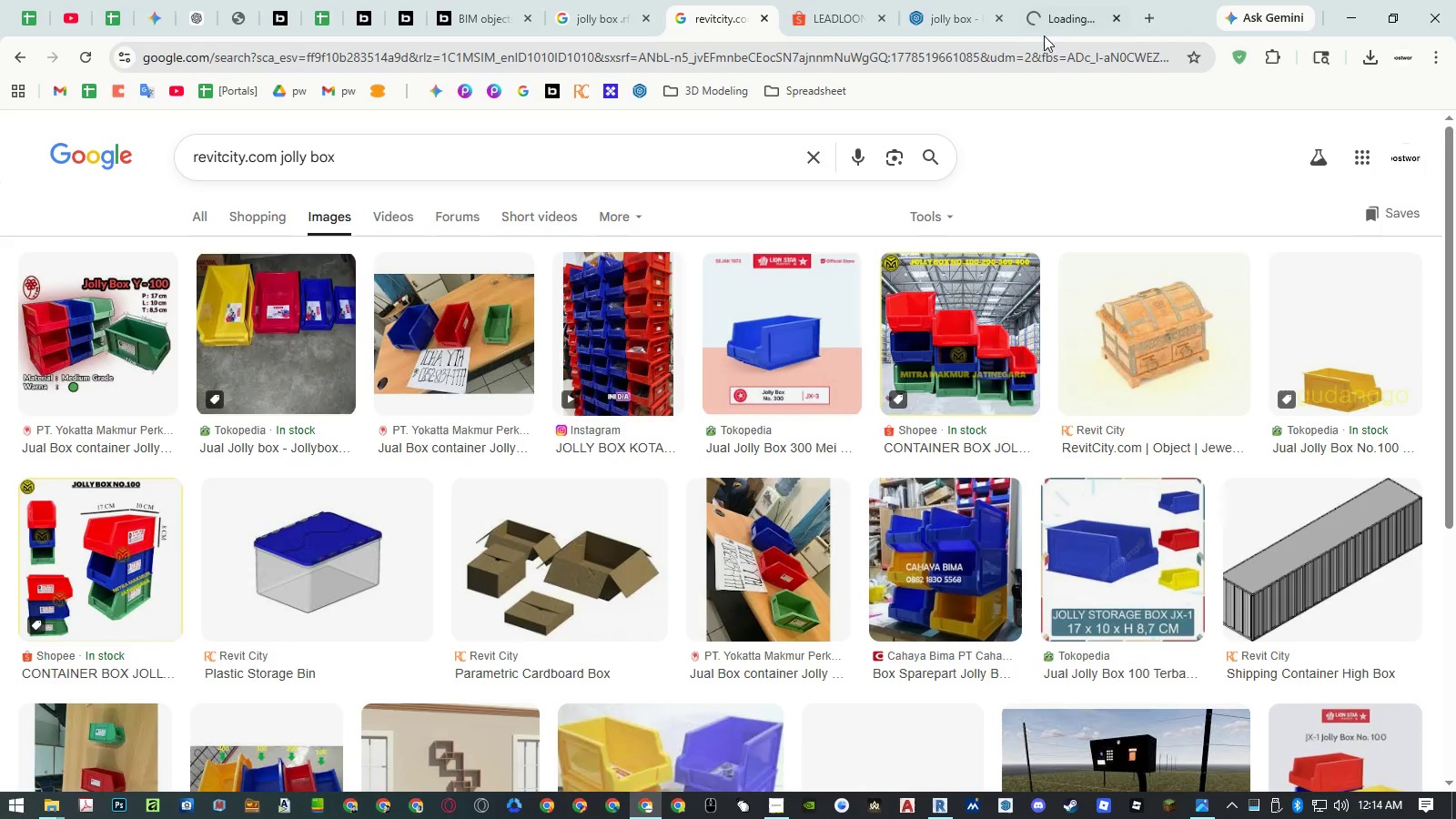 
left_click_drag(start_coordinate=[1057, 26], to_coordinate=[834, 23])
 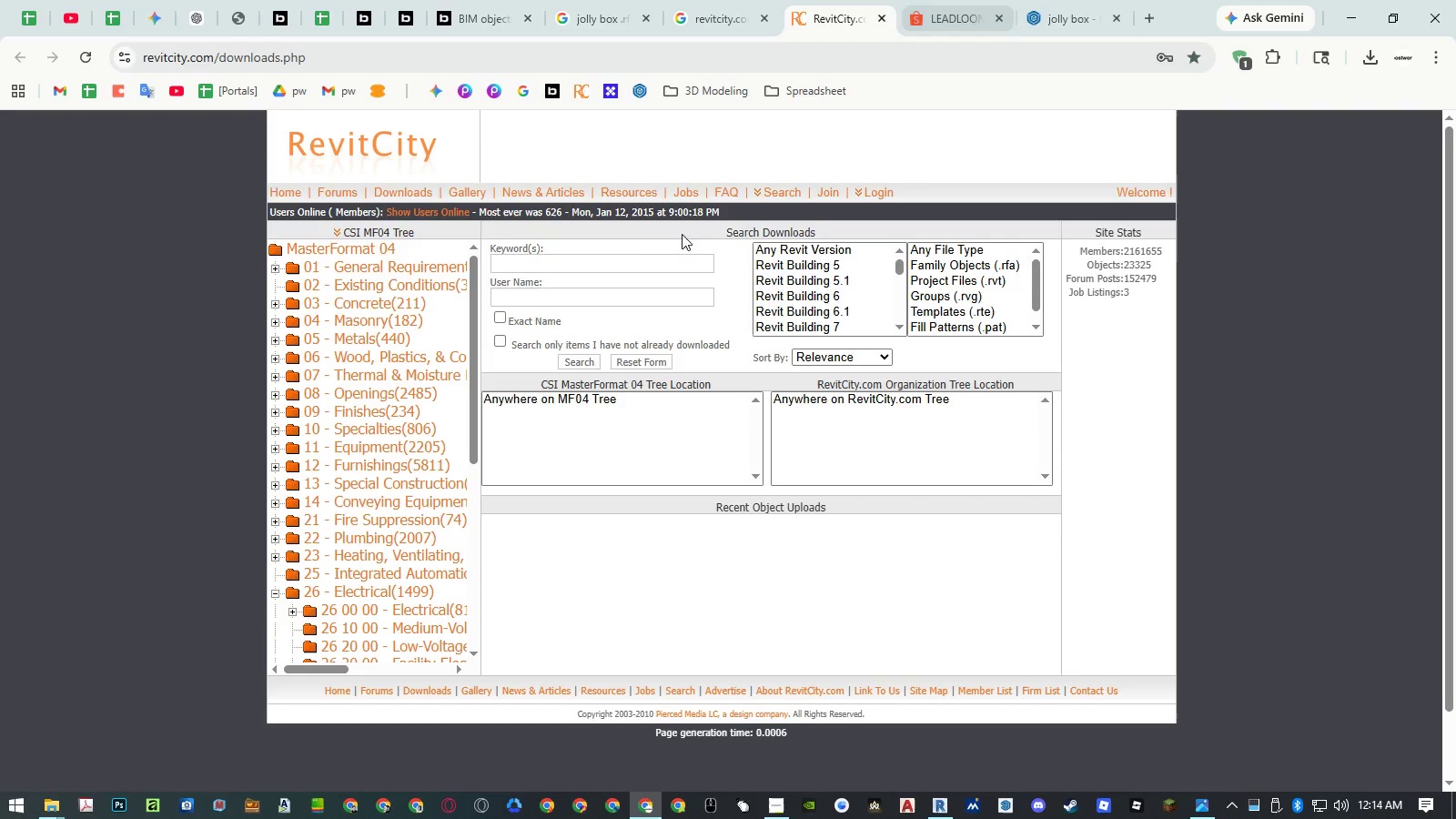 
left_click([628, 257])
 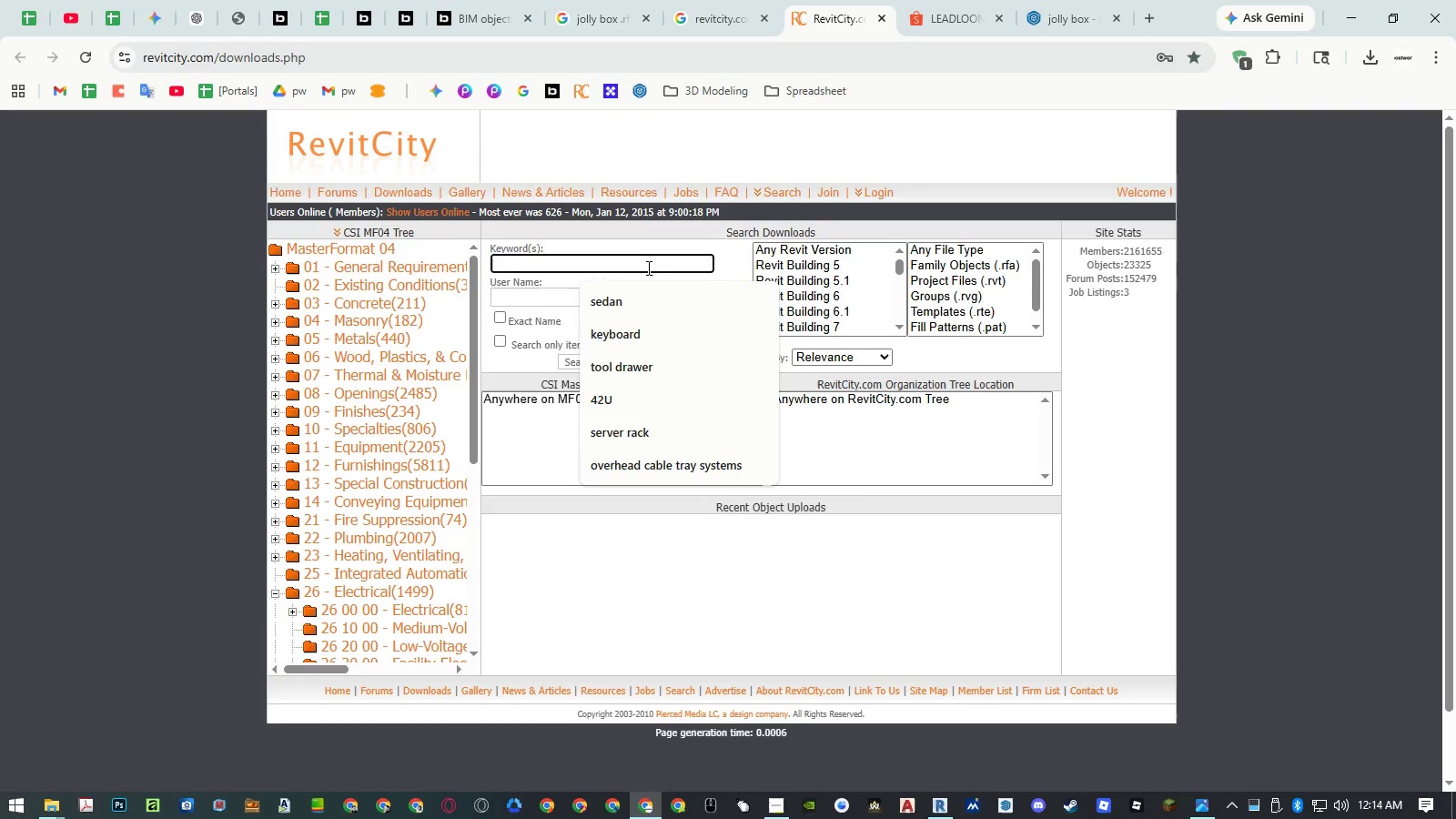 
key(Control+ControlLeft)
 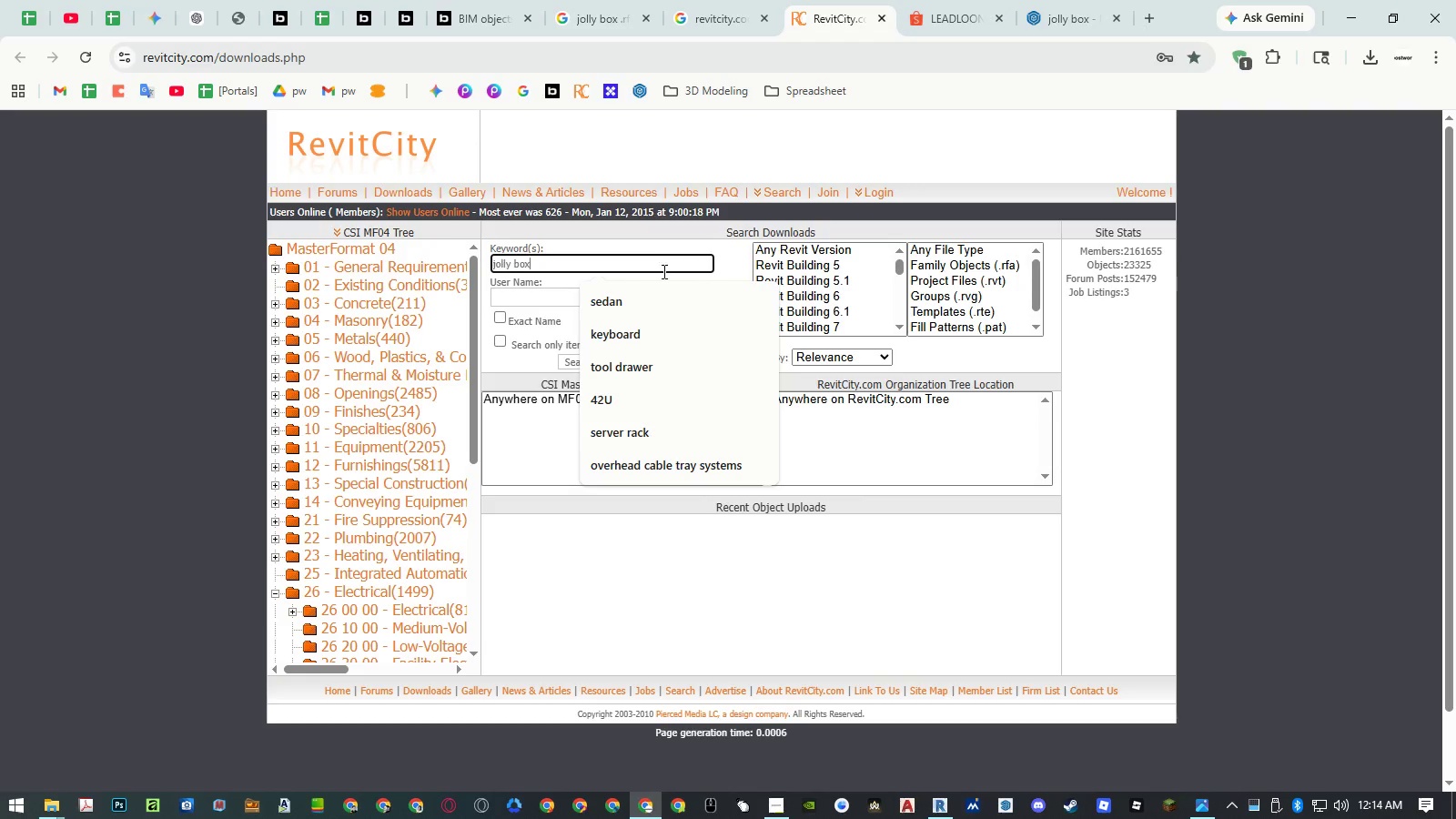 
key(Control+V)
 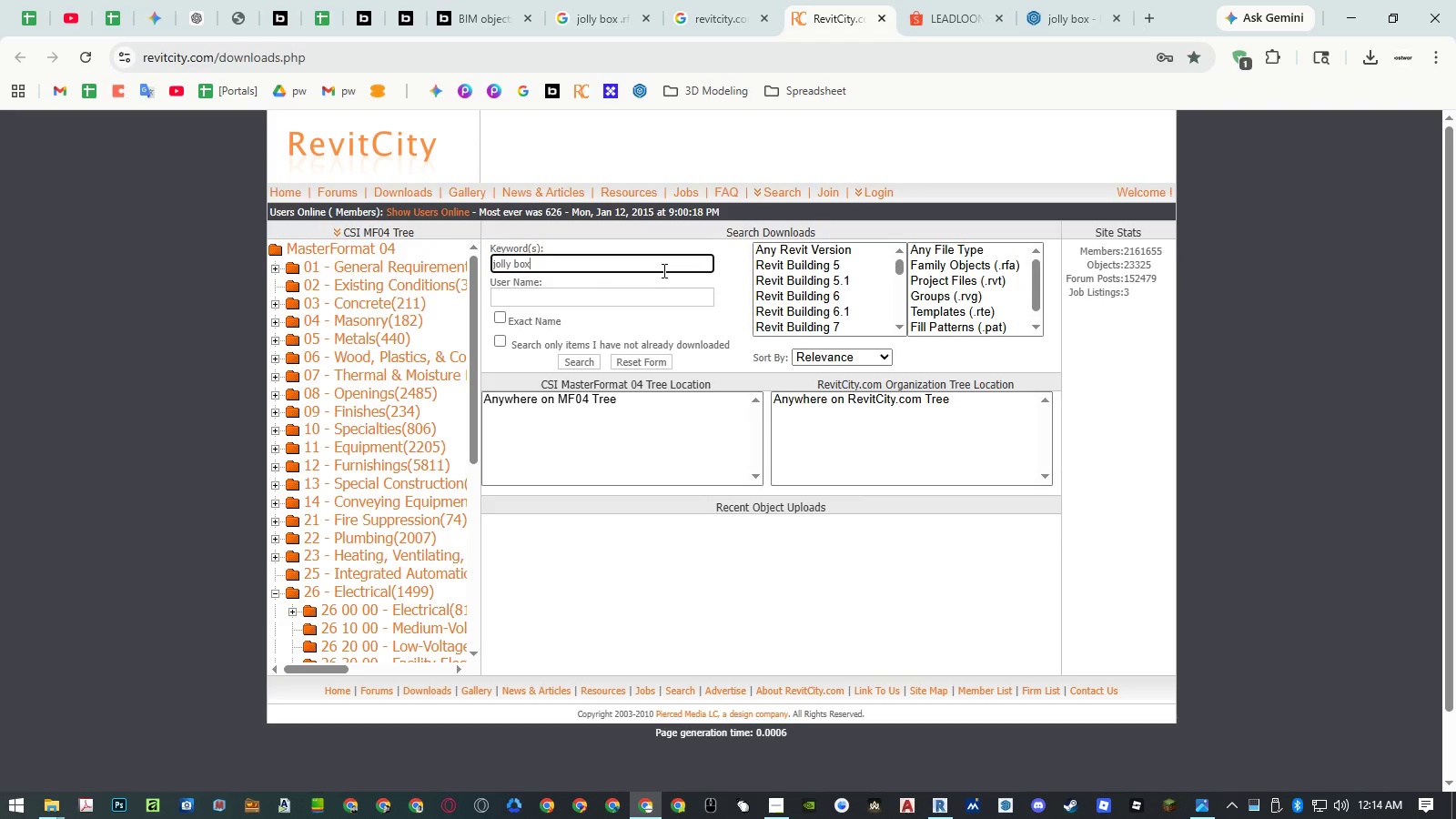 
key(NumpadEnter)
 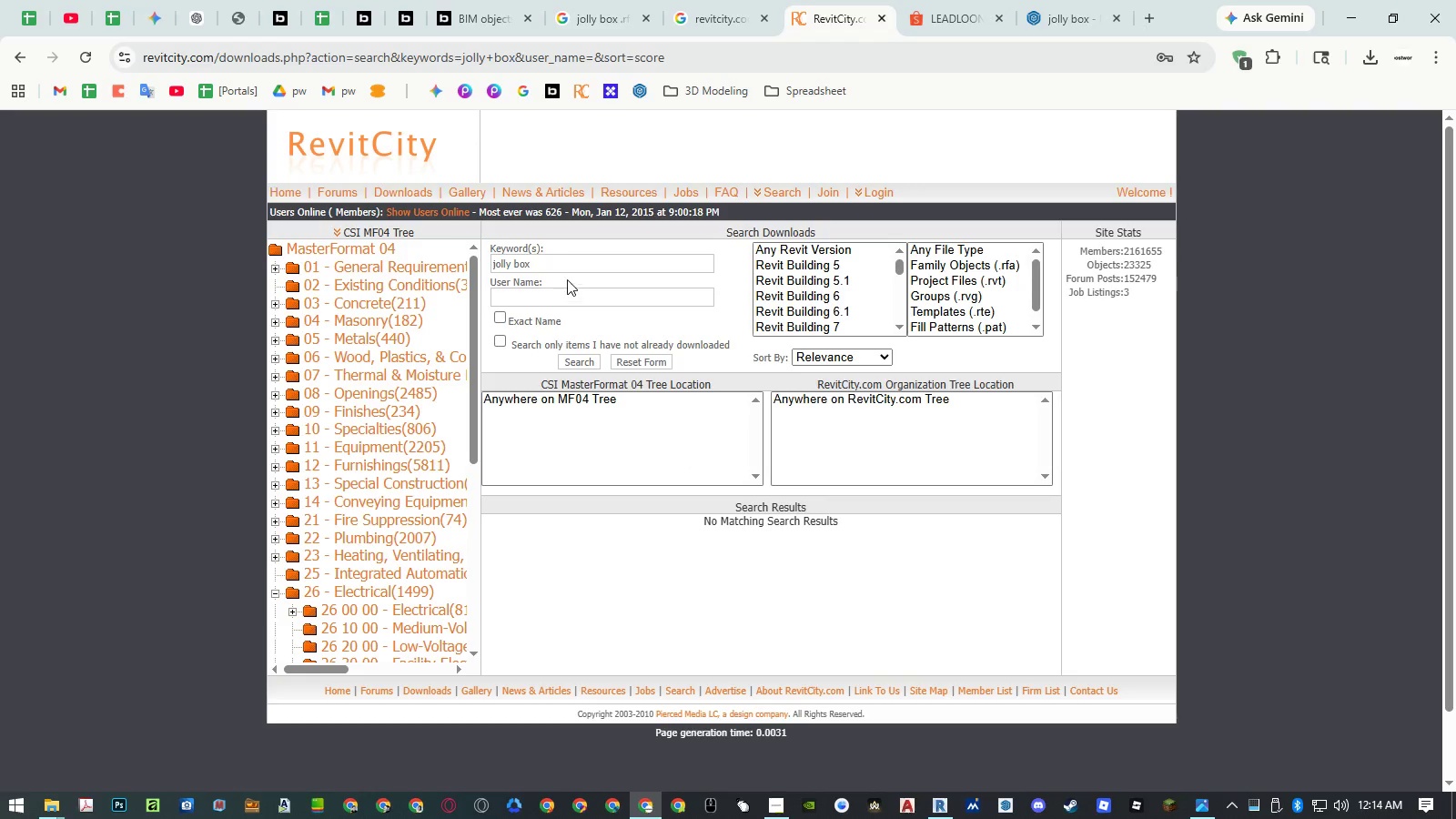 
double_click([568, 269])
 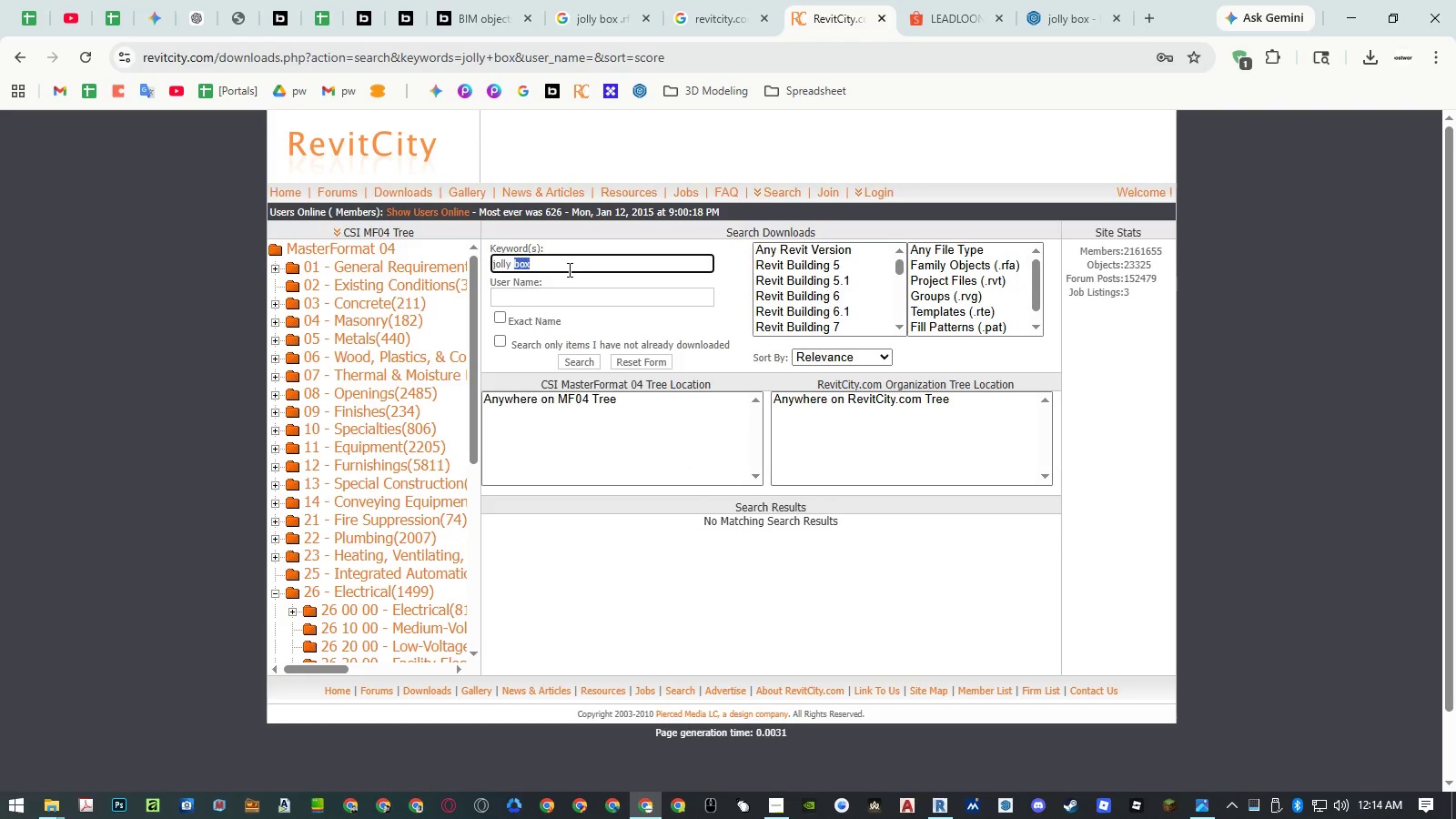 
triple_click([568, 269])
 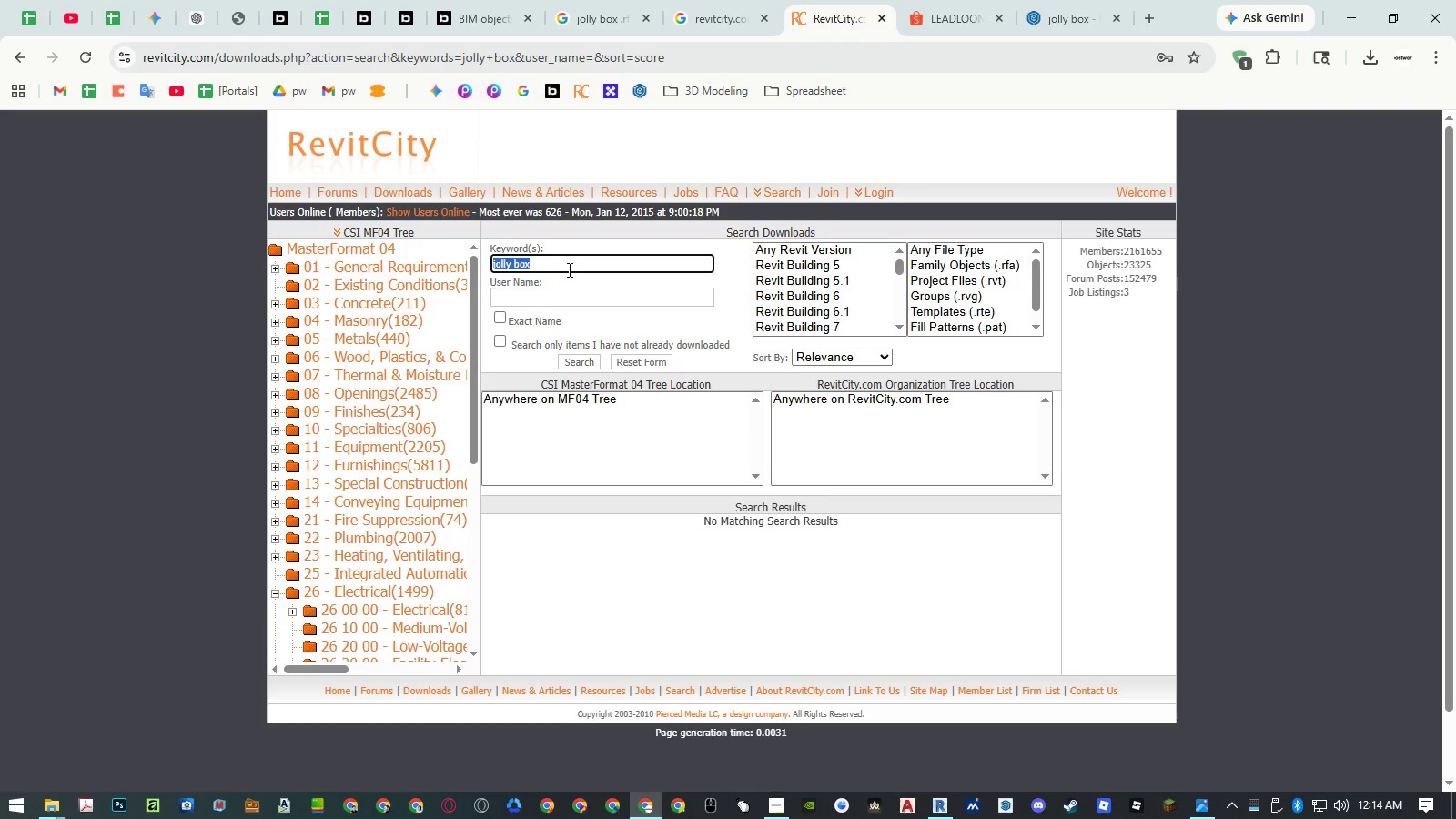 
type(container [Home]tool )
 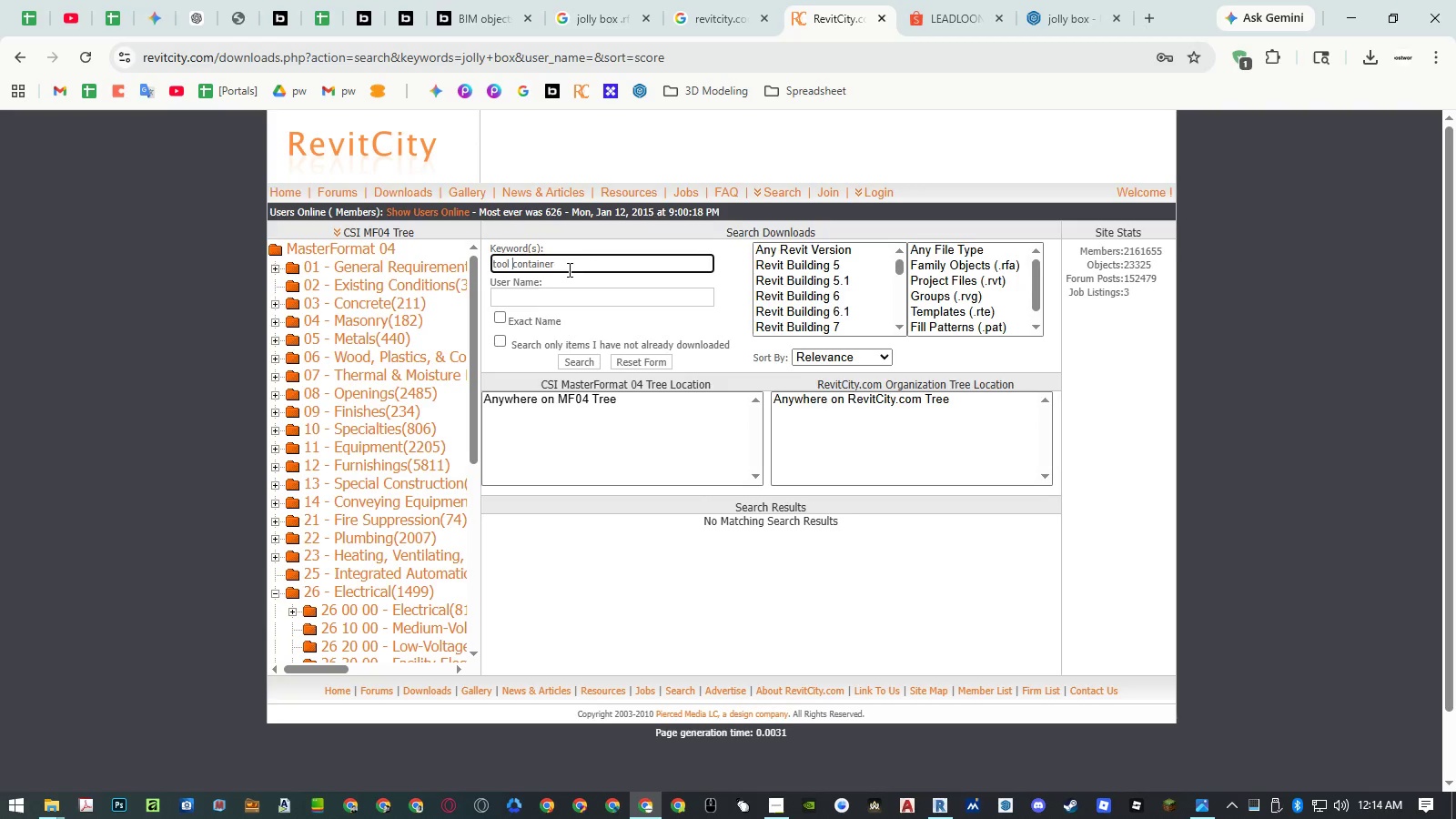 
key(Enter)
 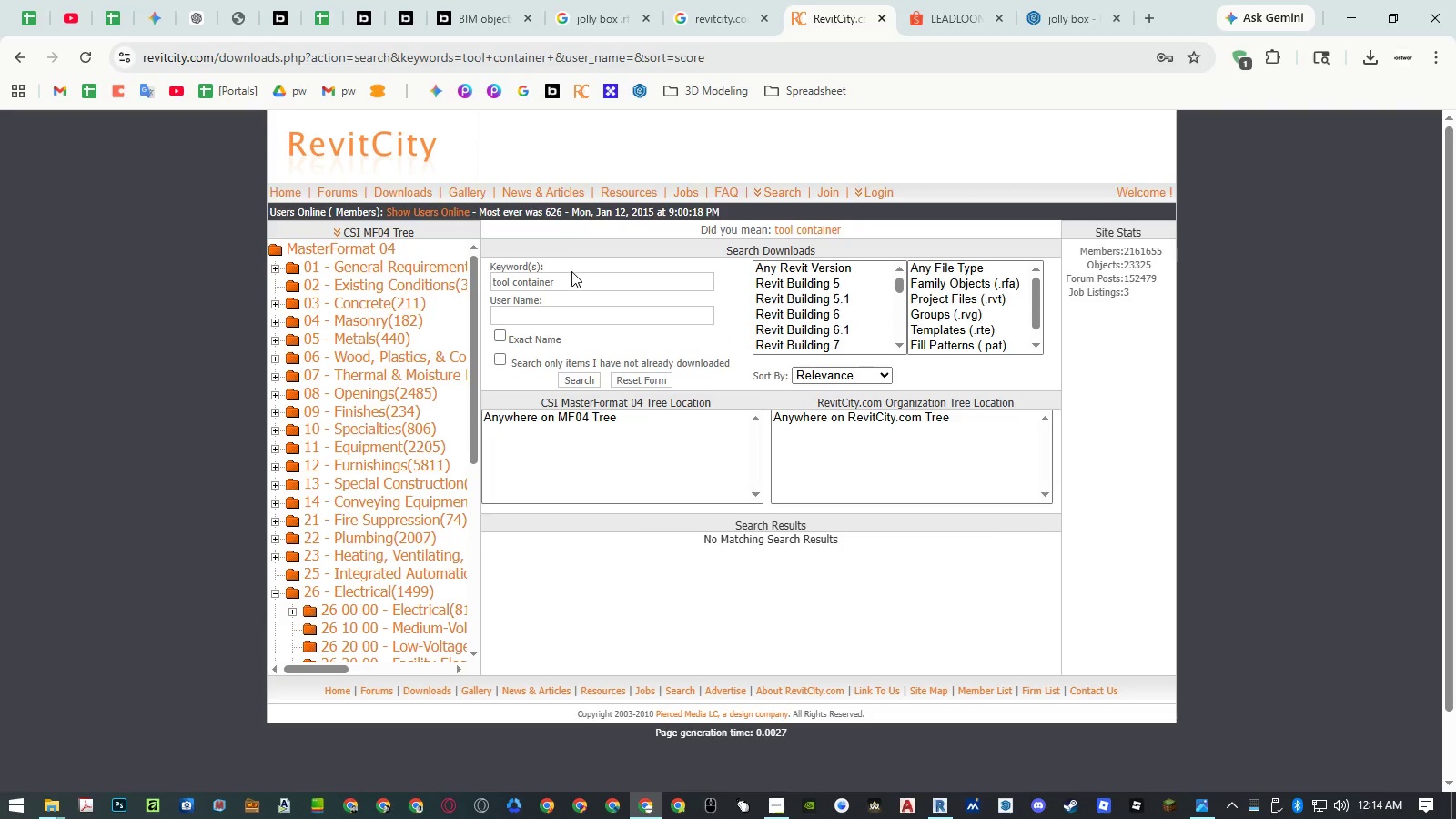 
left_click([591, 284])
 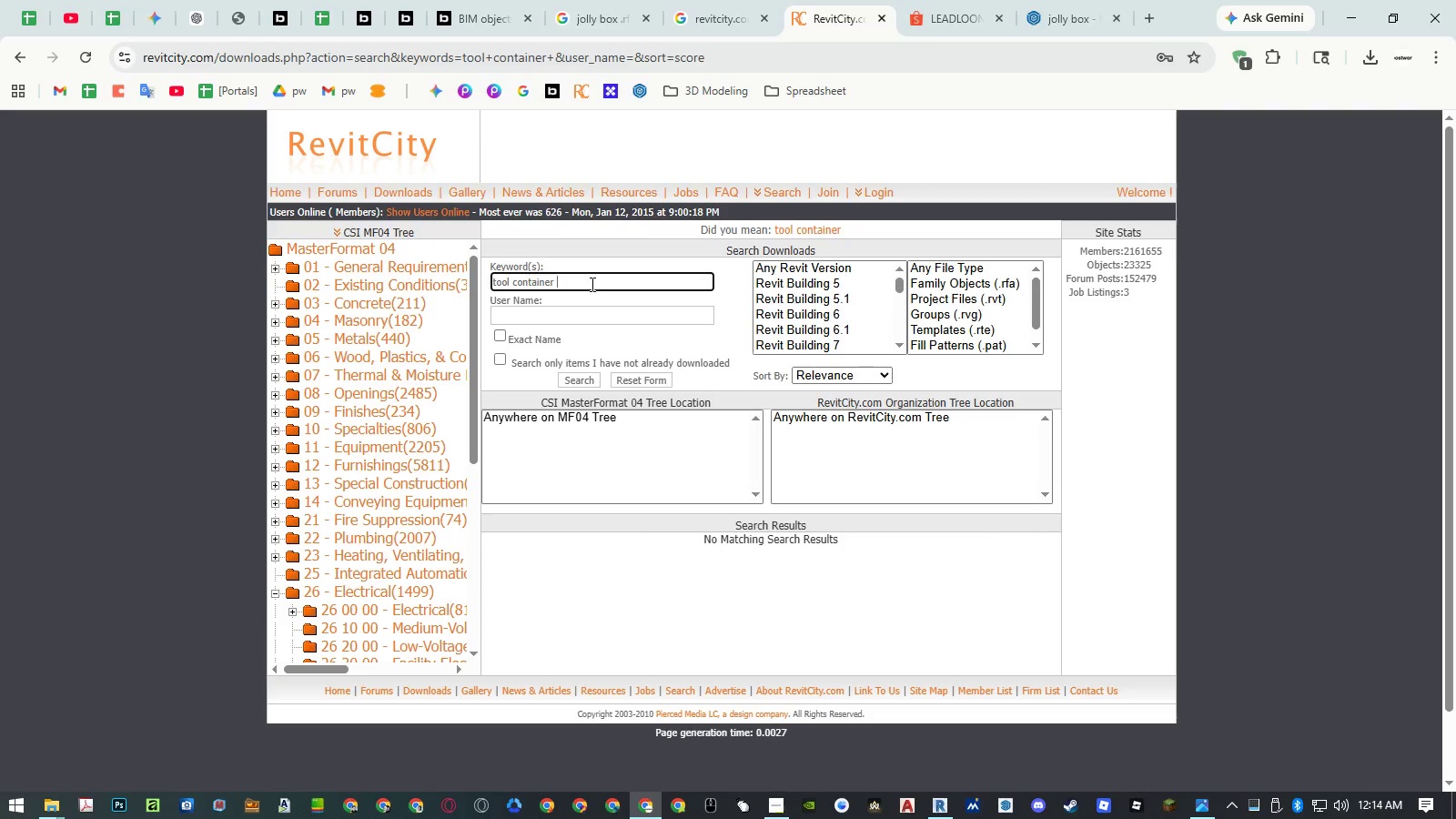 
key(Backspace)
 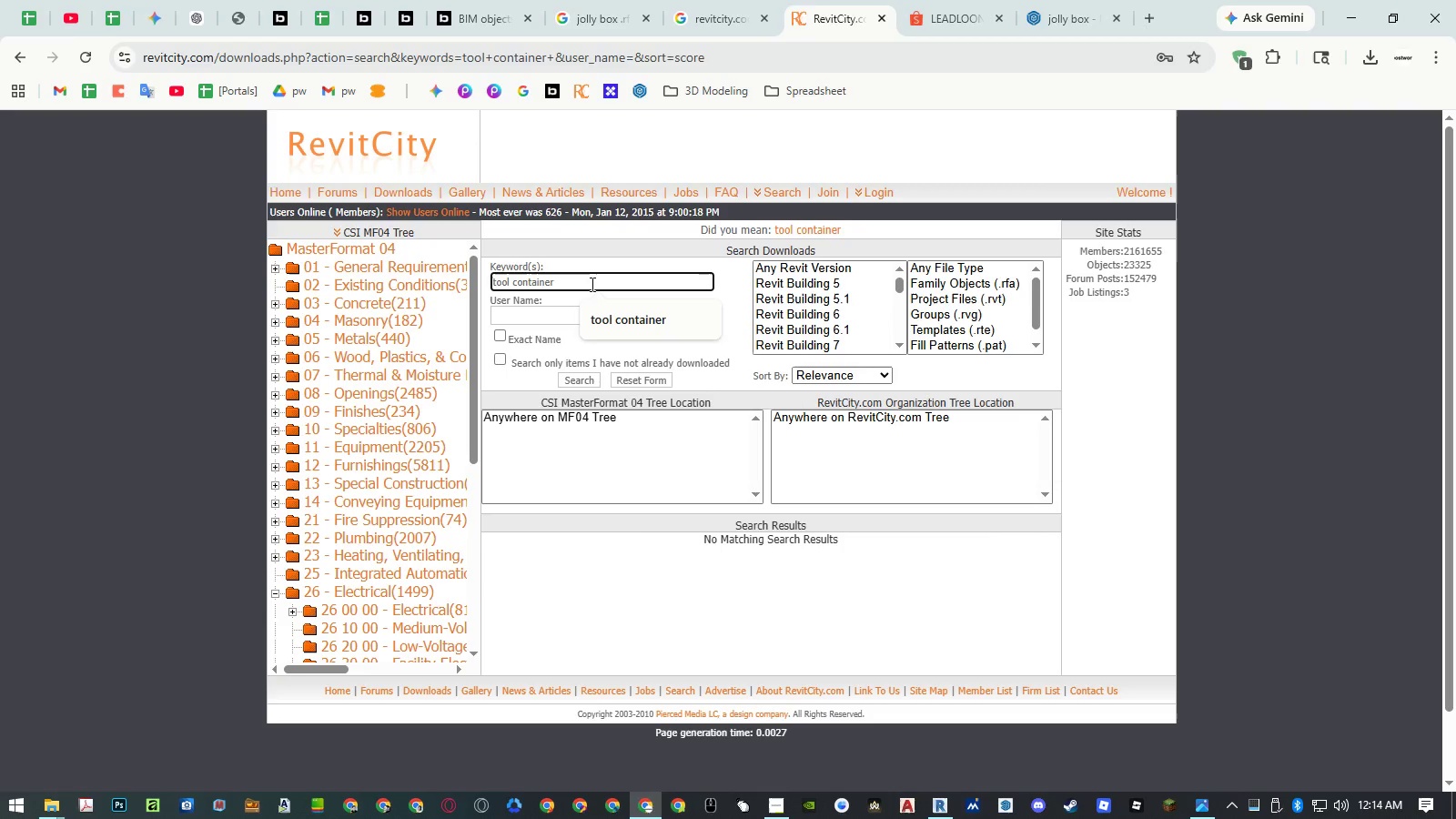 
key(Enter)
 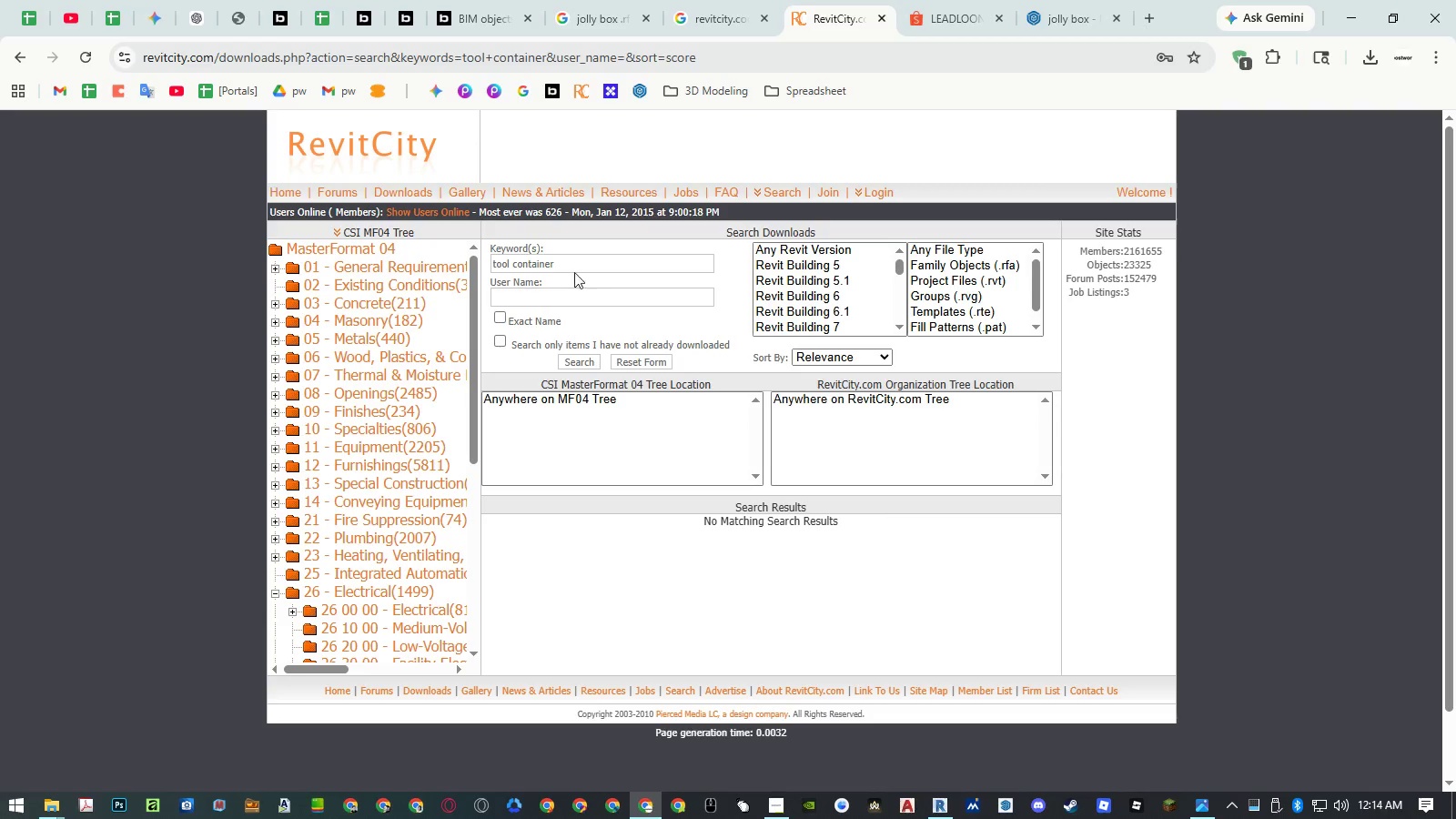 
double_click([539, 262])
 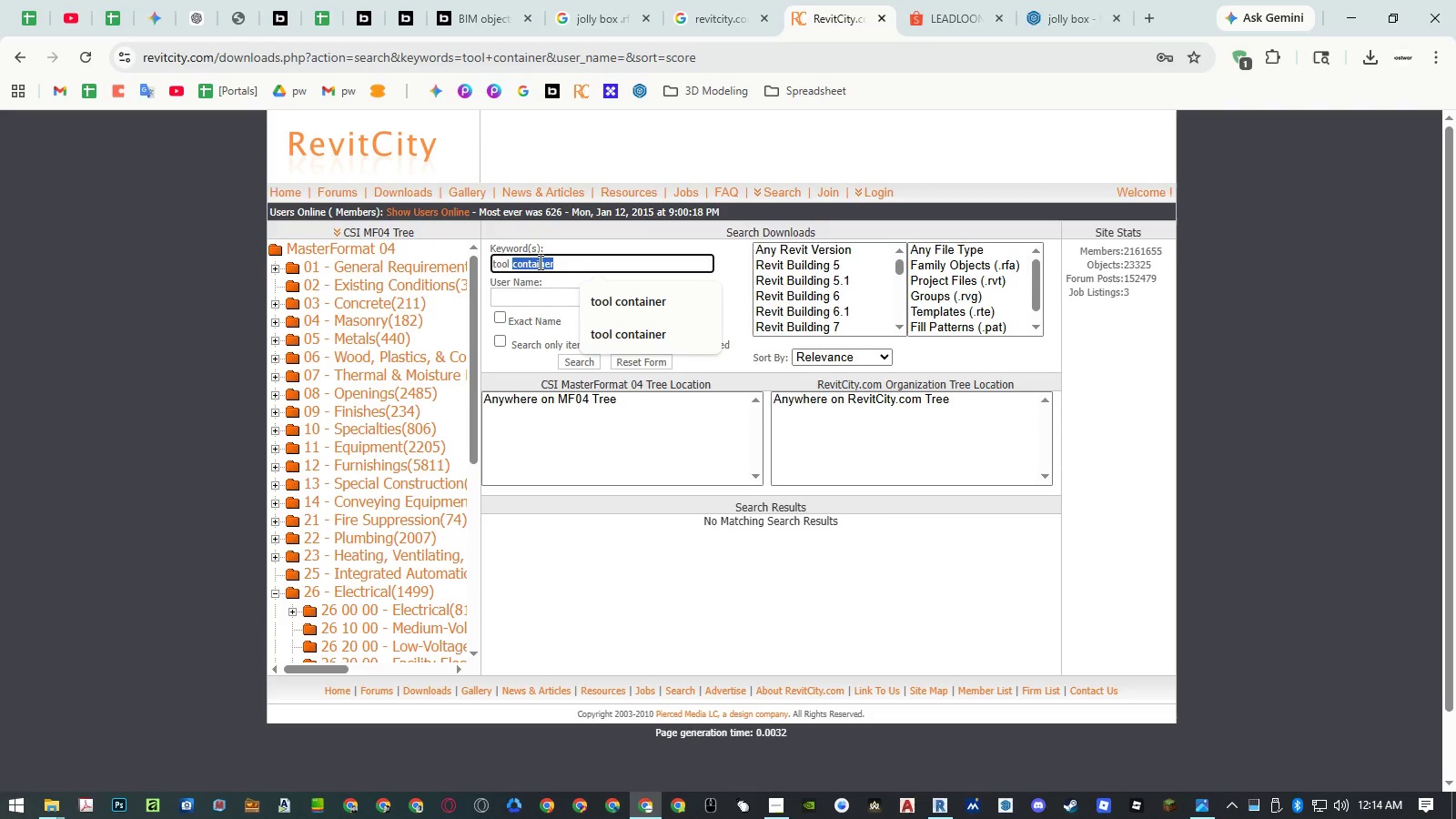 
type(box)
 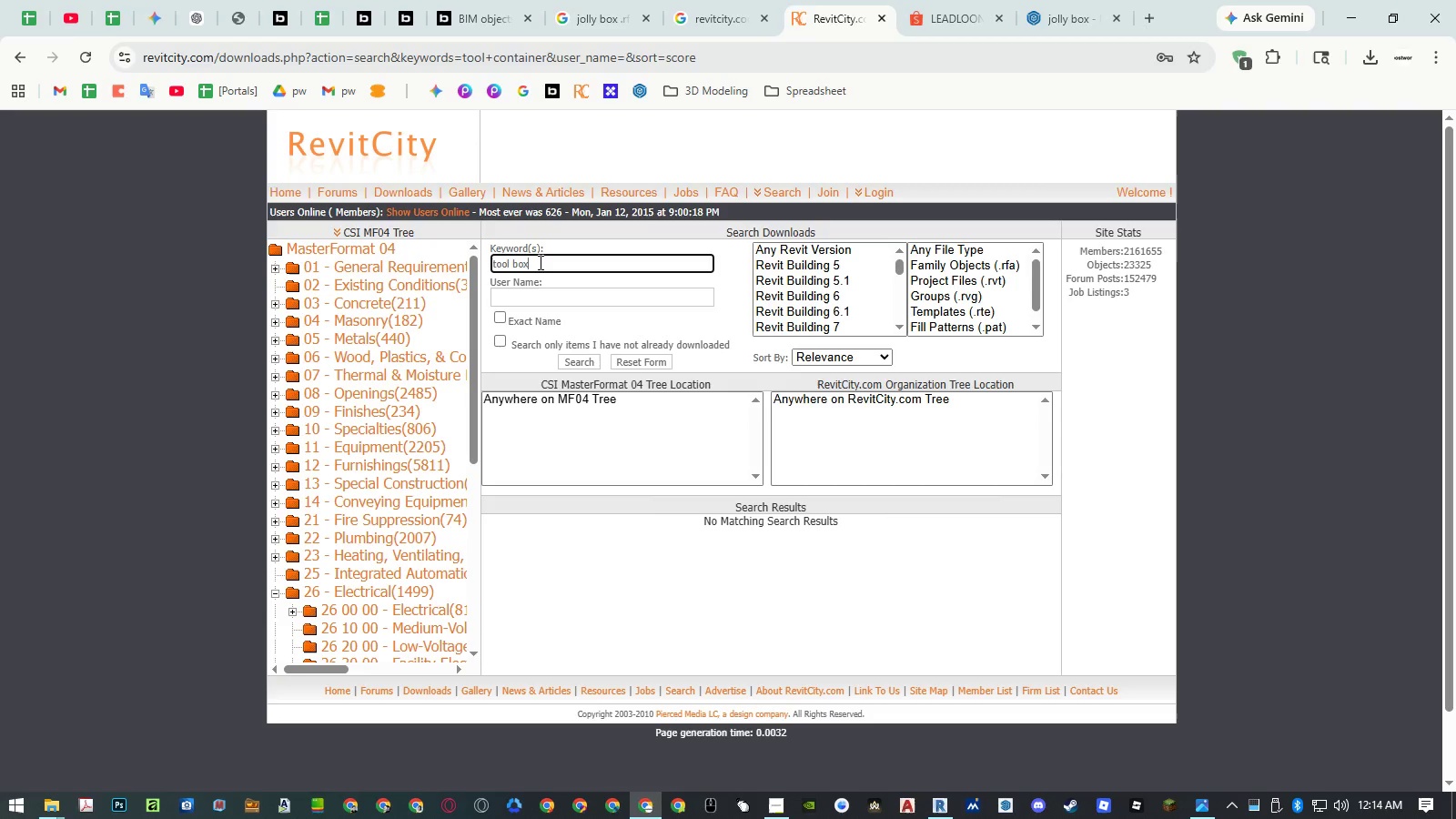 
key(Enter)
 